 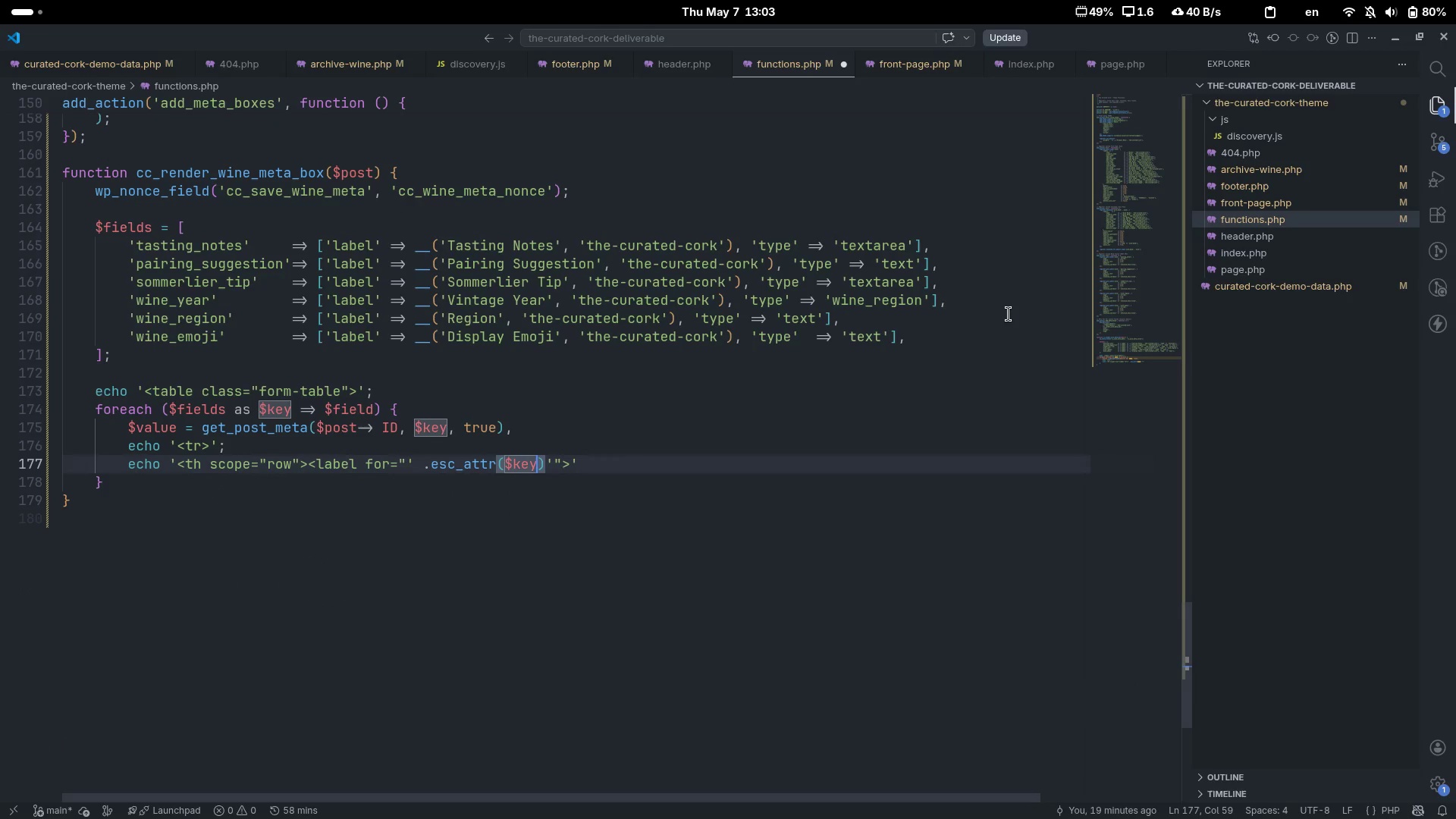 
key(ArrowRight)
 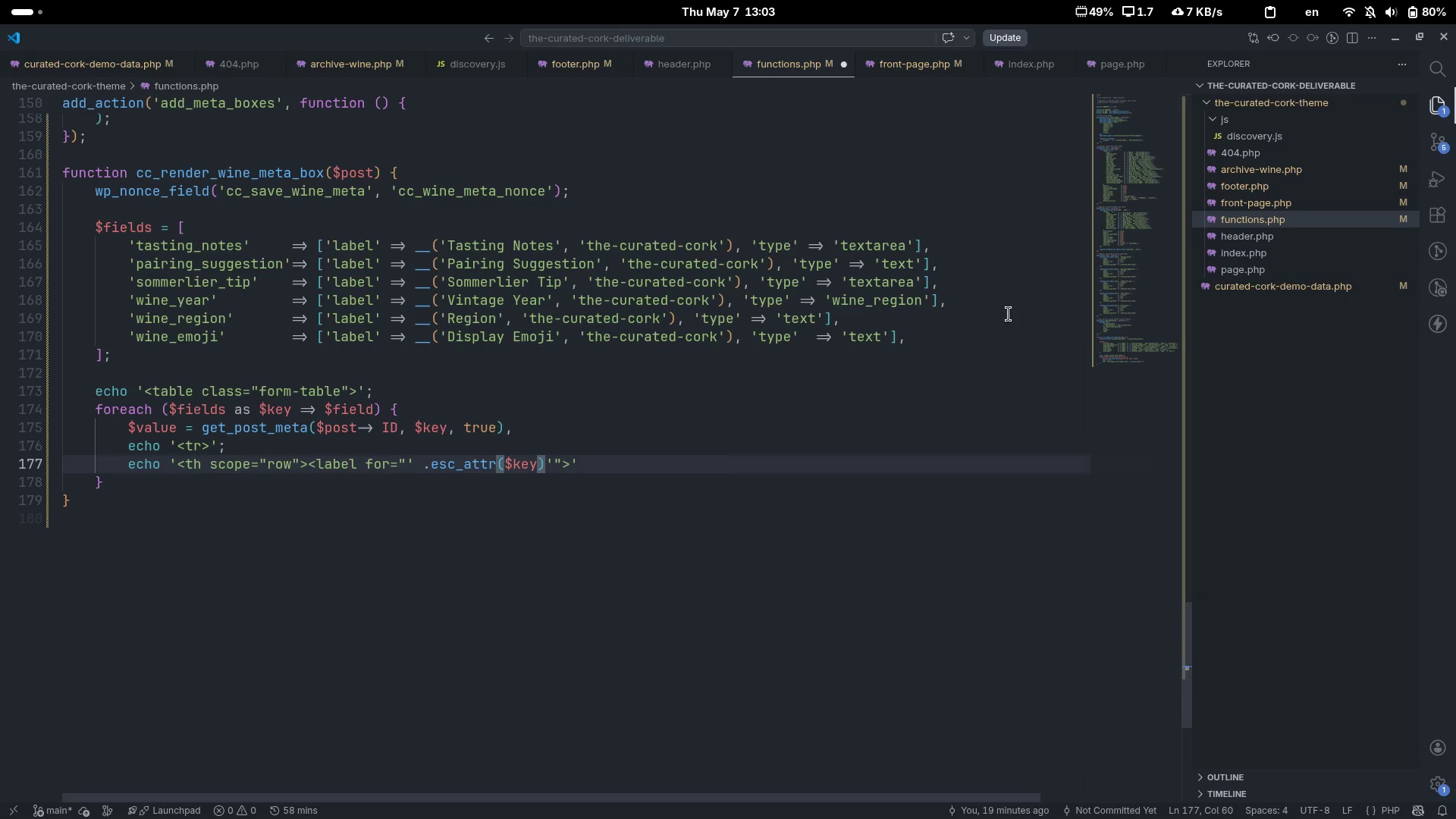 
key(Space)
 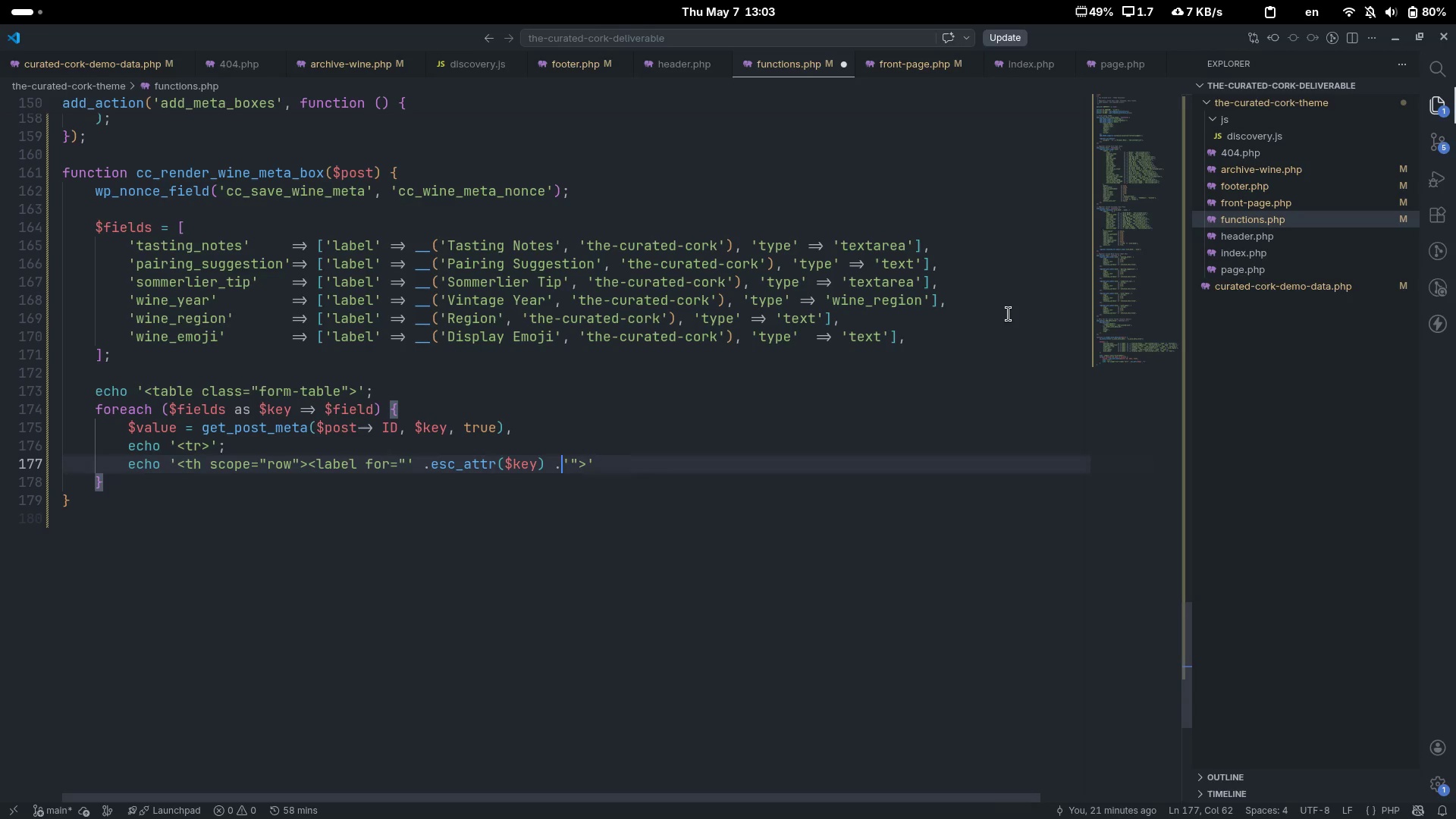 
key(Period)
 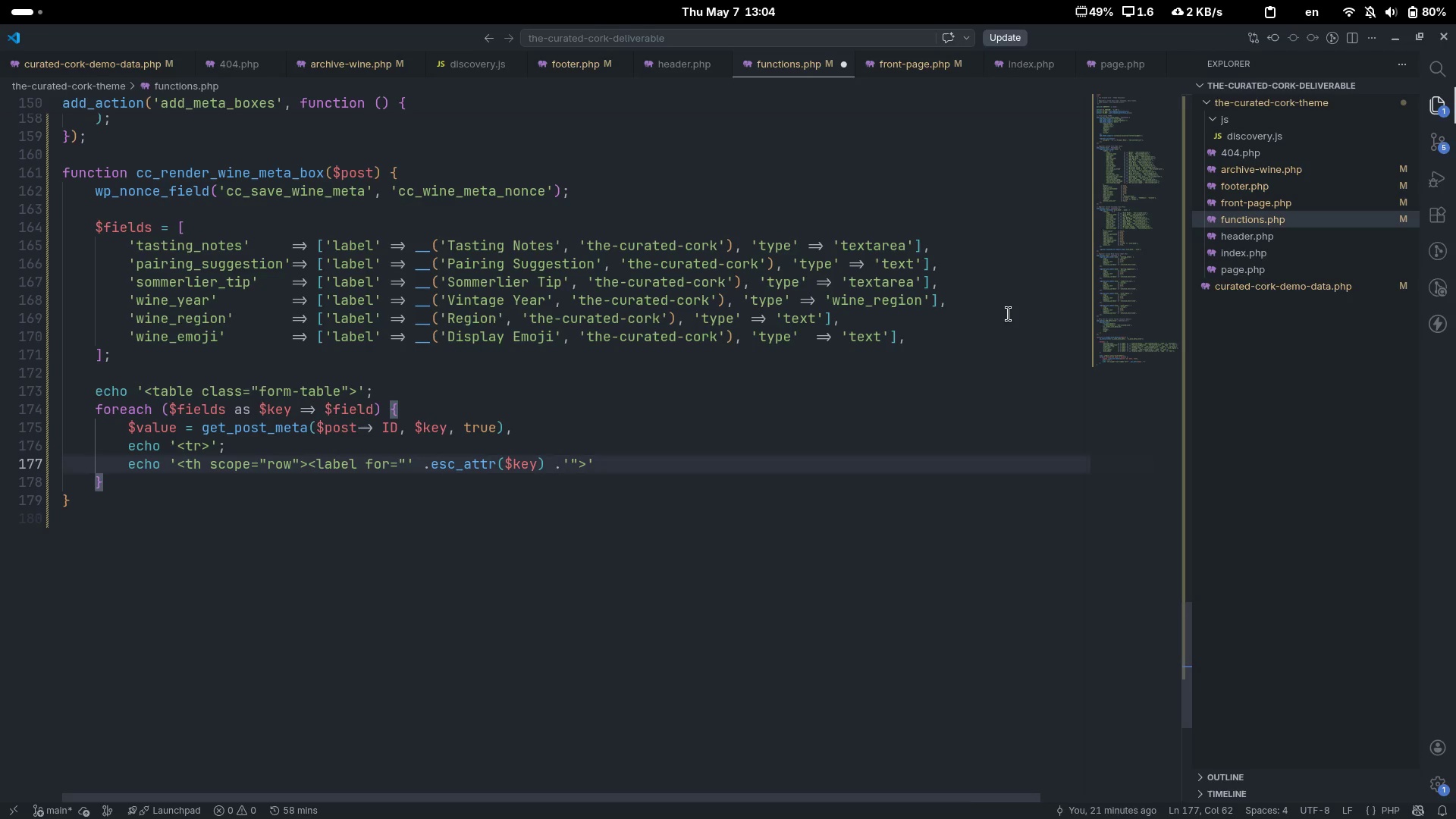 
key(ArrowRight)
 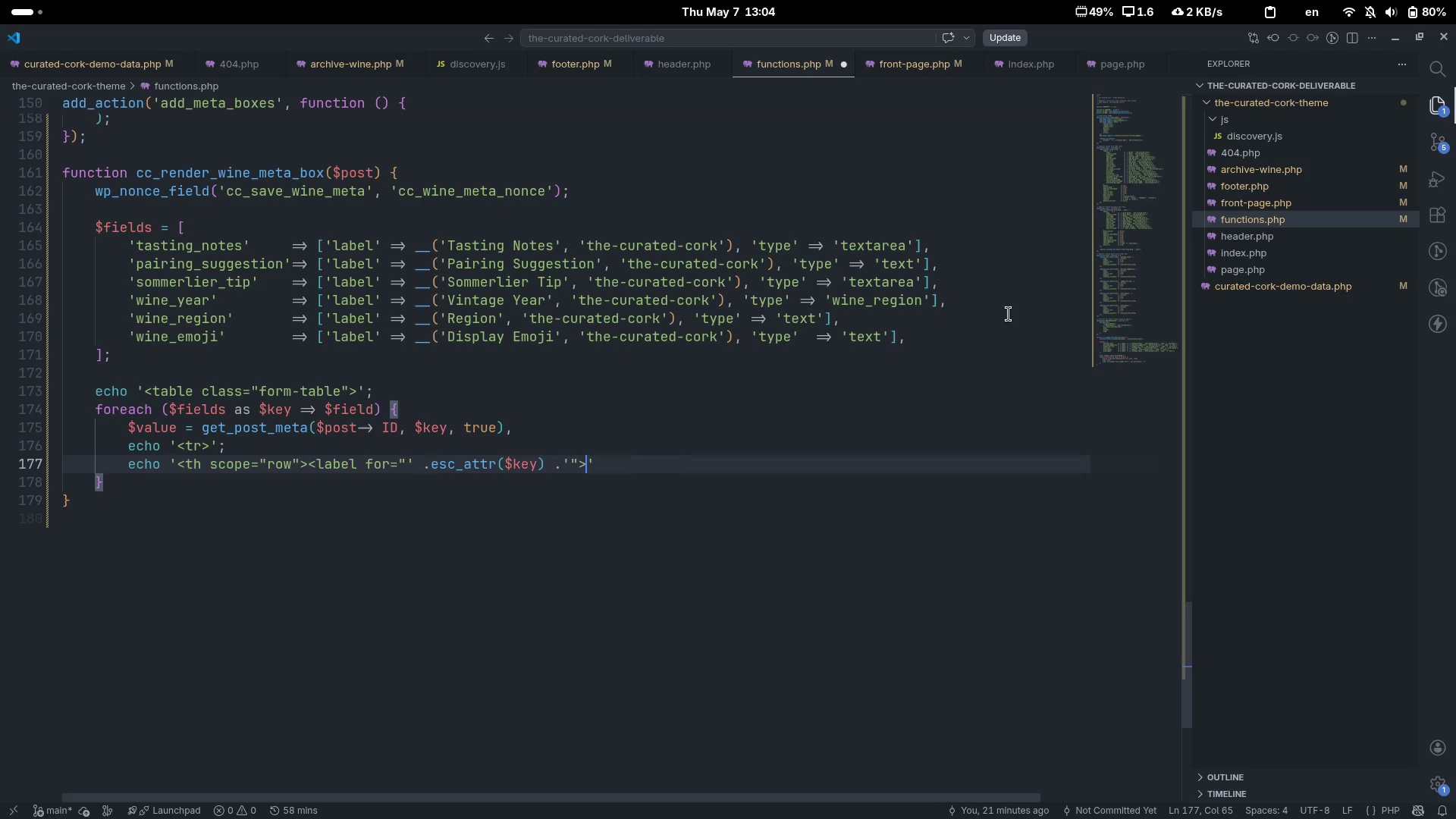 
key(ArrowRight)
 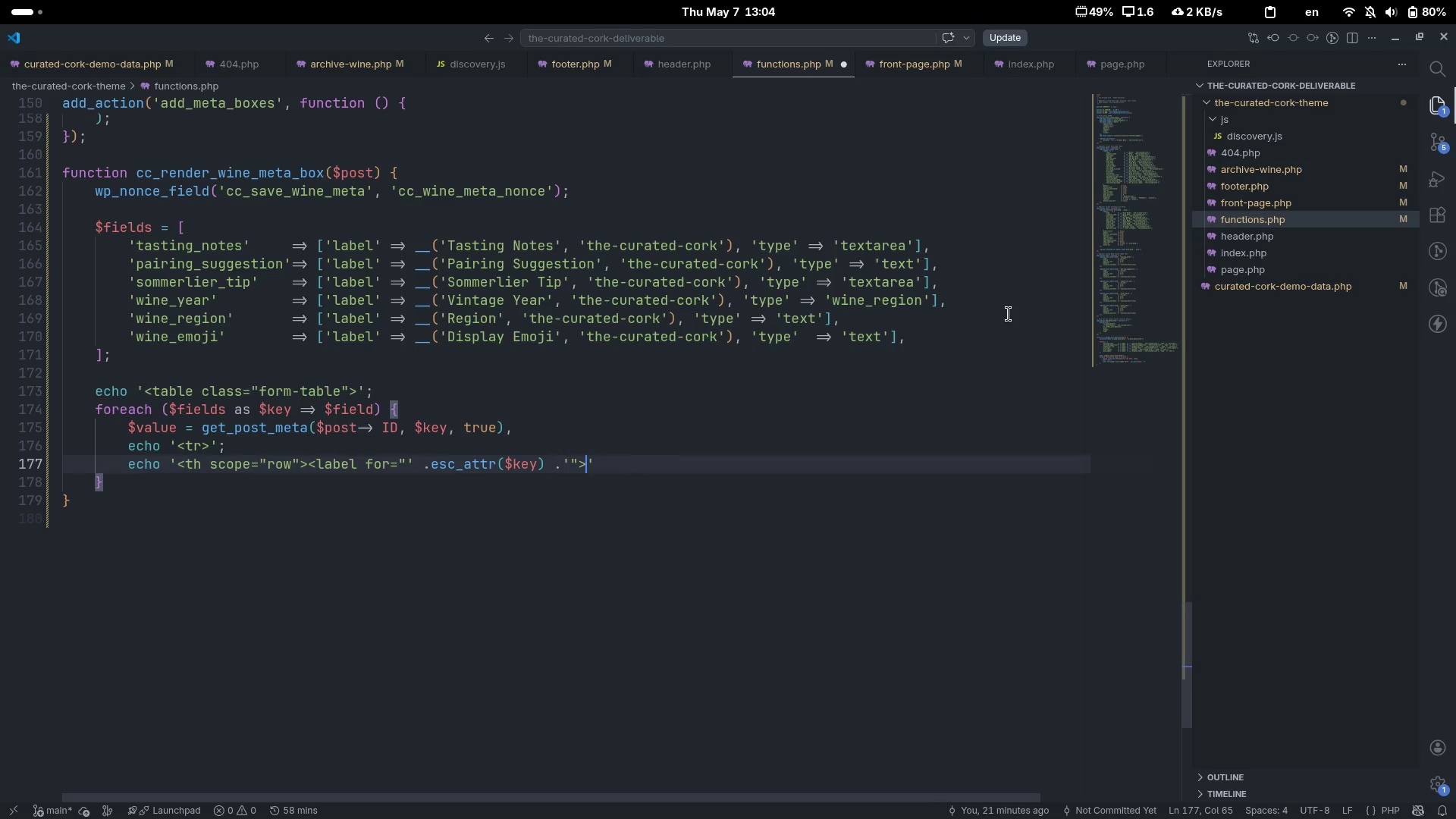 
key(ArrowRight)
 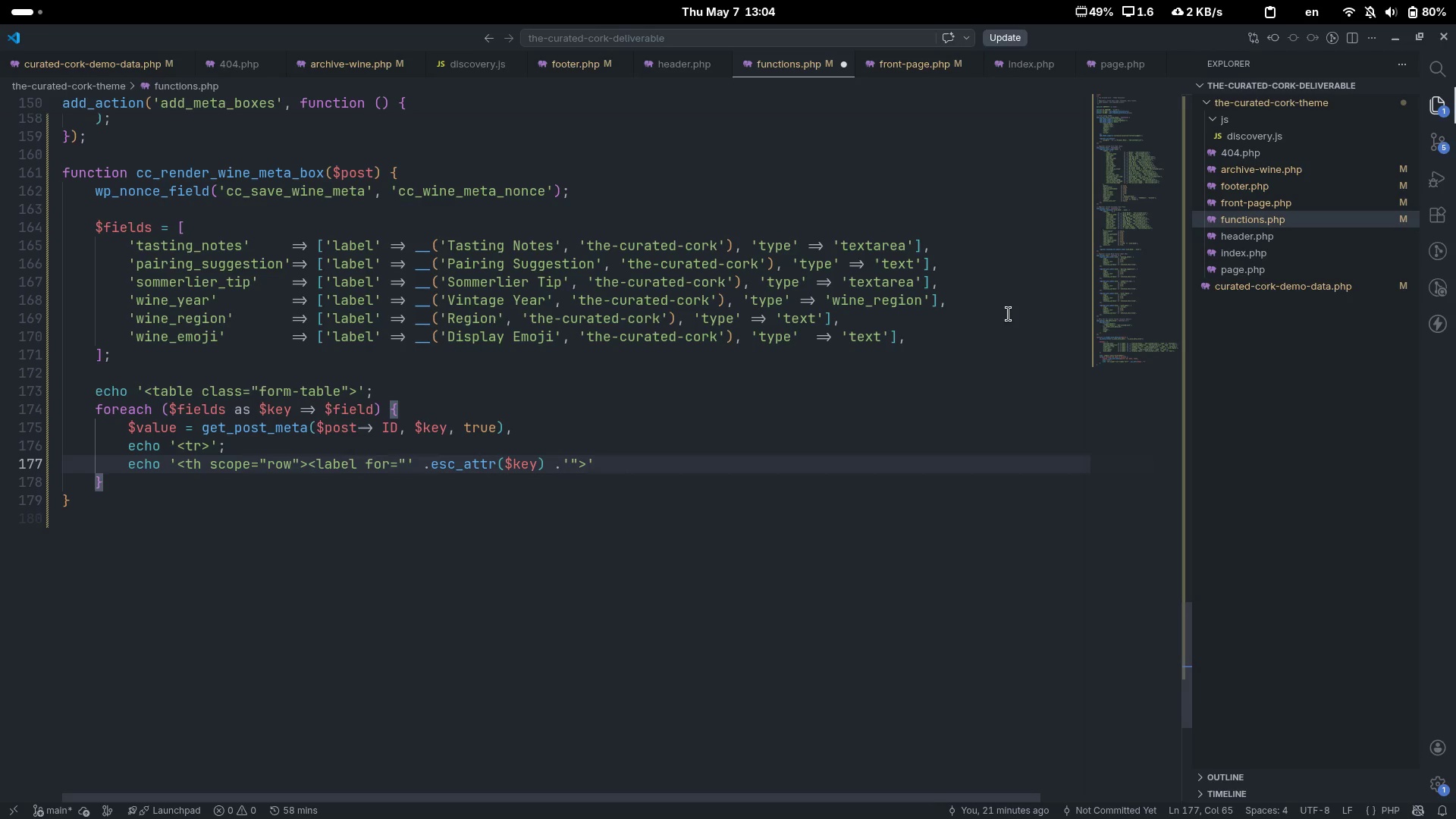 
key(ArrowRight)
 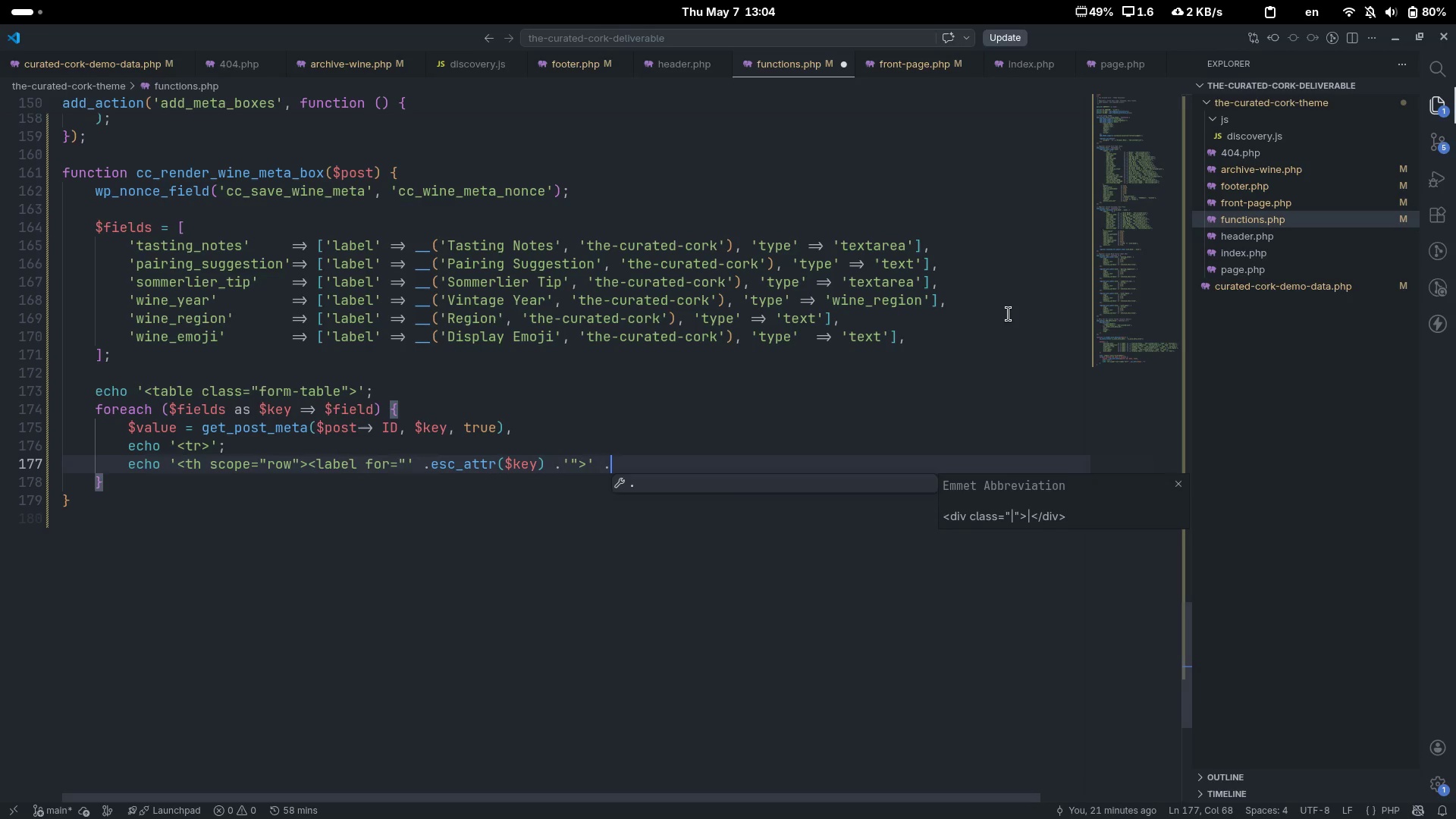 
type( . esc_html($fiel)
key(Tab)
type(['label)
 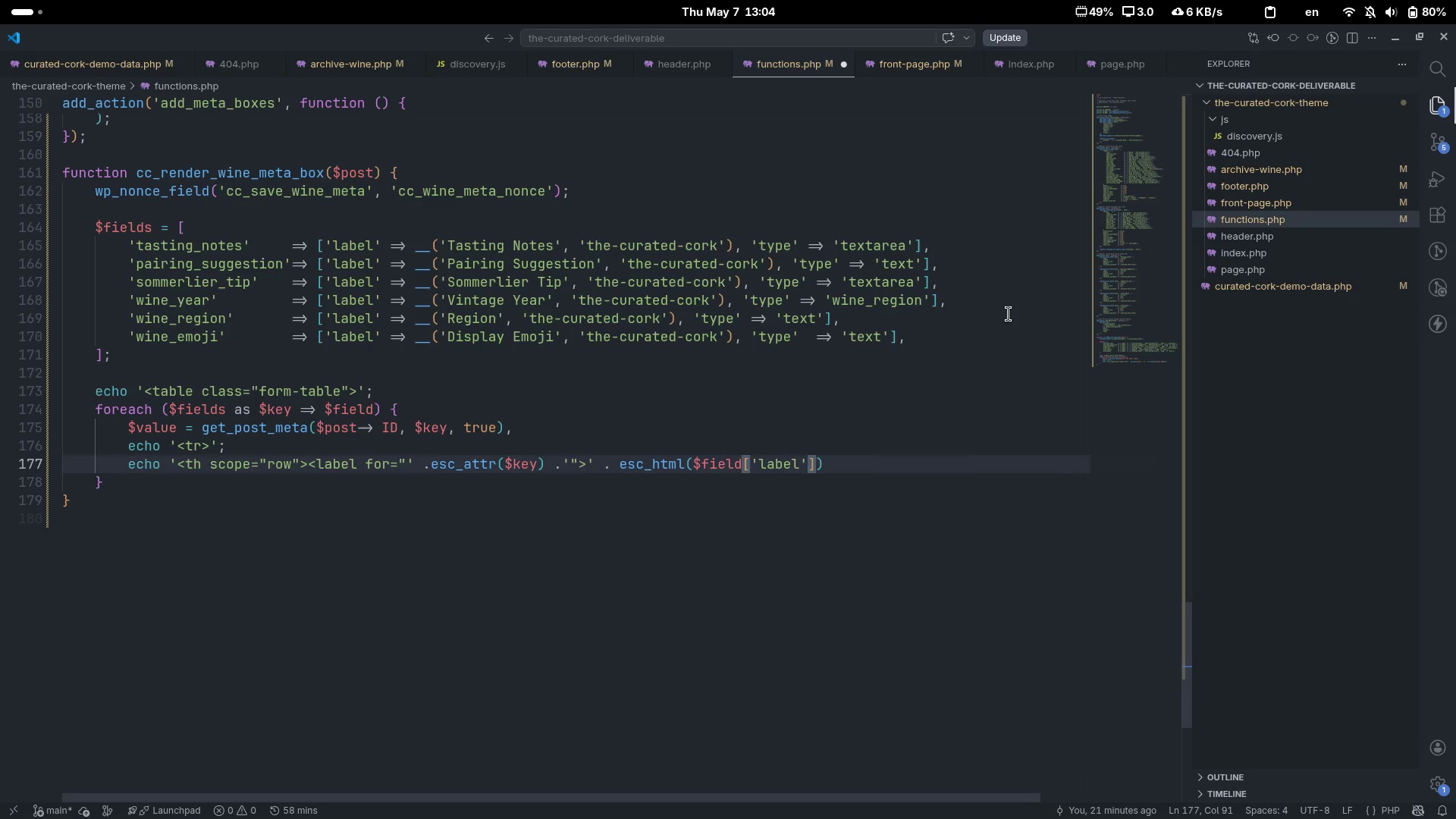 
key(Control+ArrowRight)
 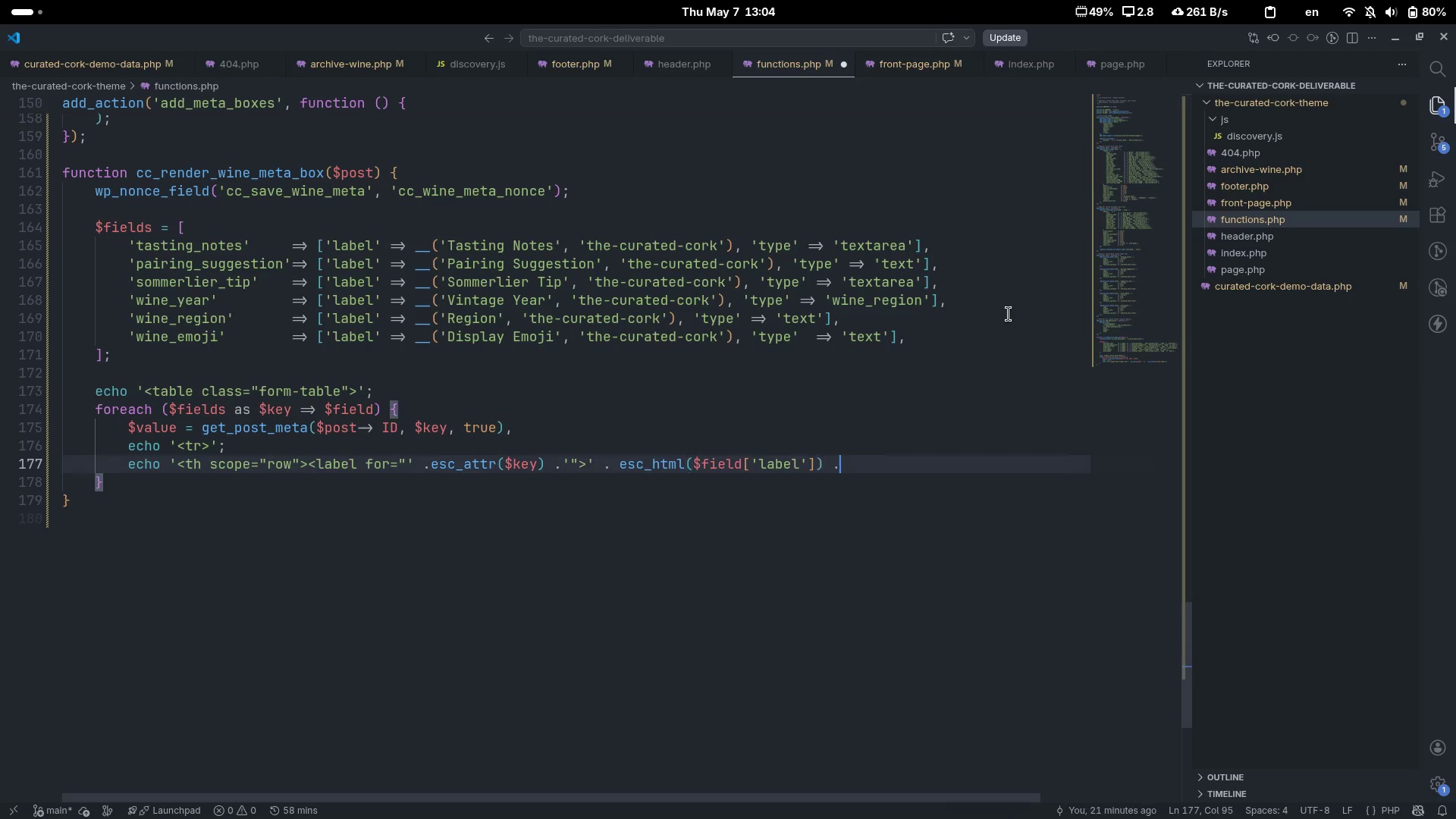 
key(Space)
 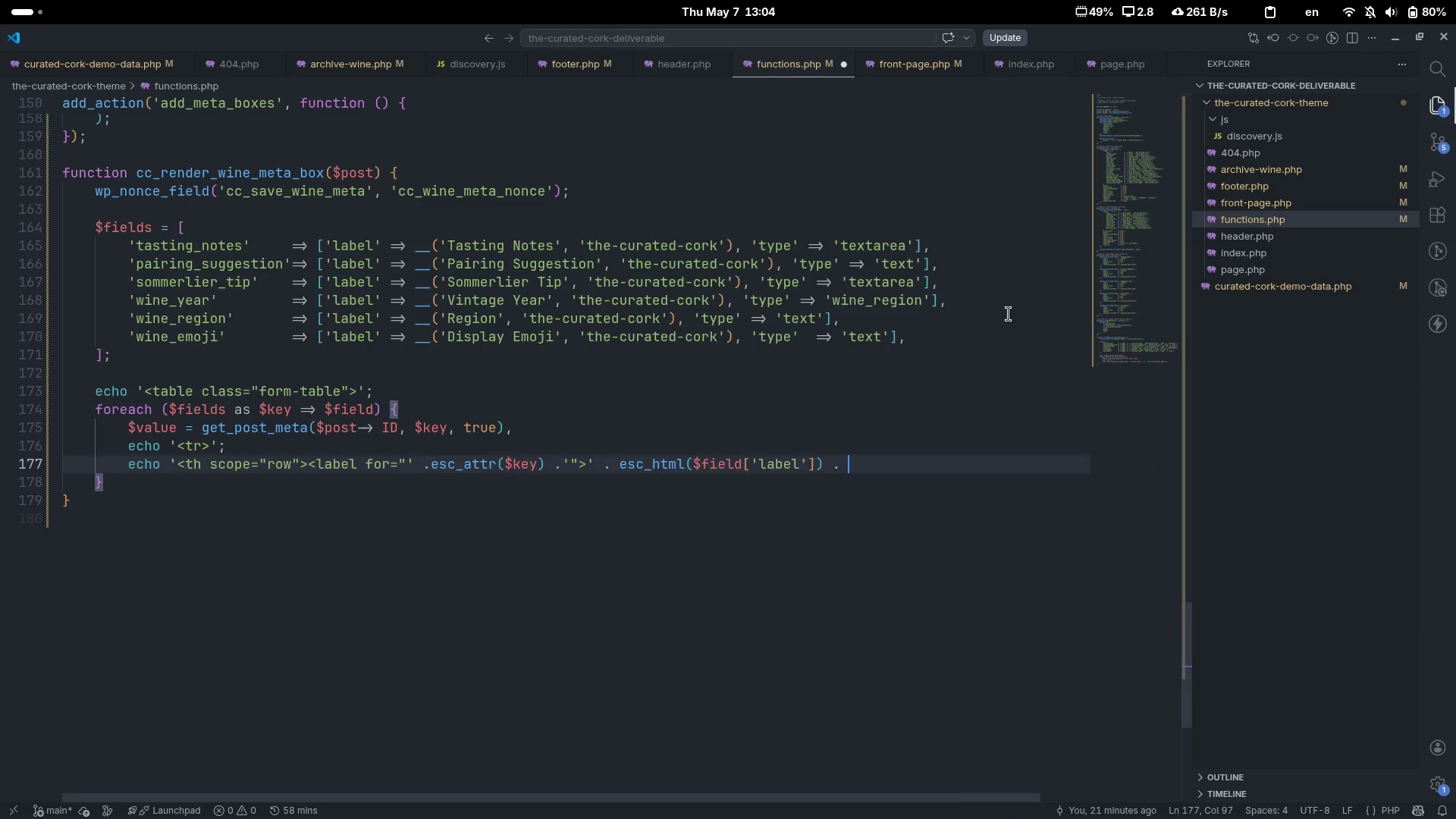 
key(Period)
 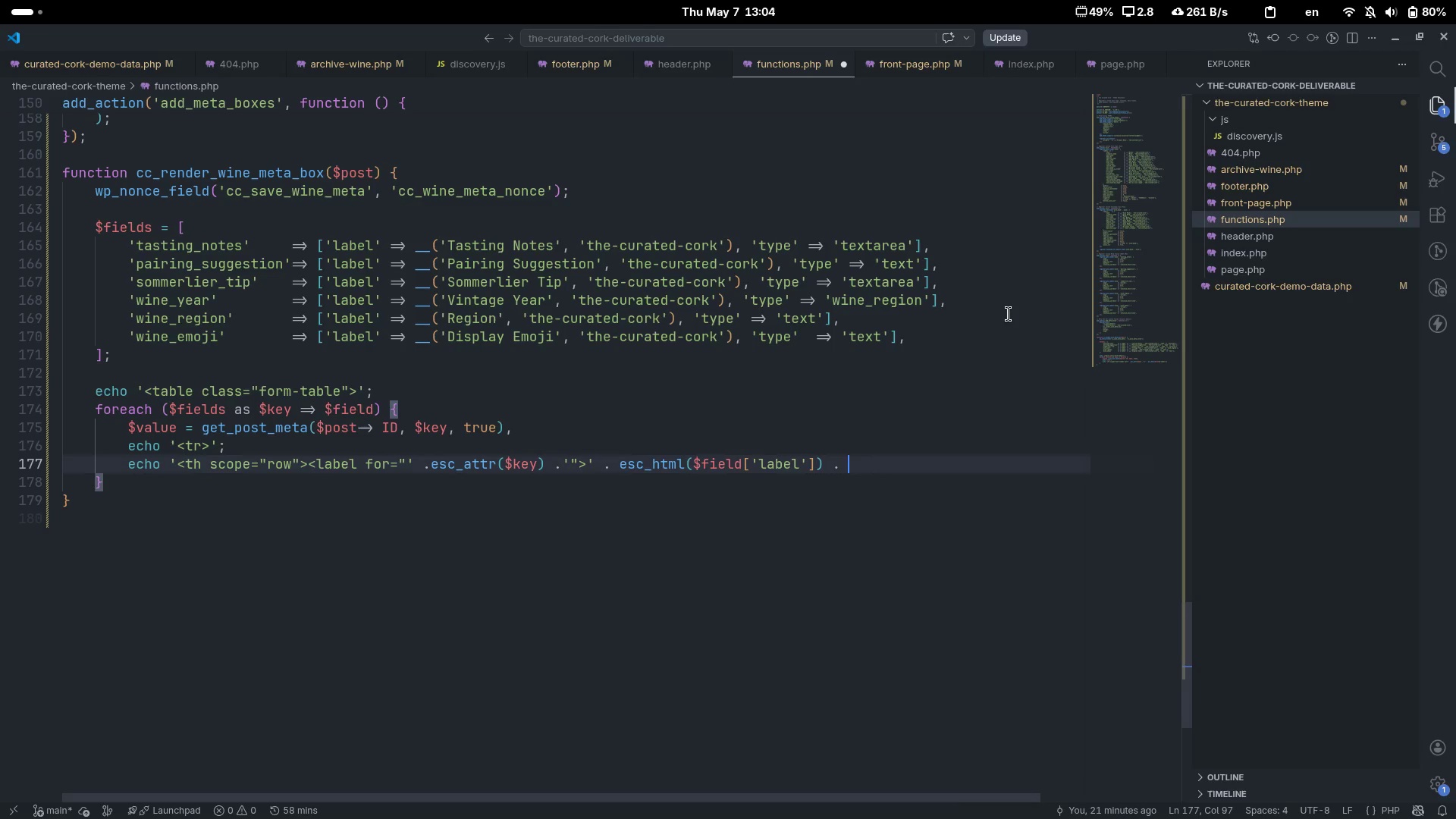 
key(Space)
 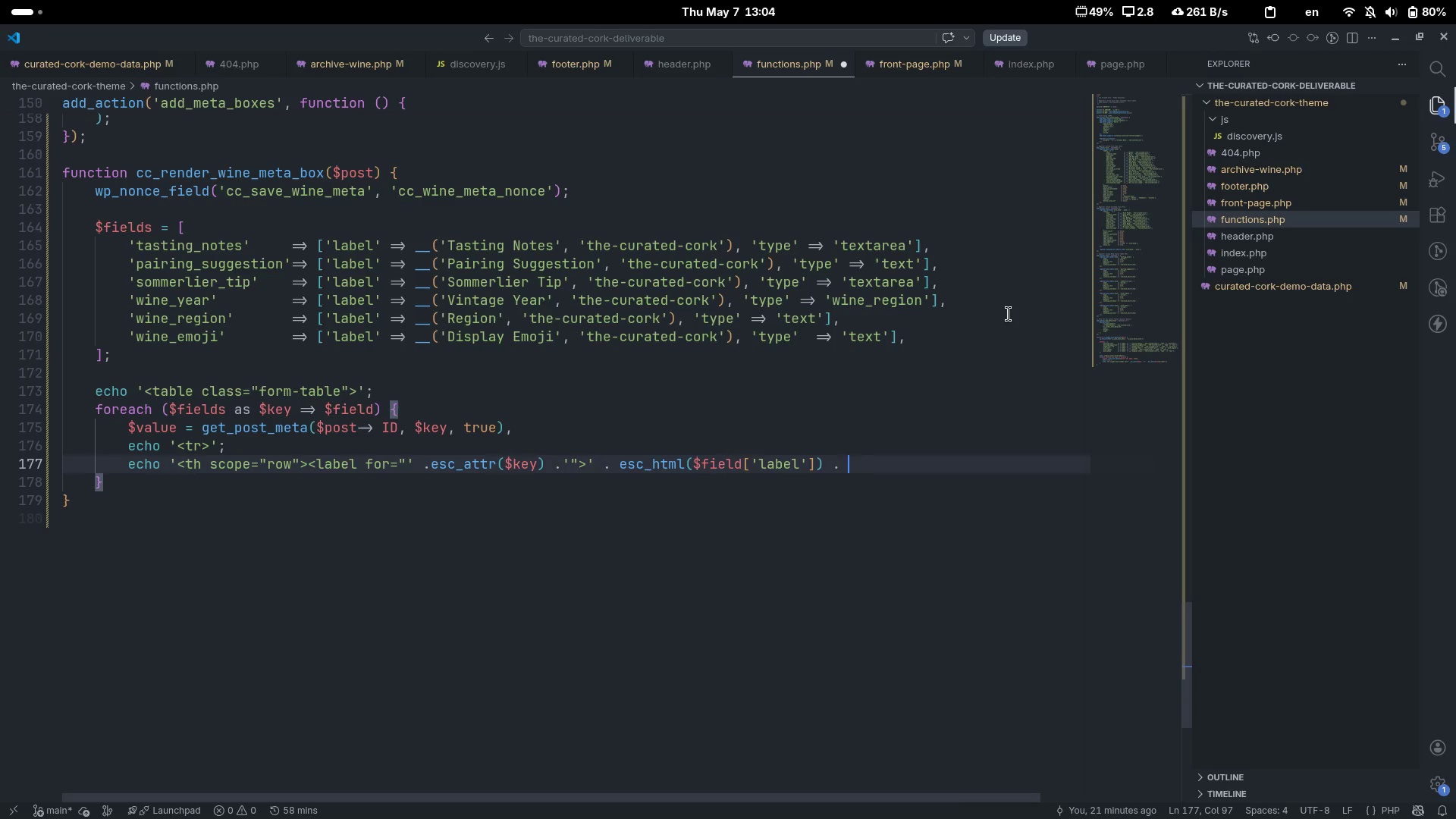 
key(Quote)
 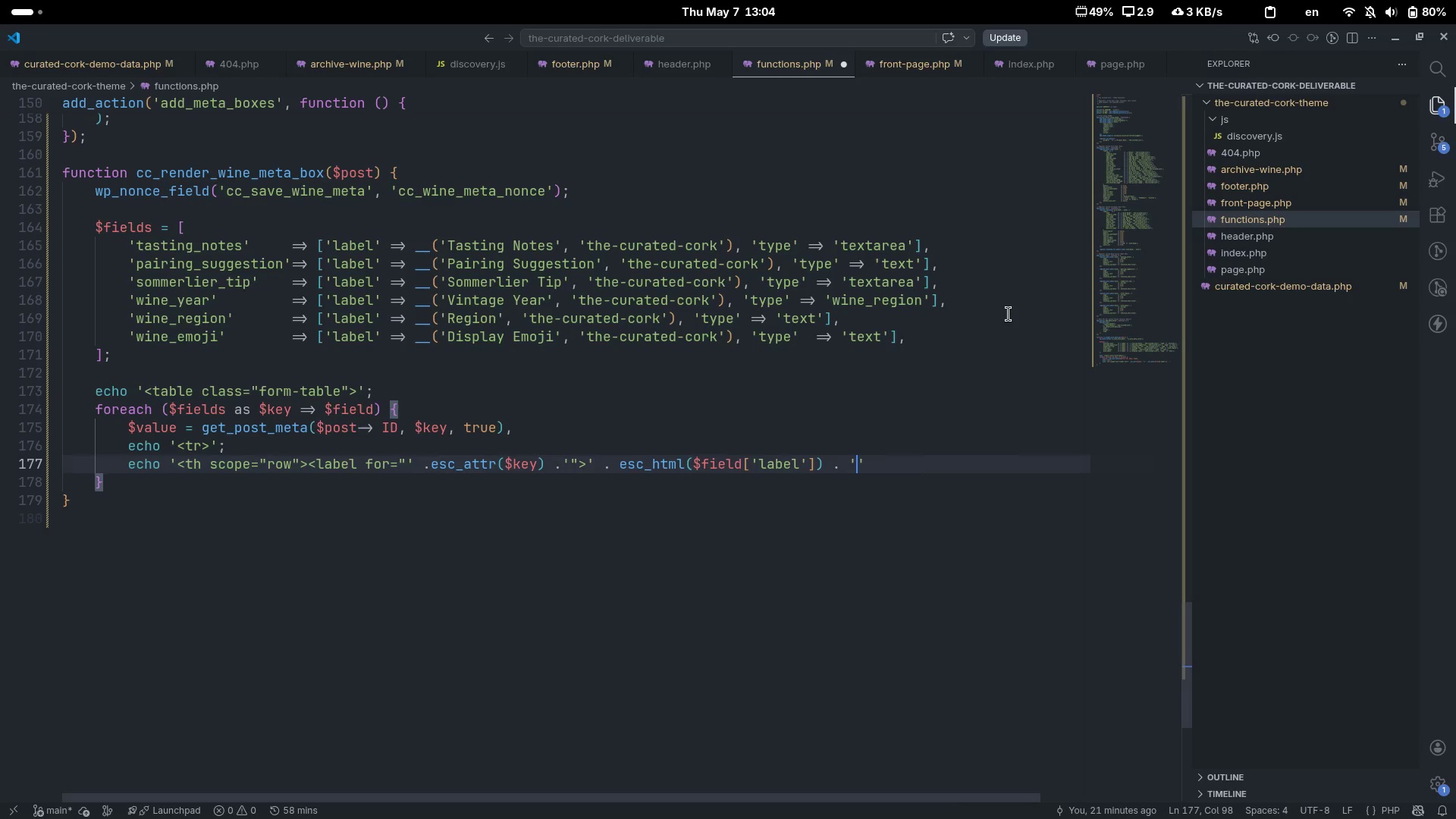 
key(Shift+Comma)
 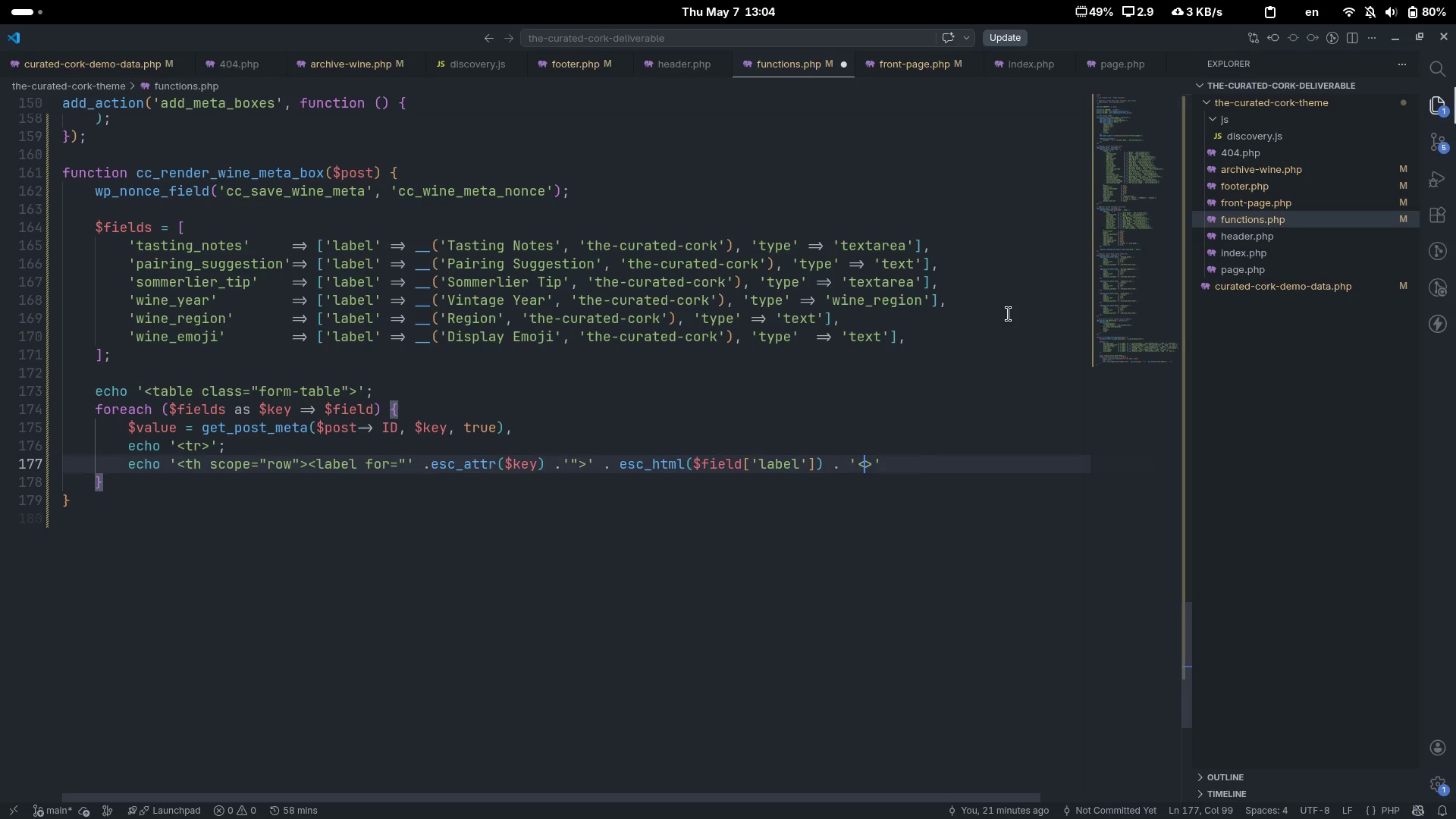 
key(Shift+Period)
 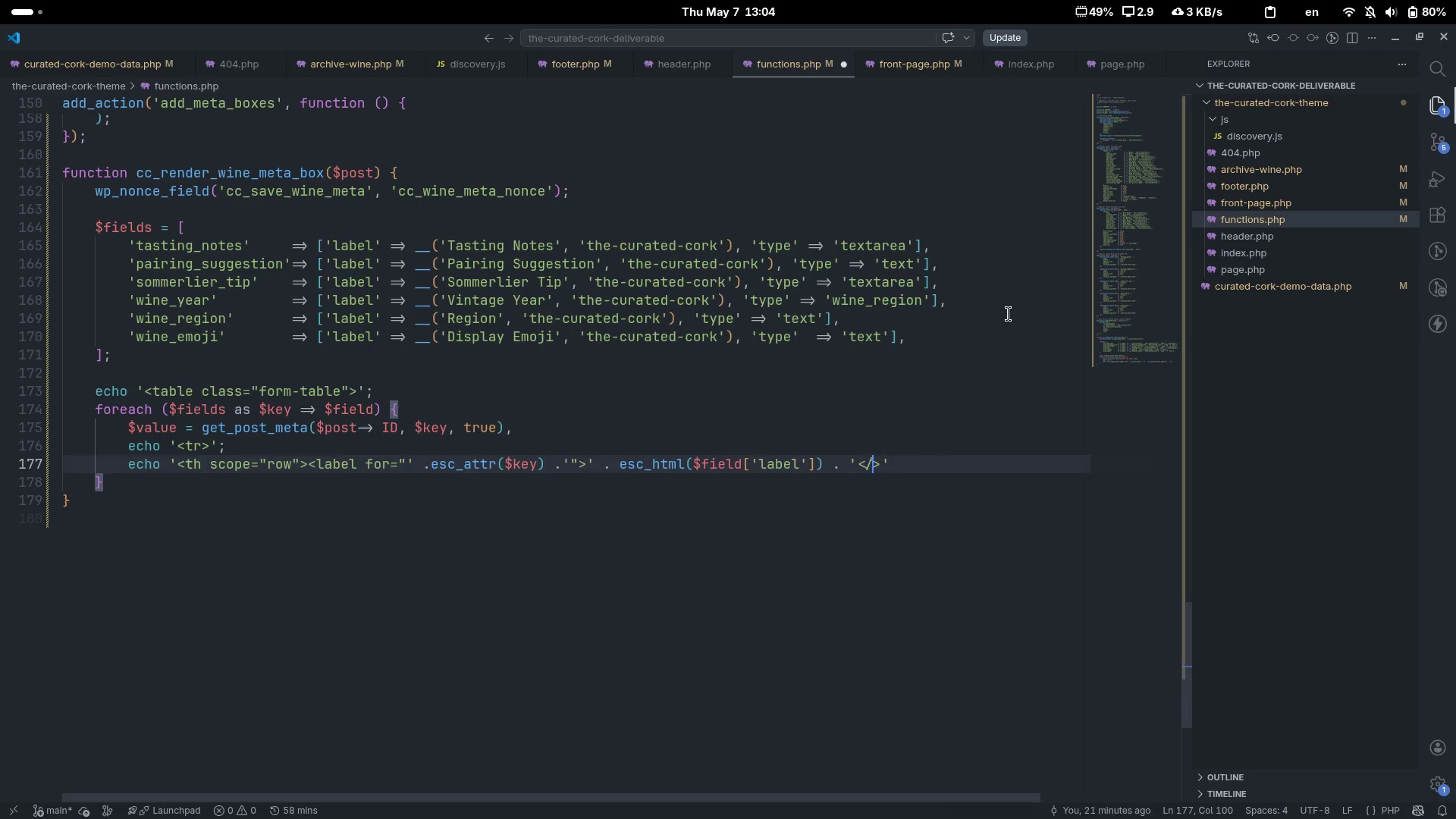 
key(ArrowLeft)
 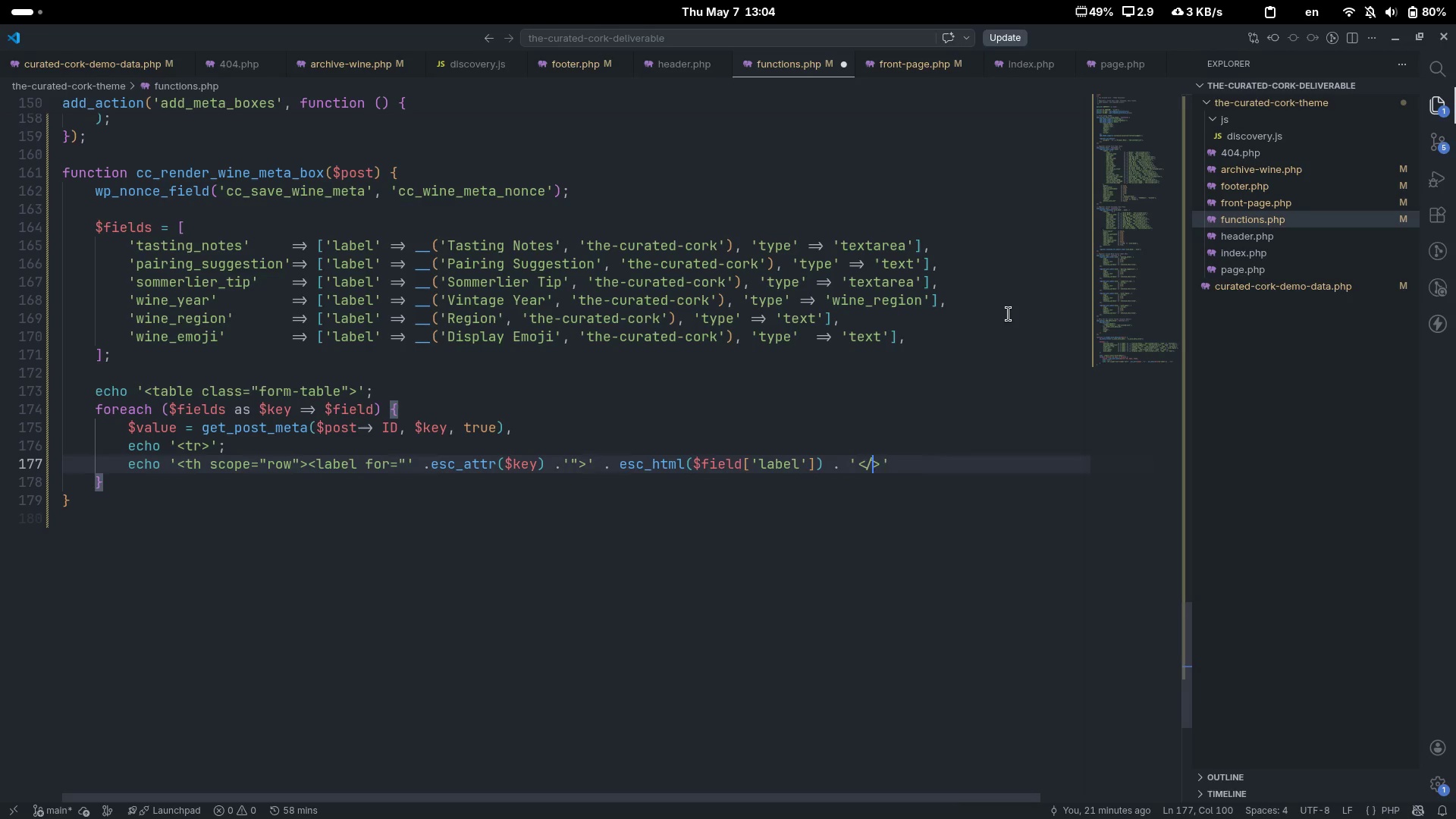 
type(/label)
 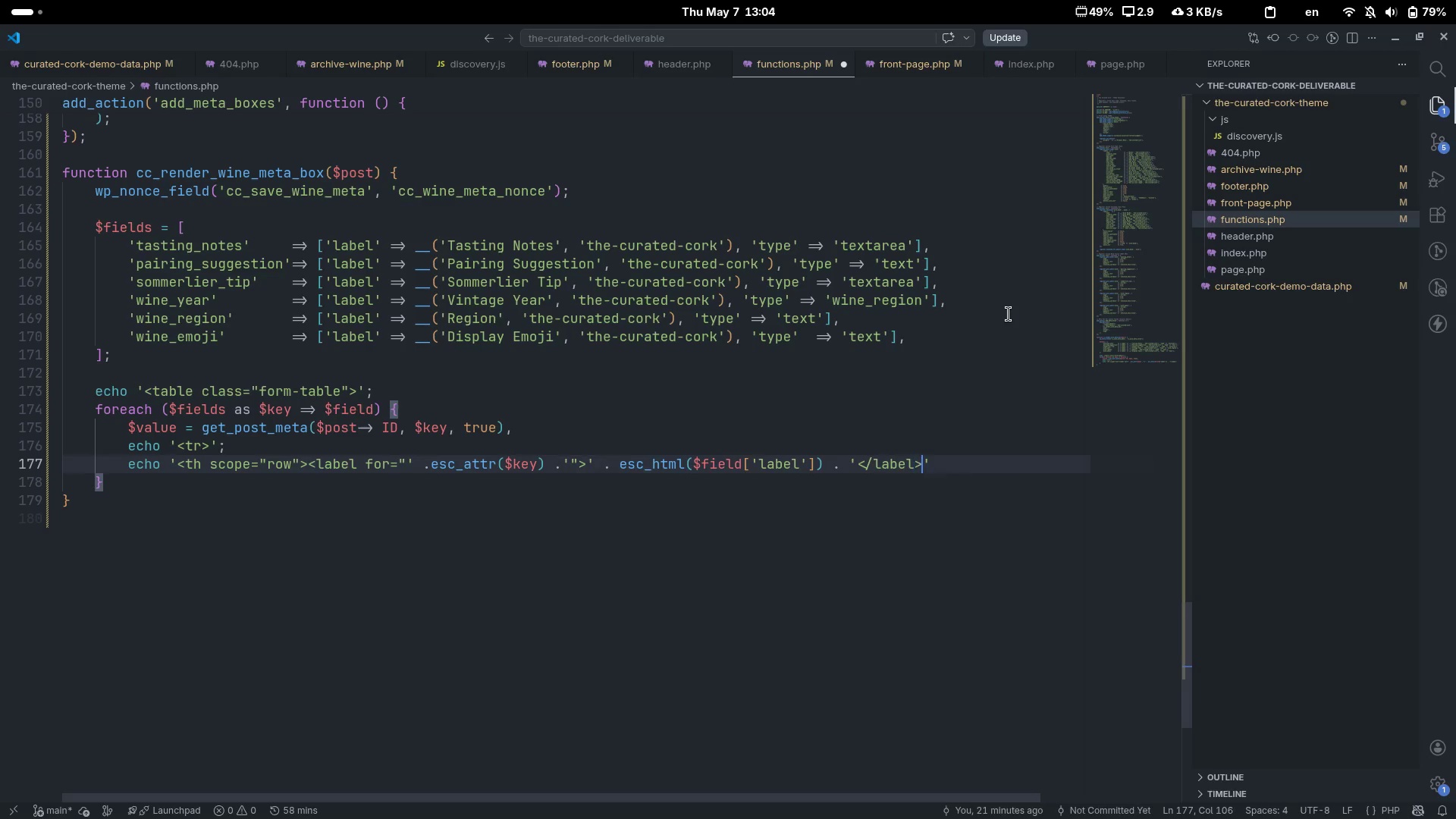 
key(ArrowRight)
 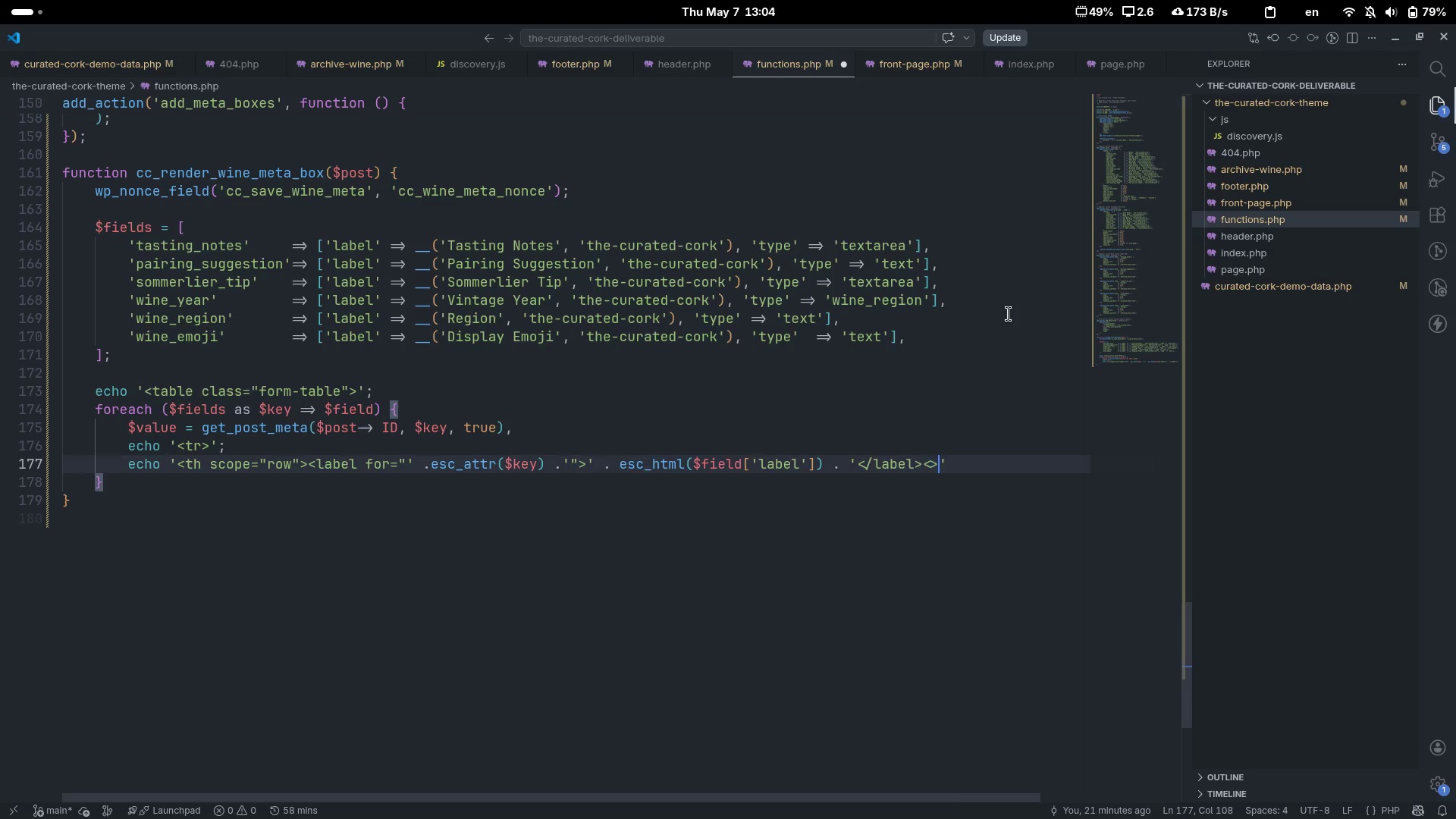 
key(Shift+Comma)
 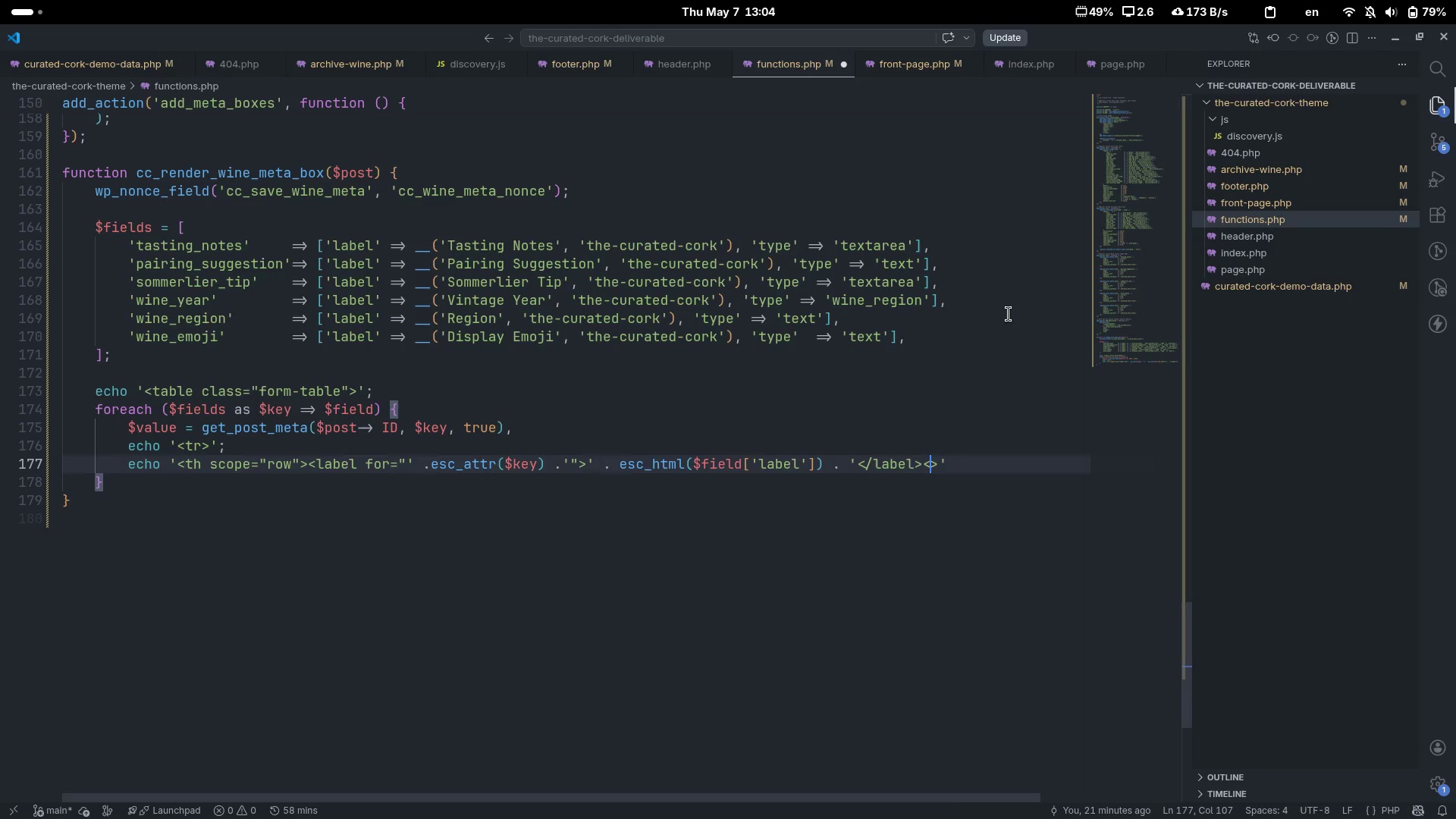 
key(Shift+Period)
 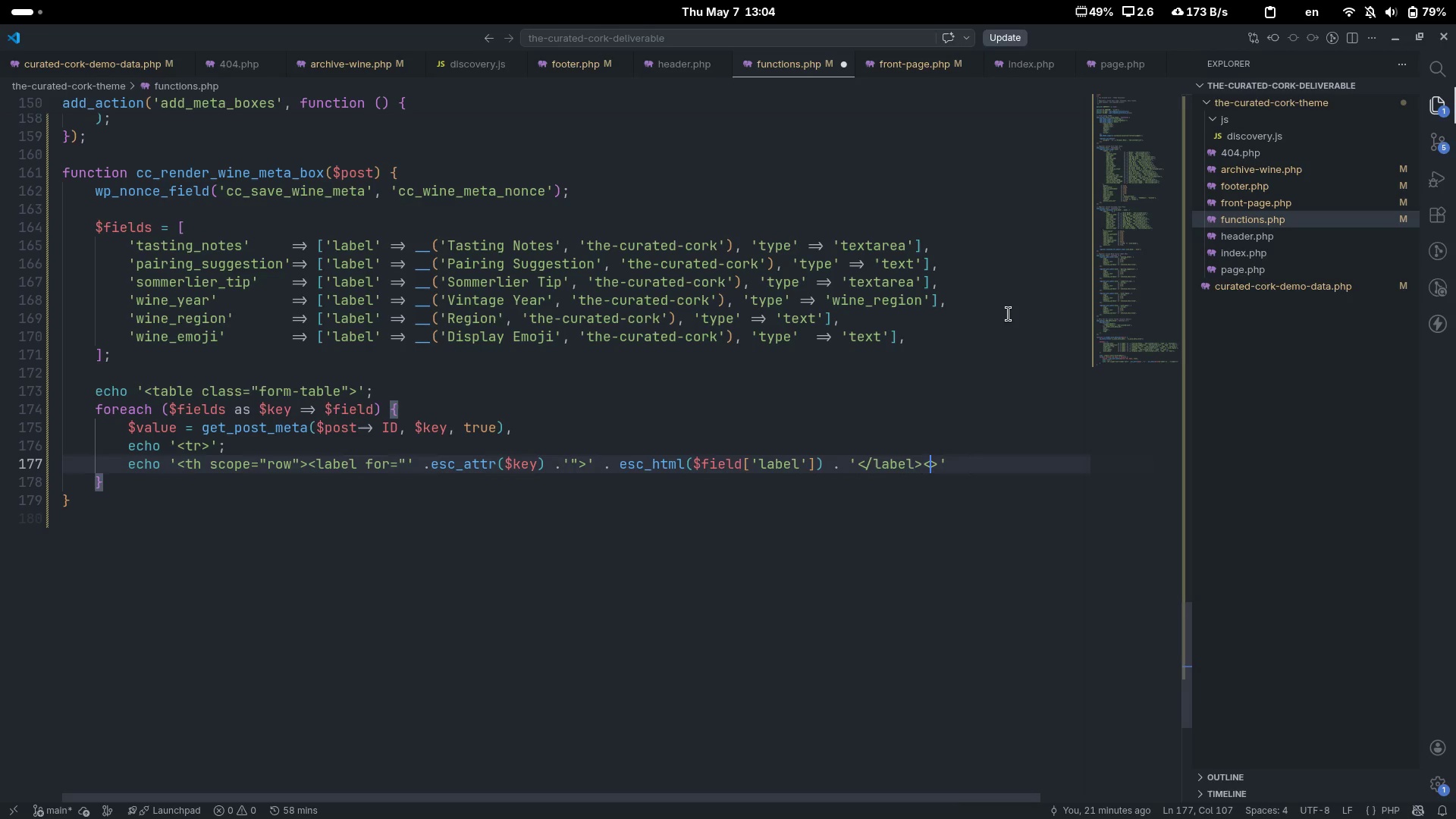 
key(ArrowLeft)
 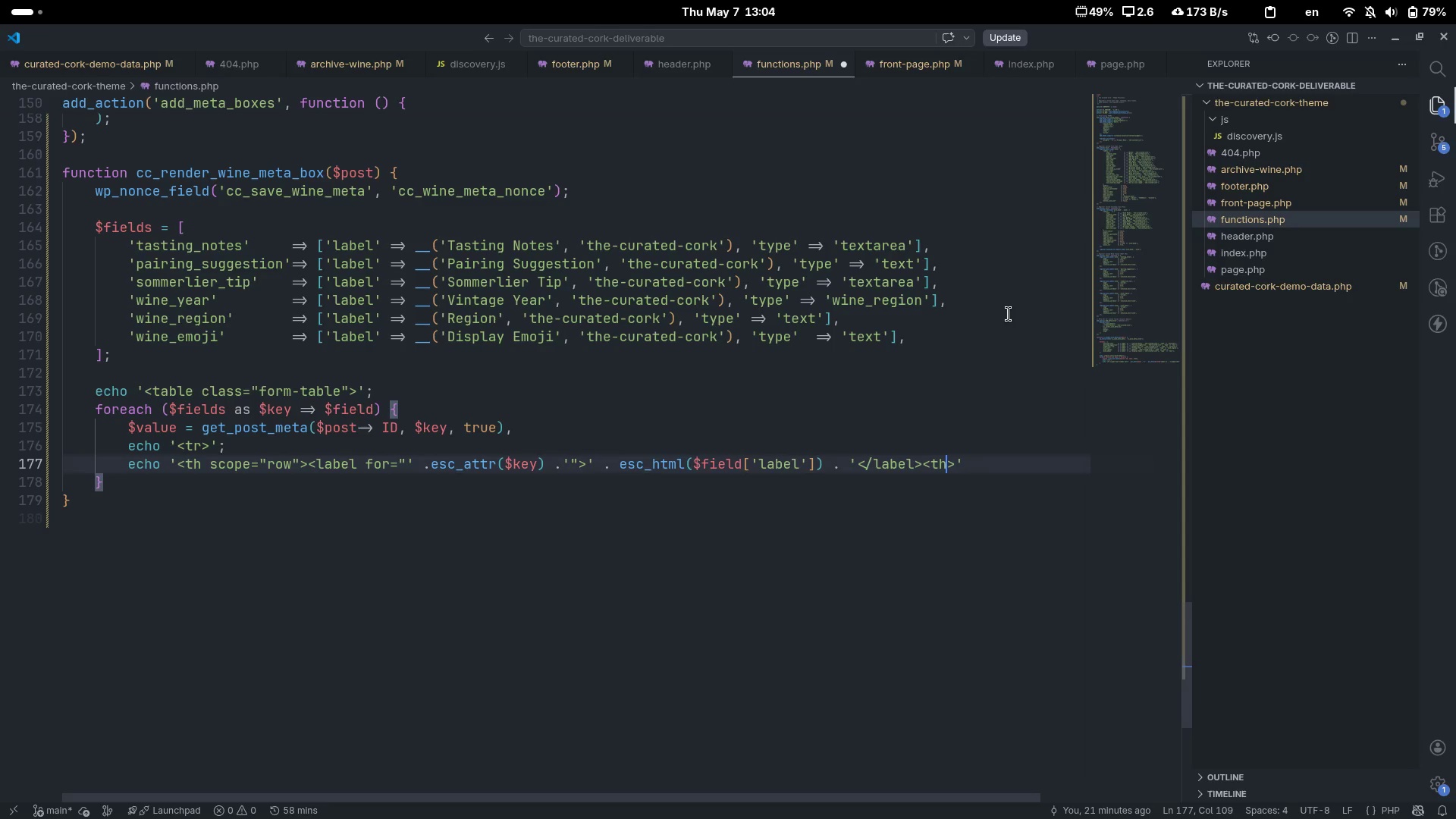 
type(th)
 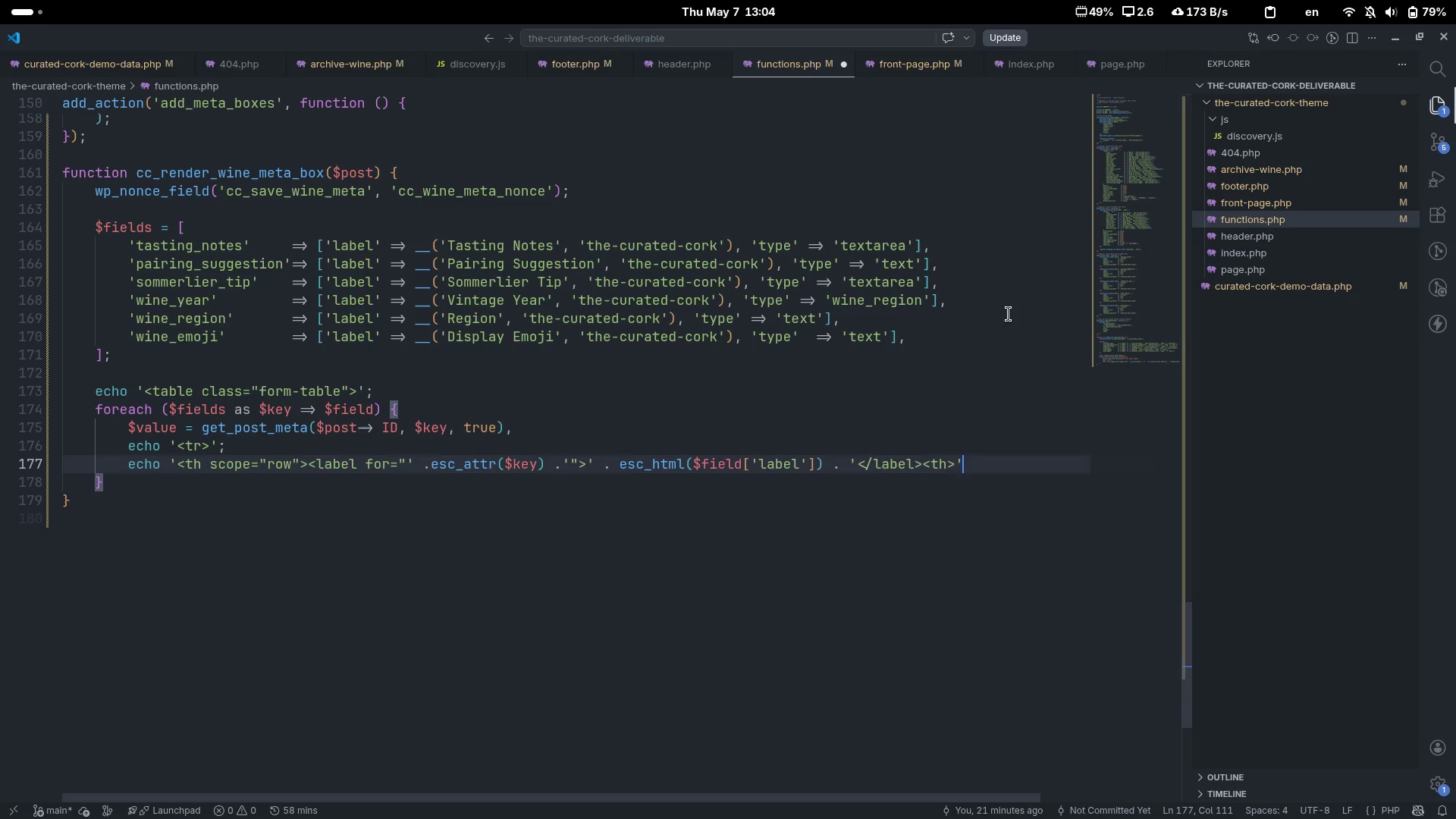 
key(Control+ControlLeft)
 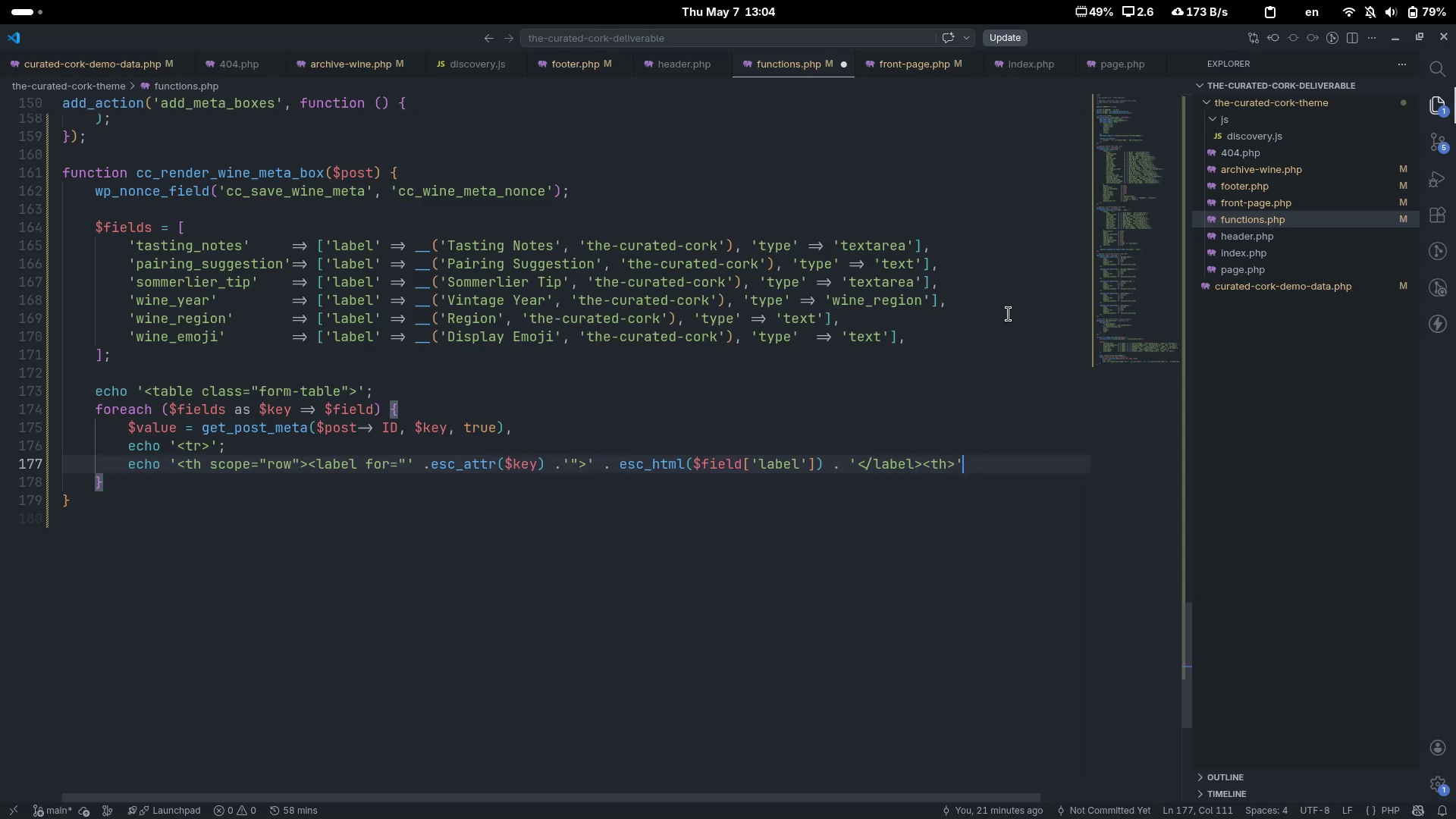 
key(Control+ArrowRight)
 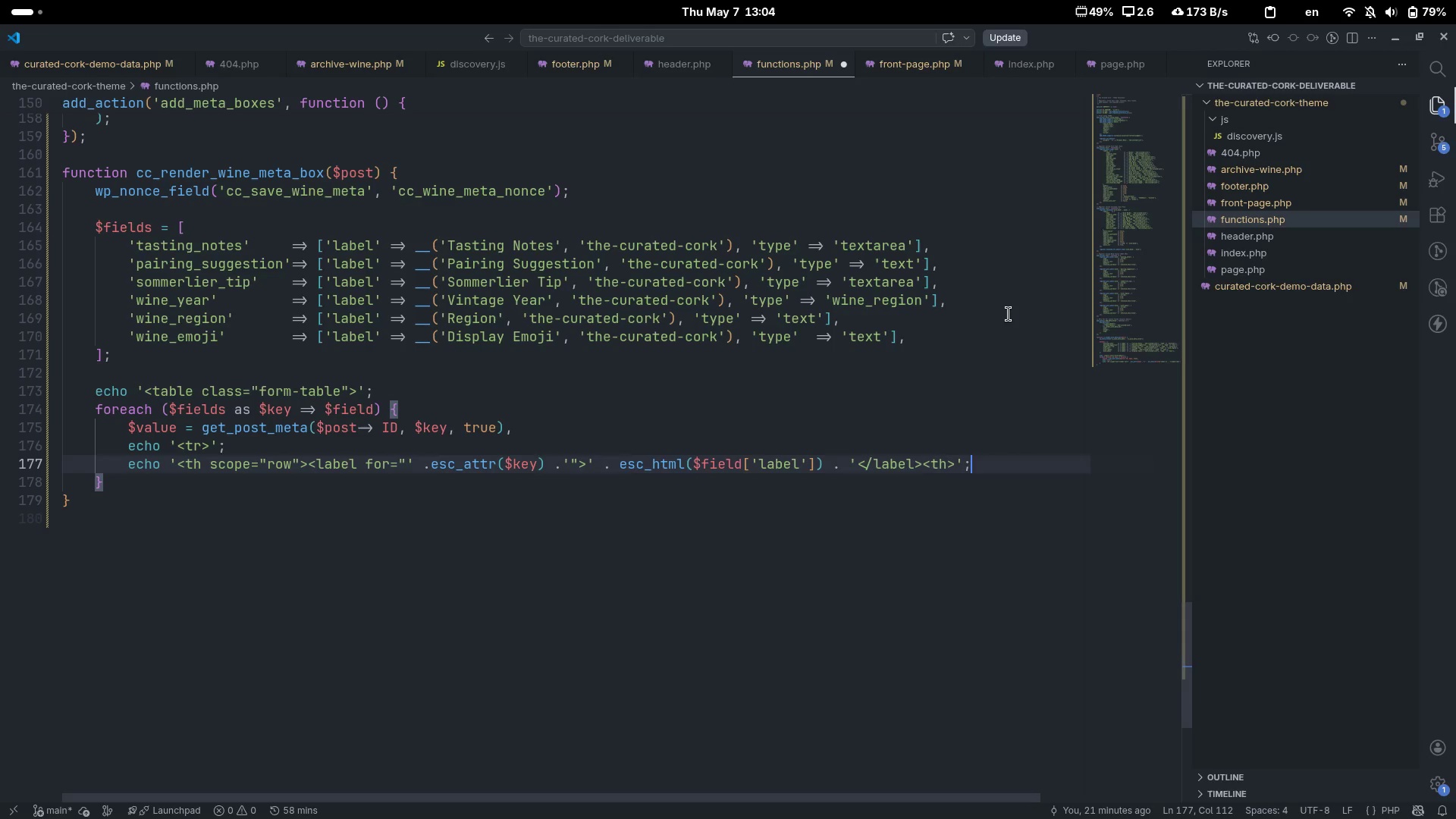 
key(Semicolon)
 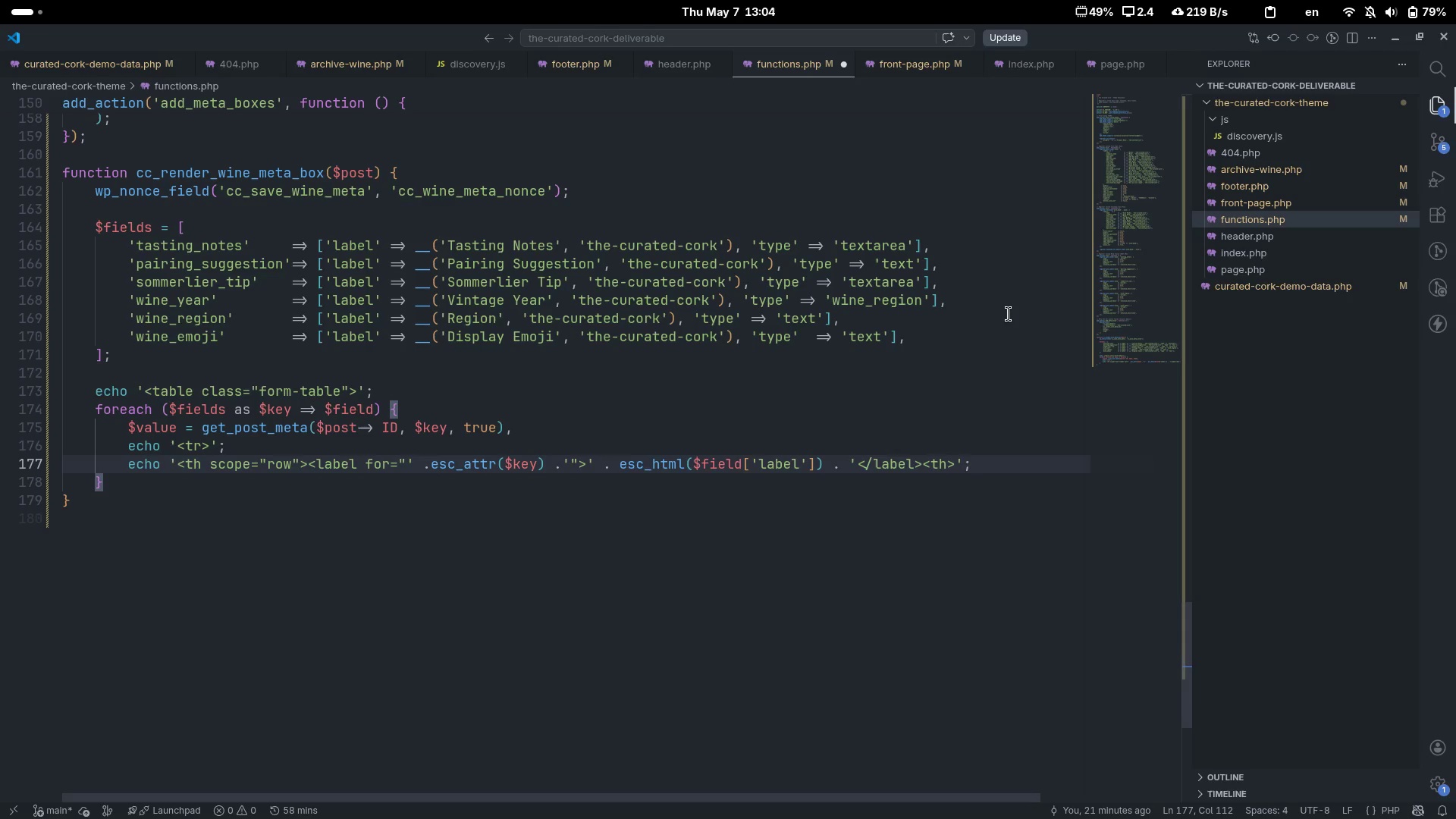 
key(Control+ArrowLeft)
 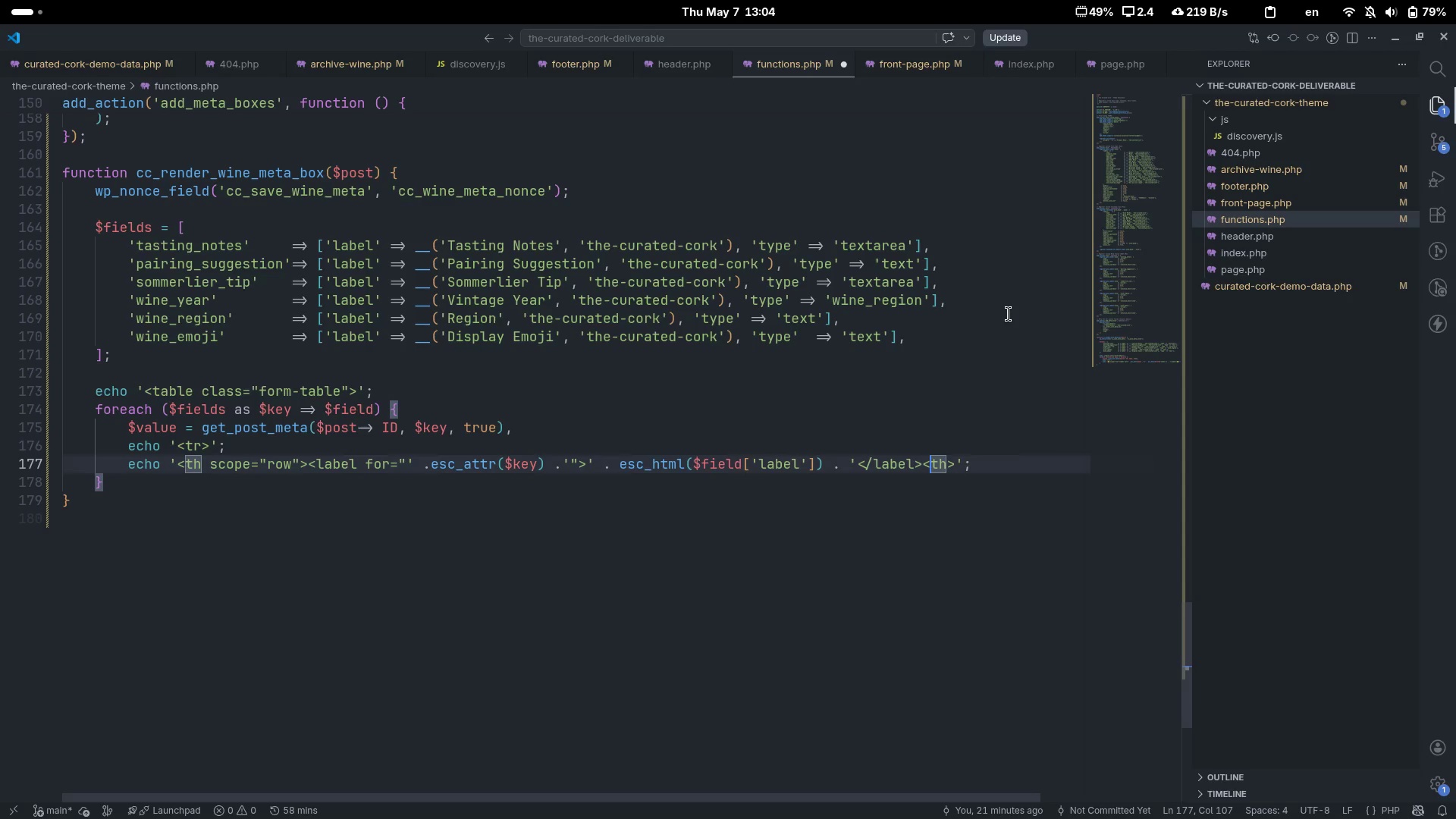 
key(ArrowLeft)
 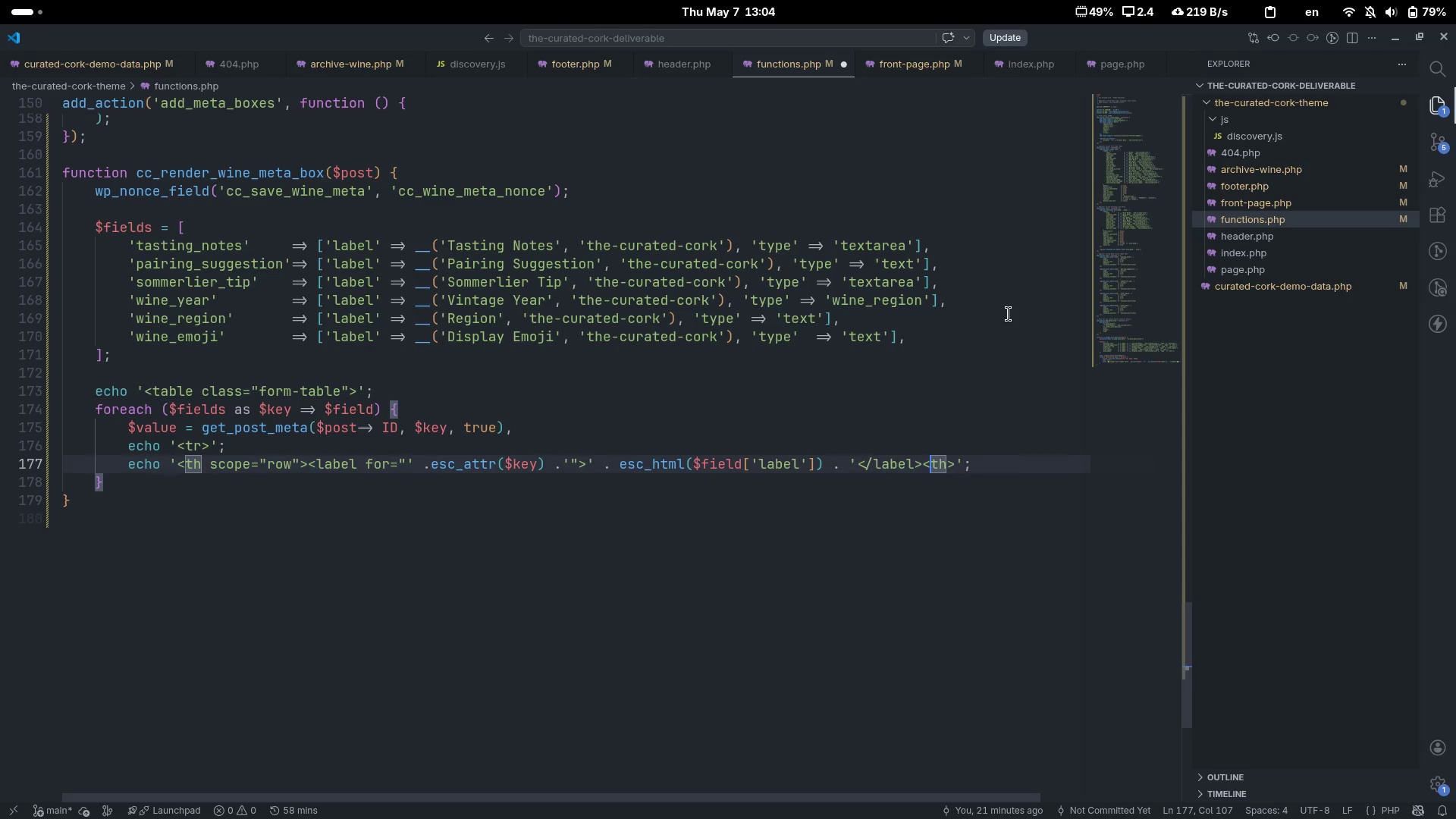 
key(ArrowLeft)
 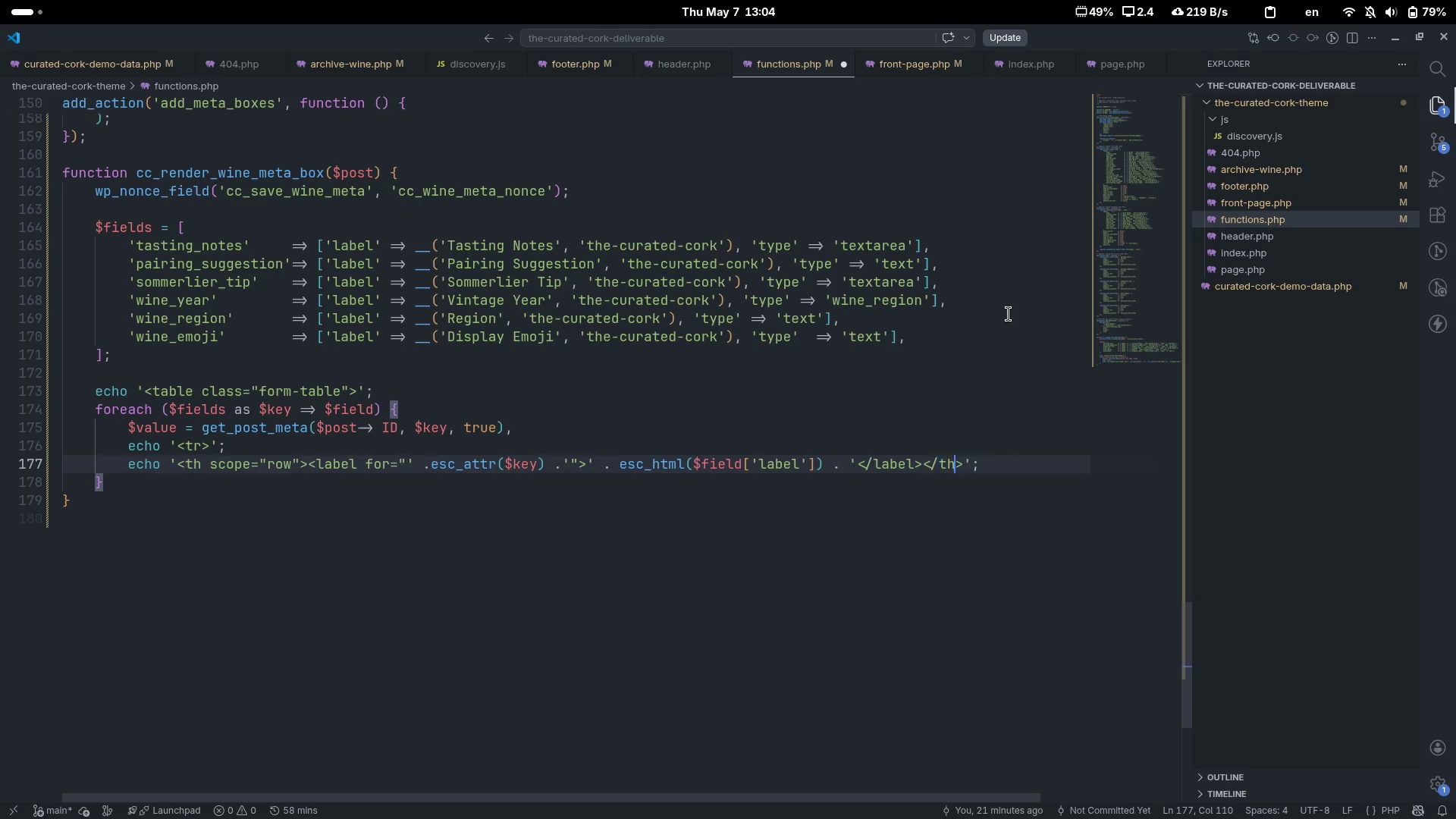 
key(Slash)
 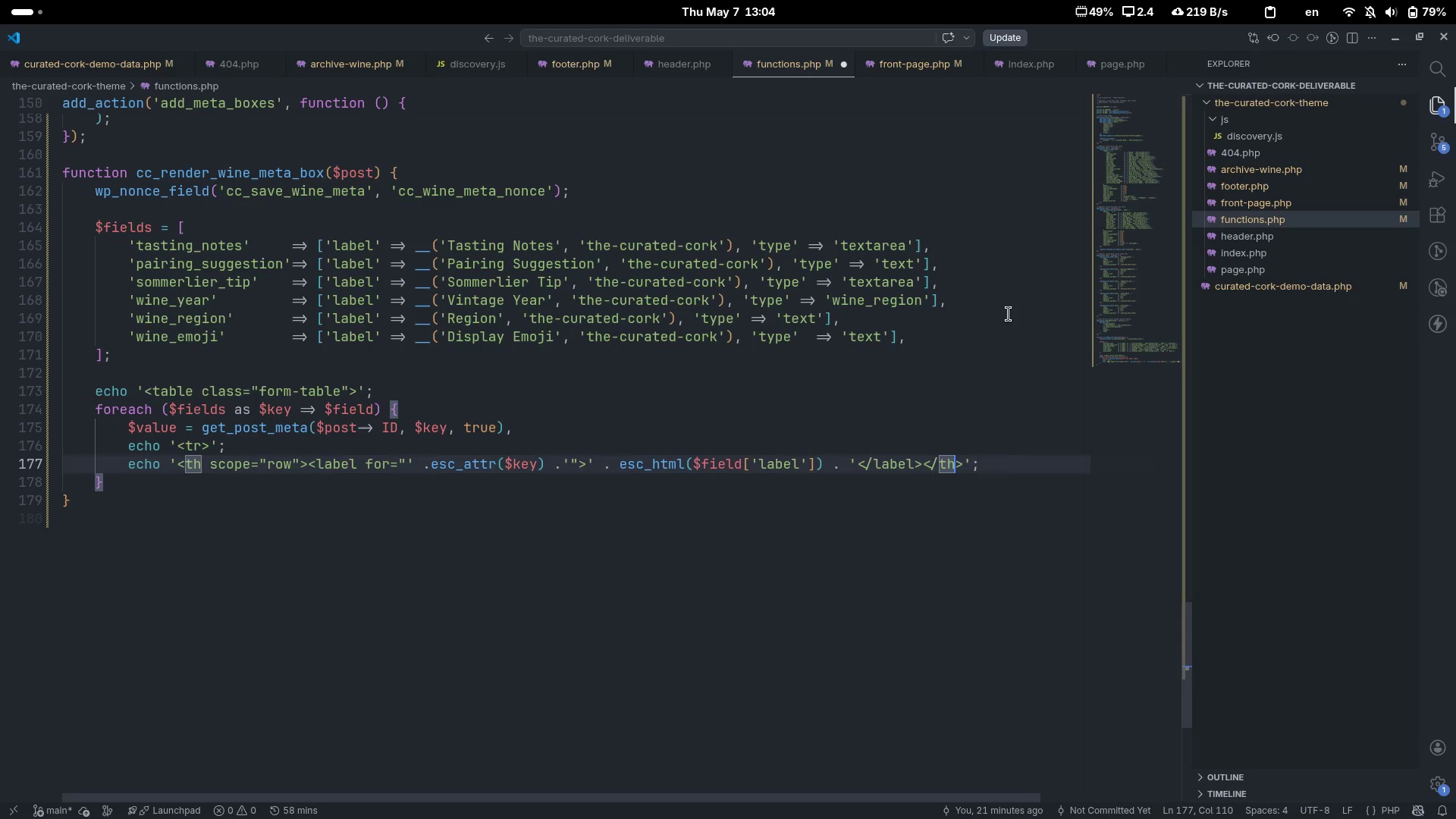 
key(Control+ArrowRight)
 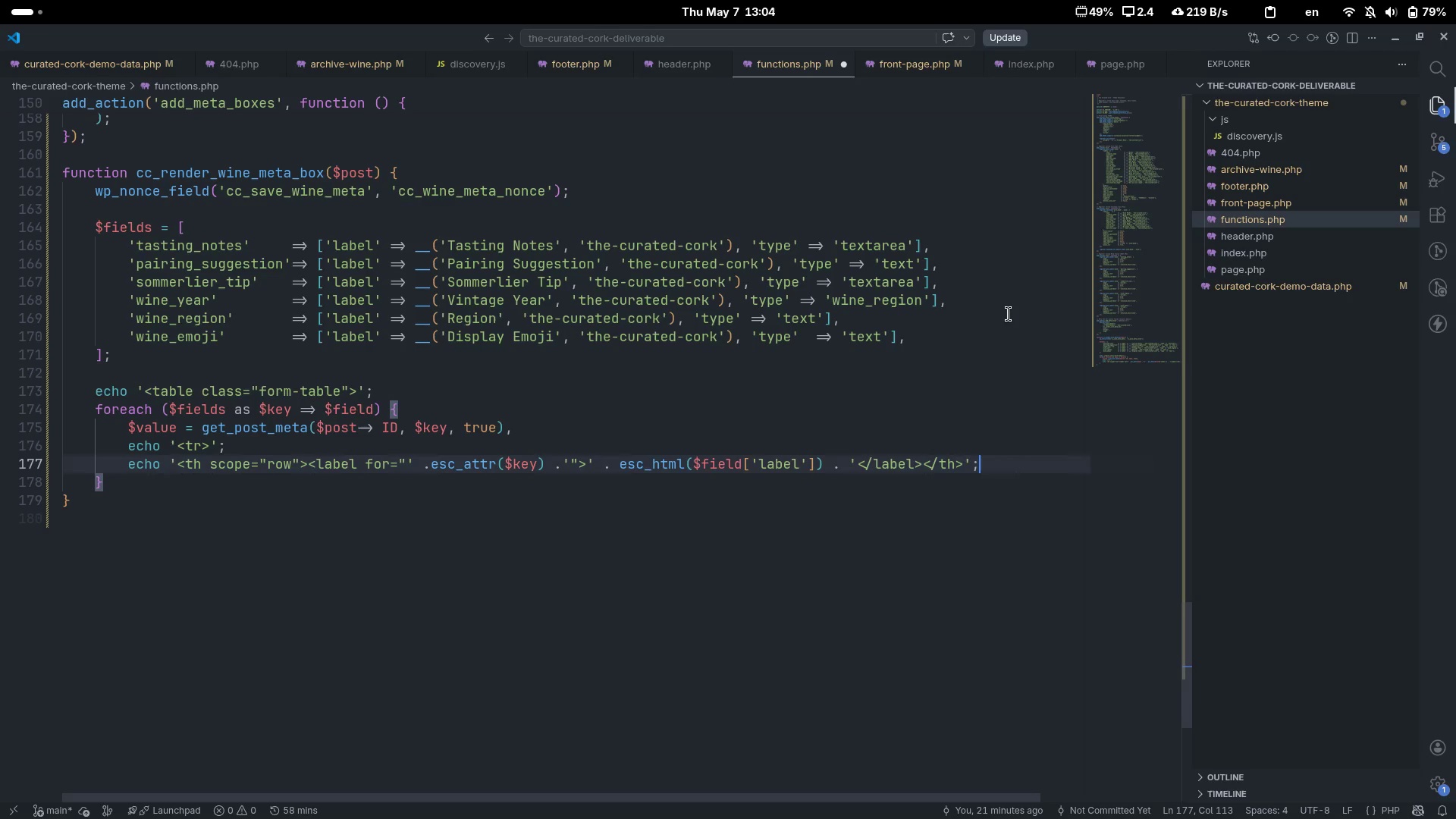 
key(Control+ArrowRight)
 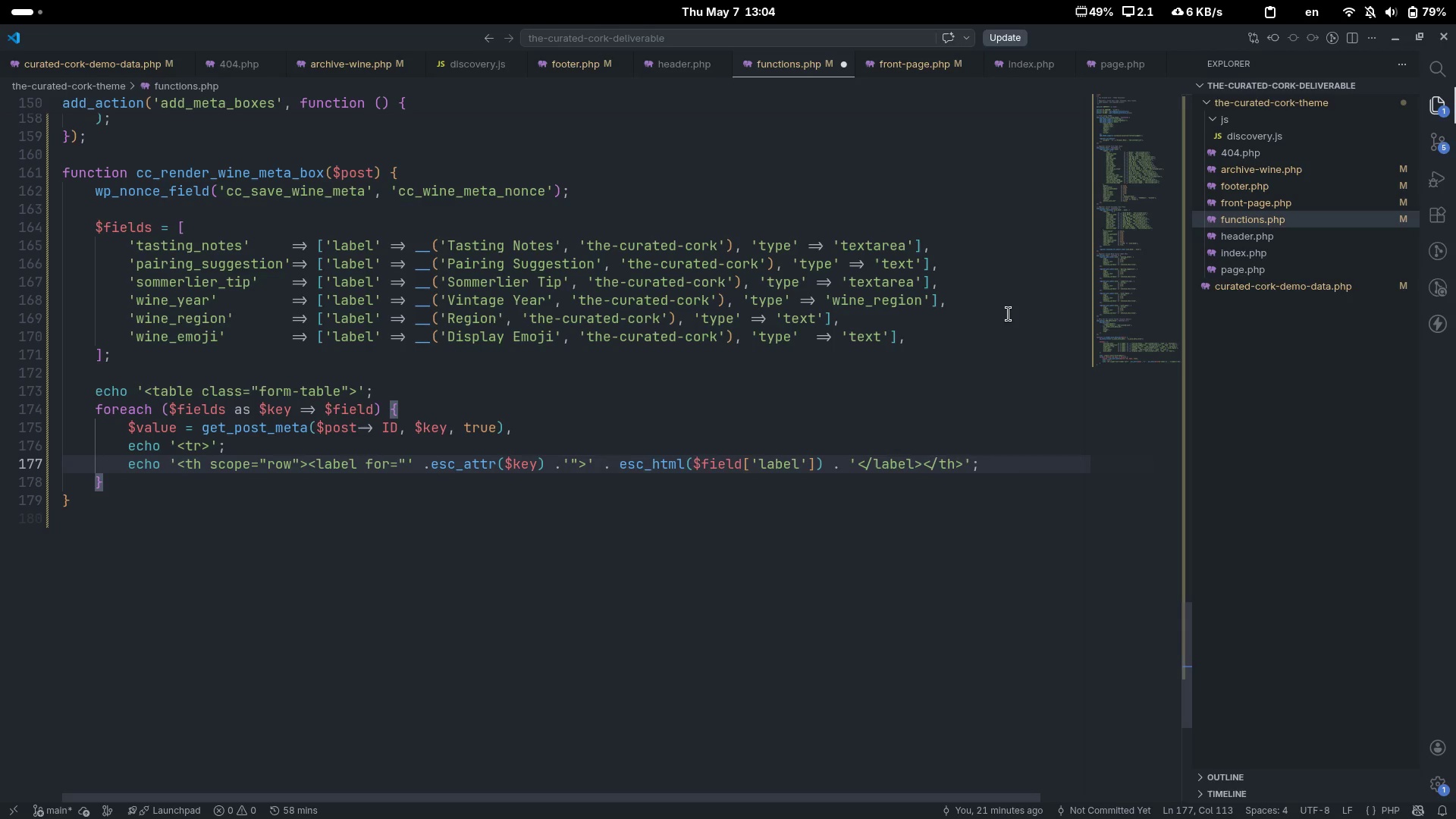 
wait(7.34)
 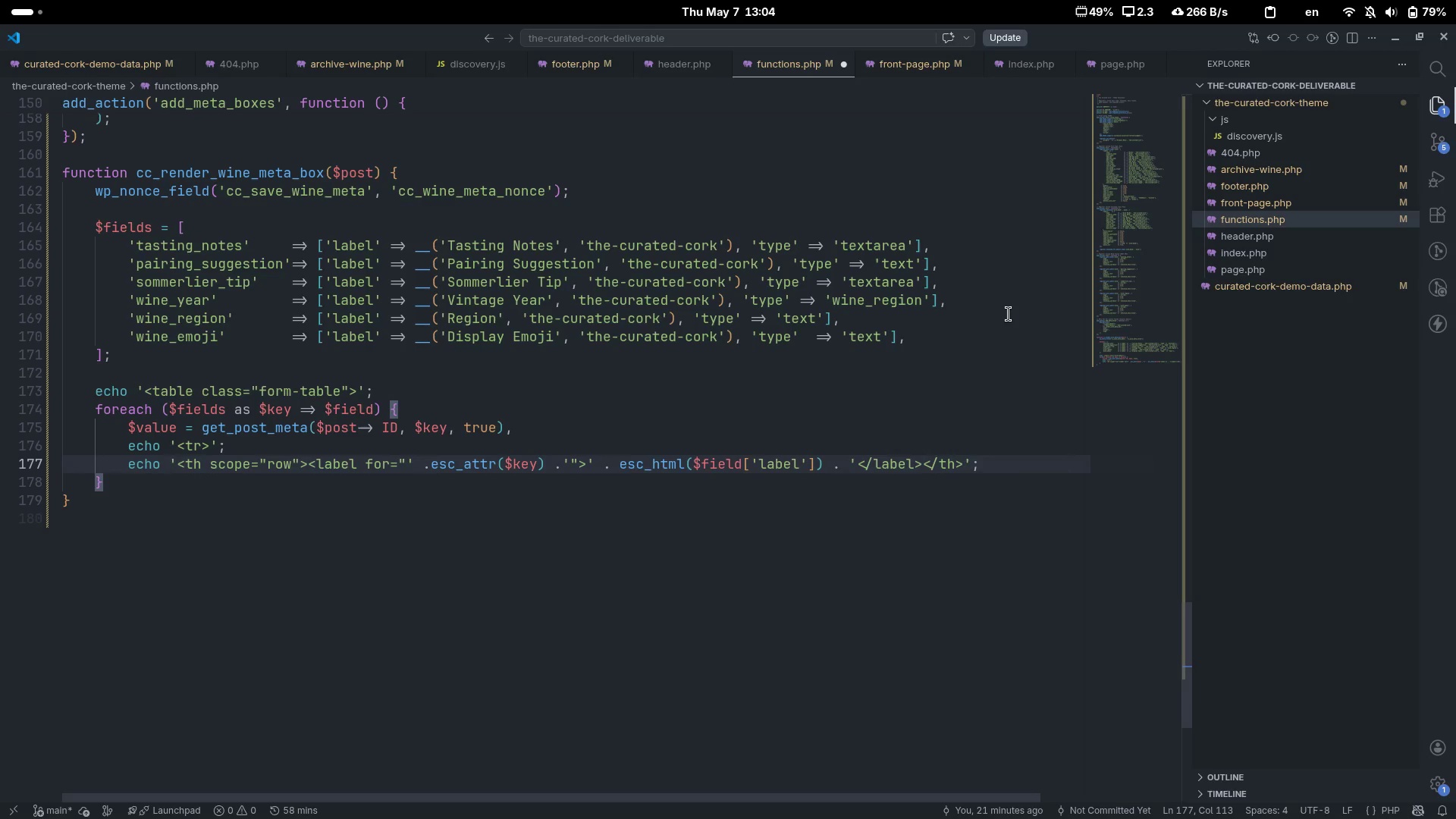 
key(Enter)
 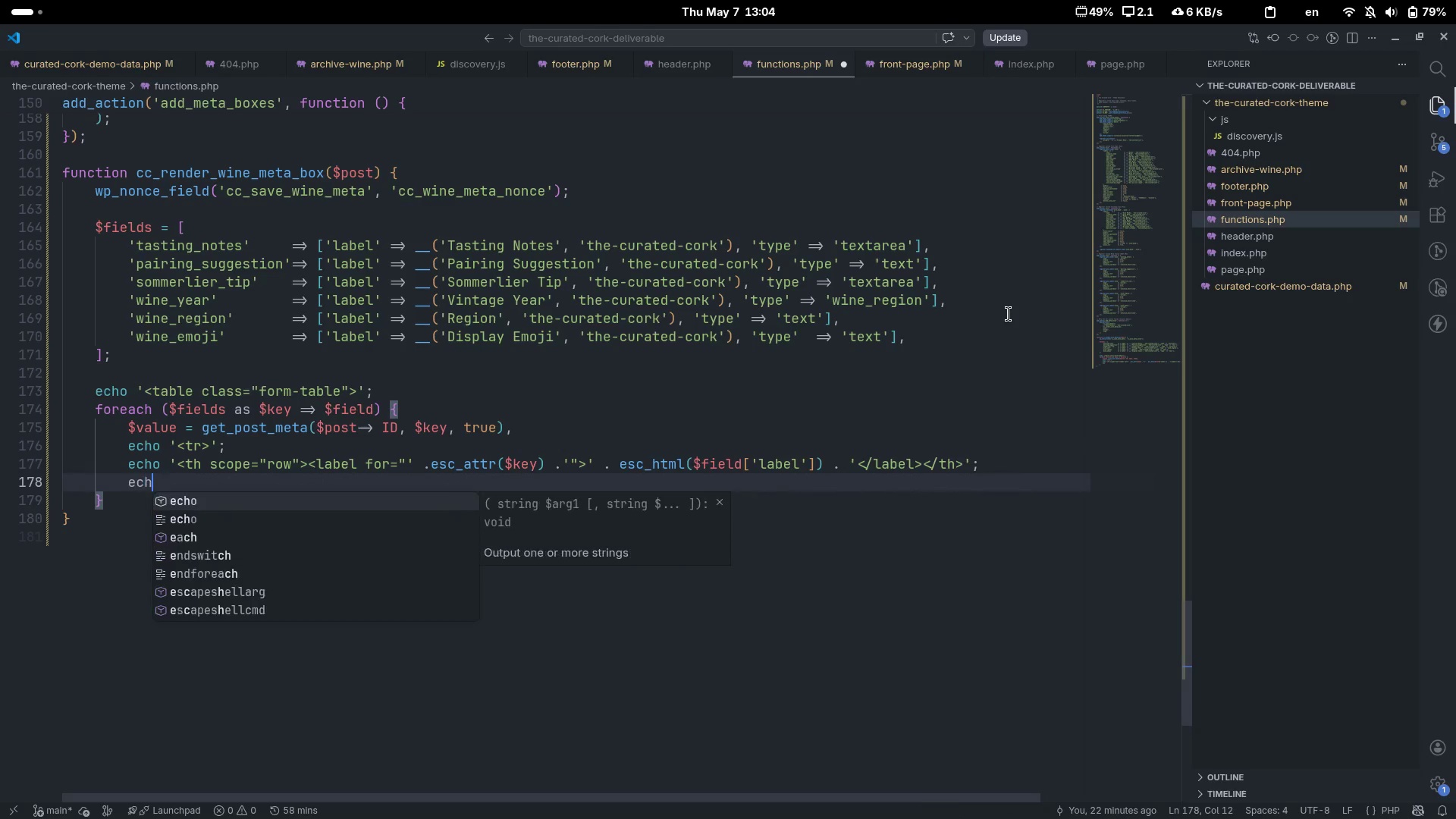 
type(echo '<>)
 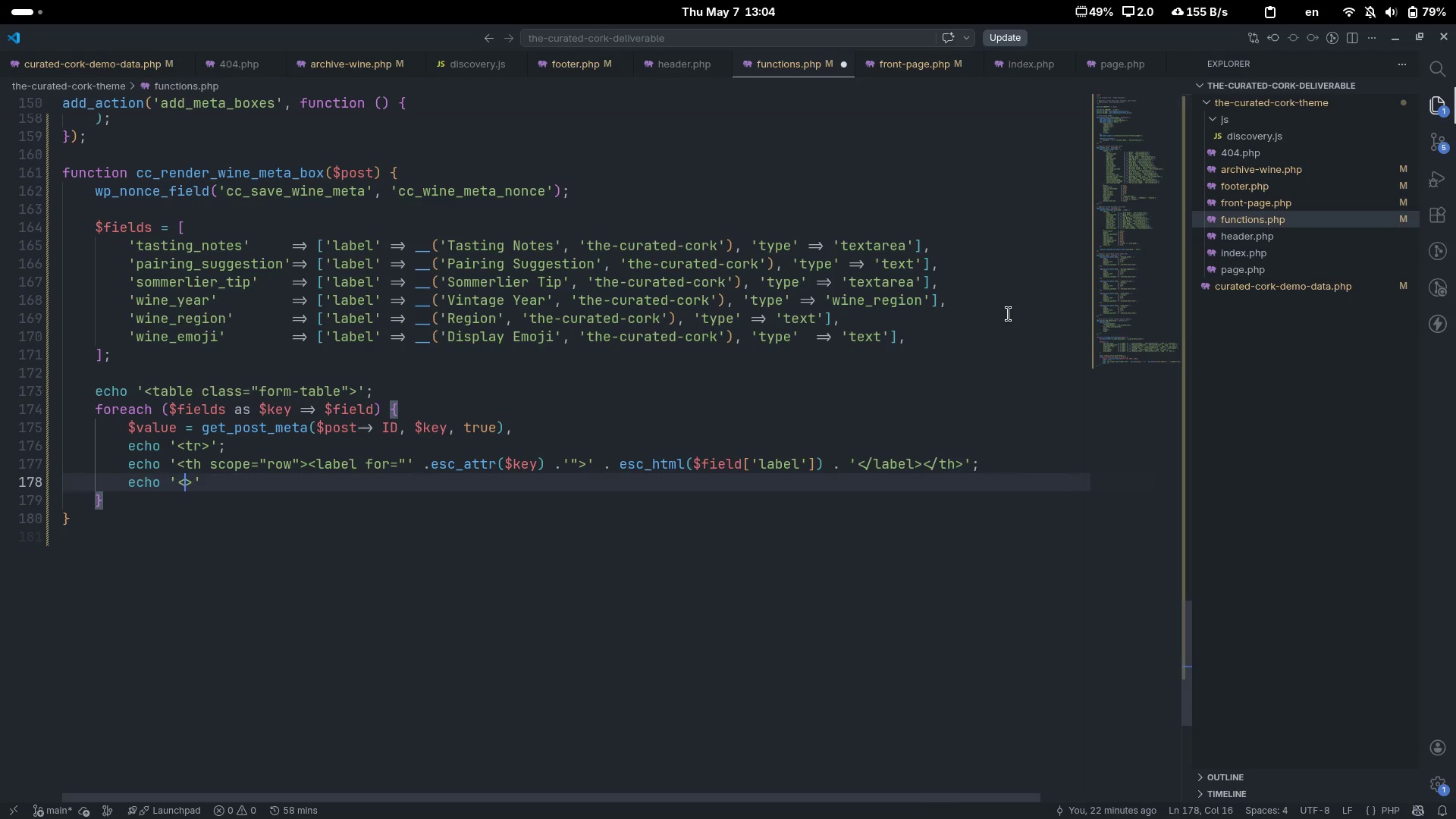 
key(ArrowLeft)
 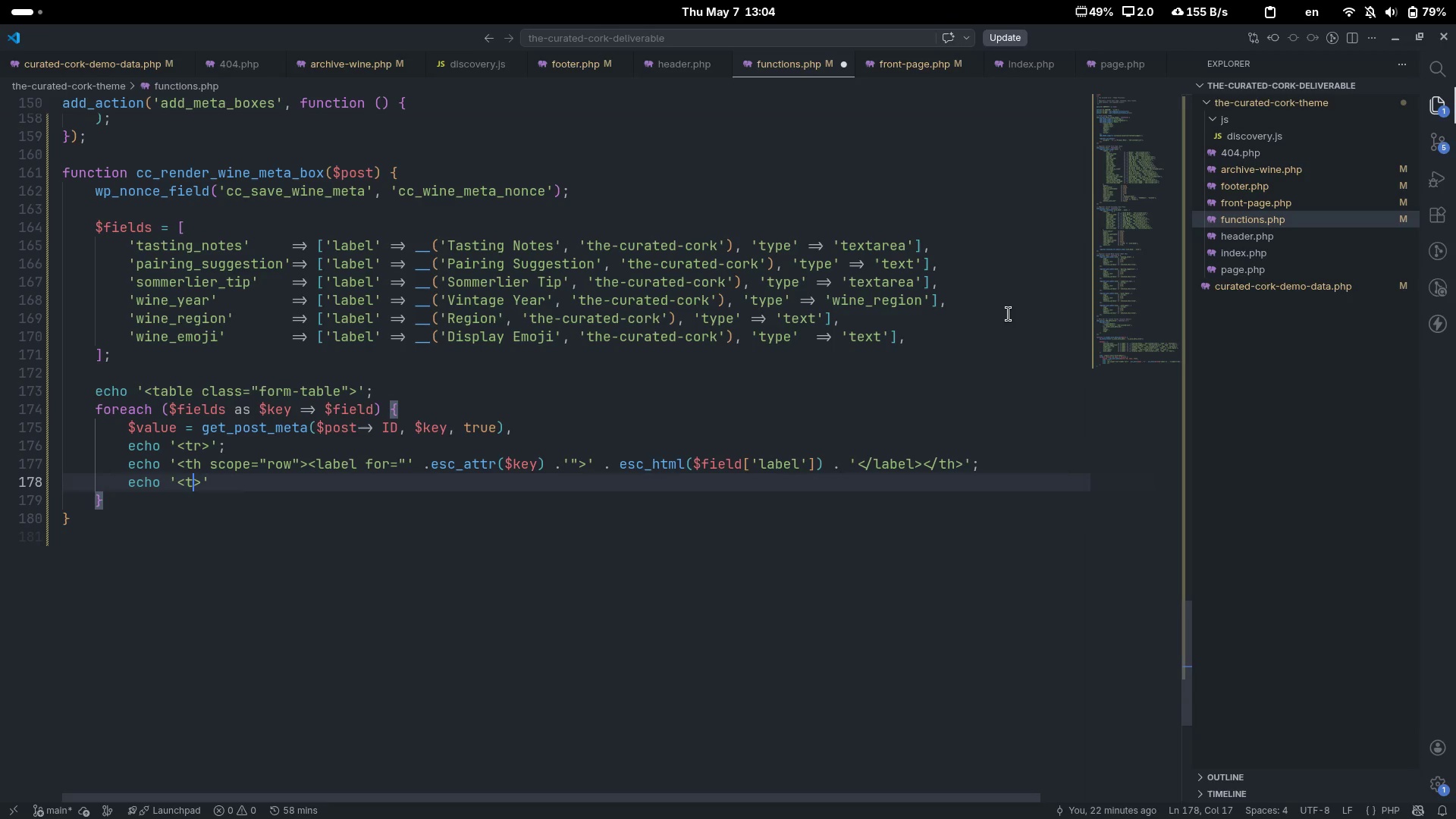 
type(td)
 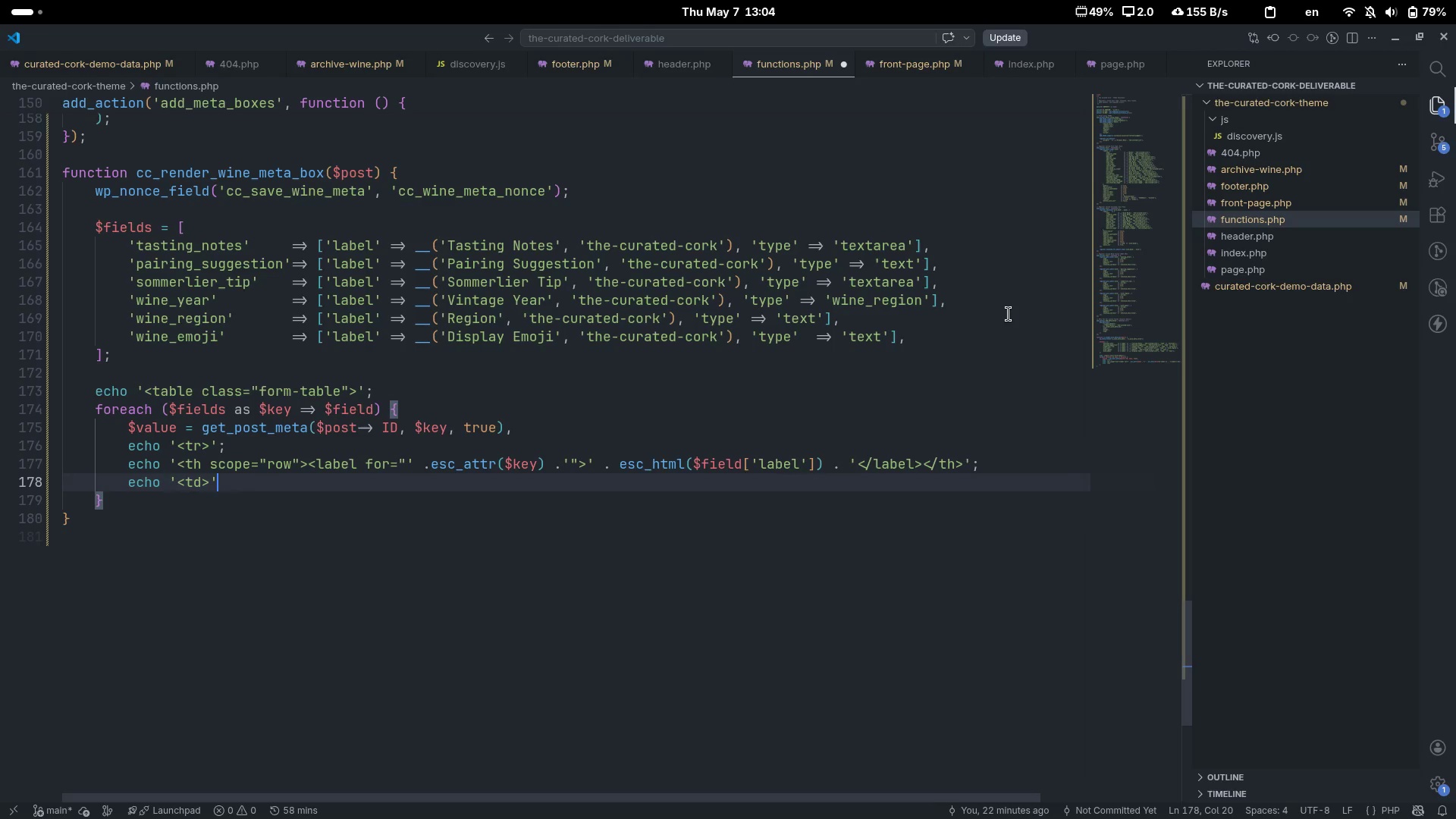 
key(ArrowRight)
 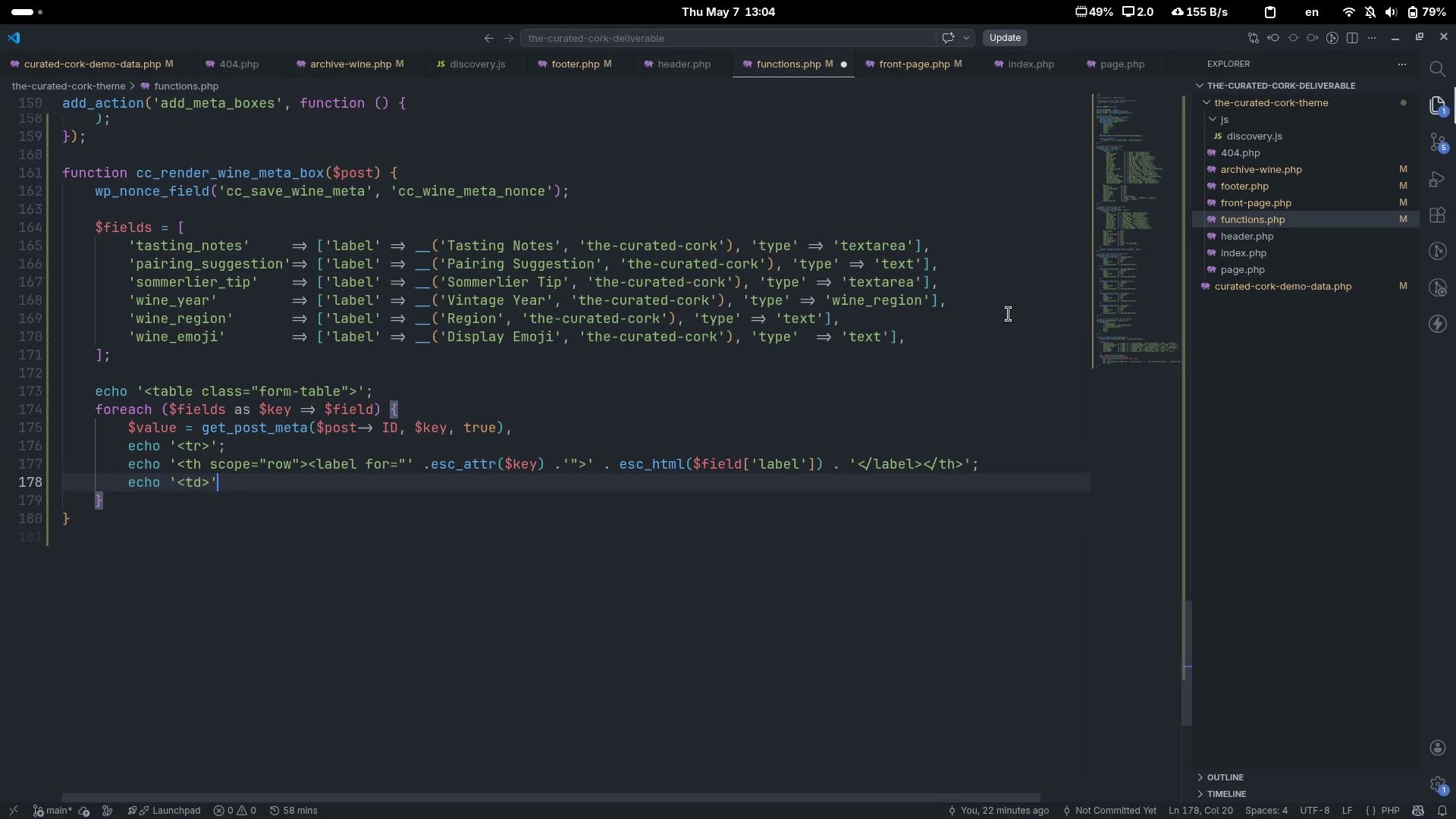 
key(ArrowRight)
 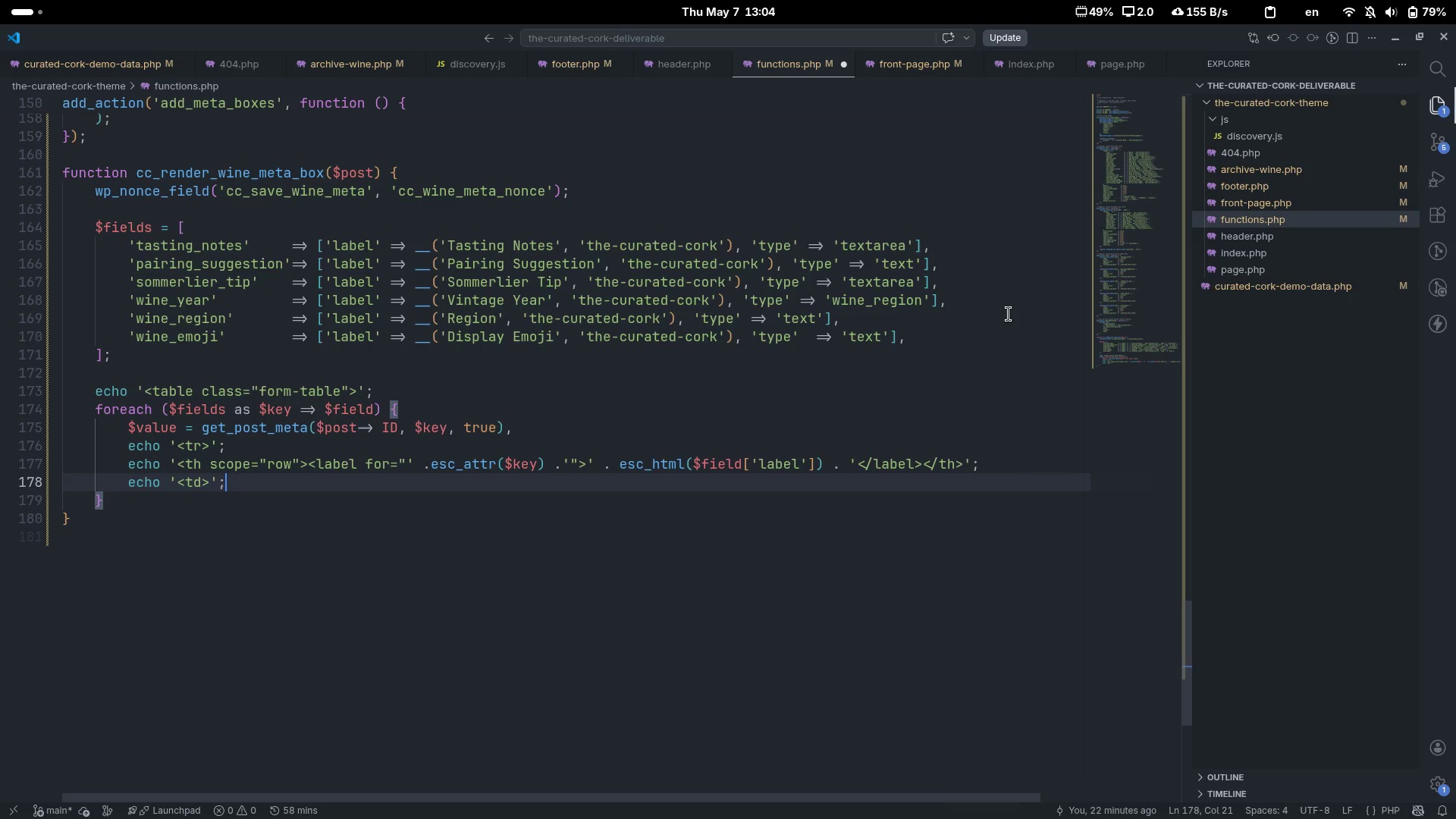 
key(Semicolon)
 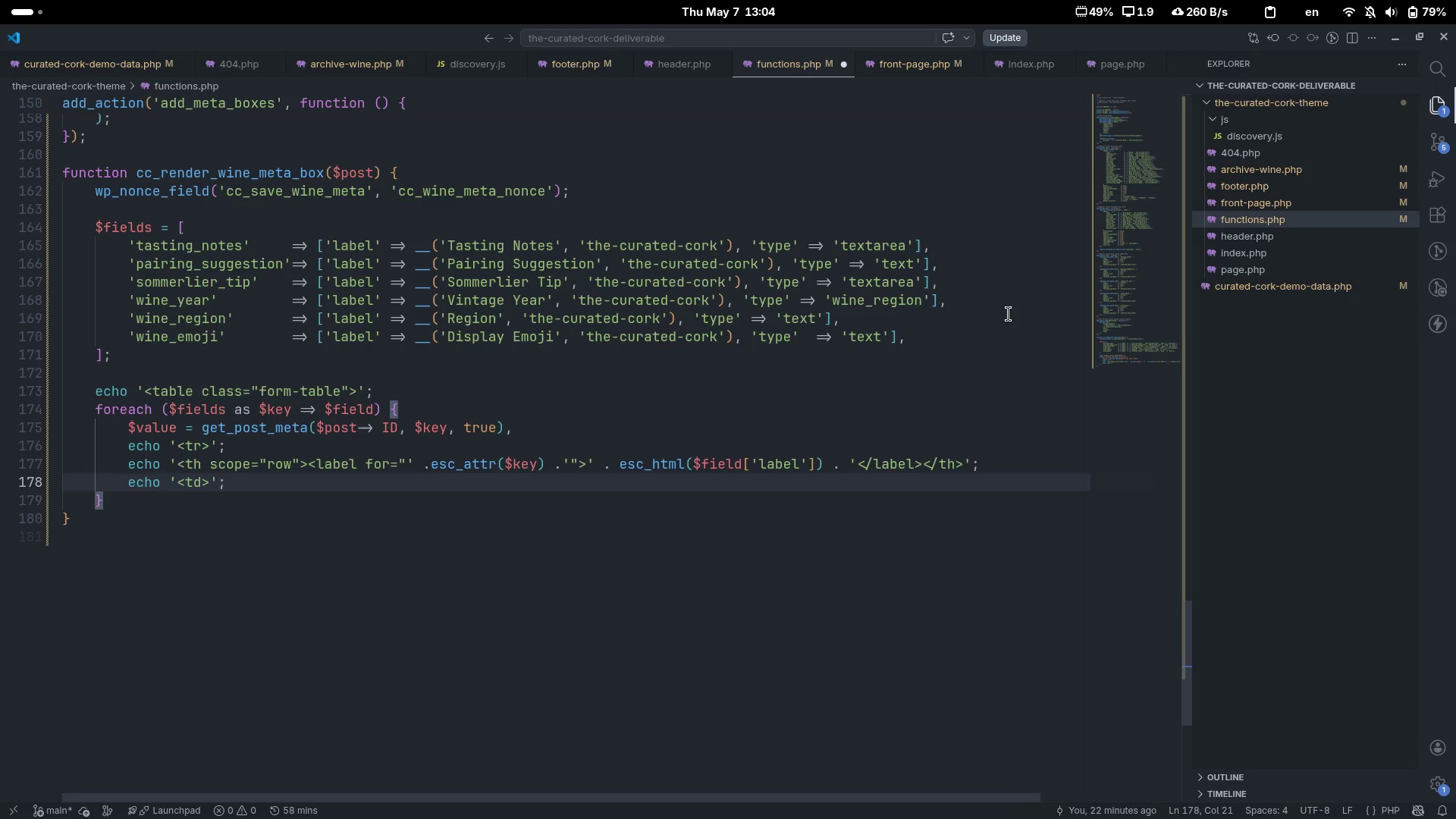 
key(Enter)
 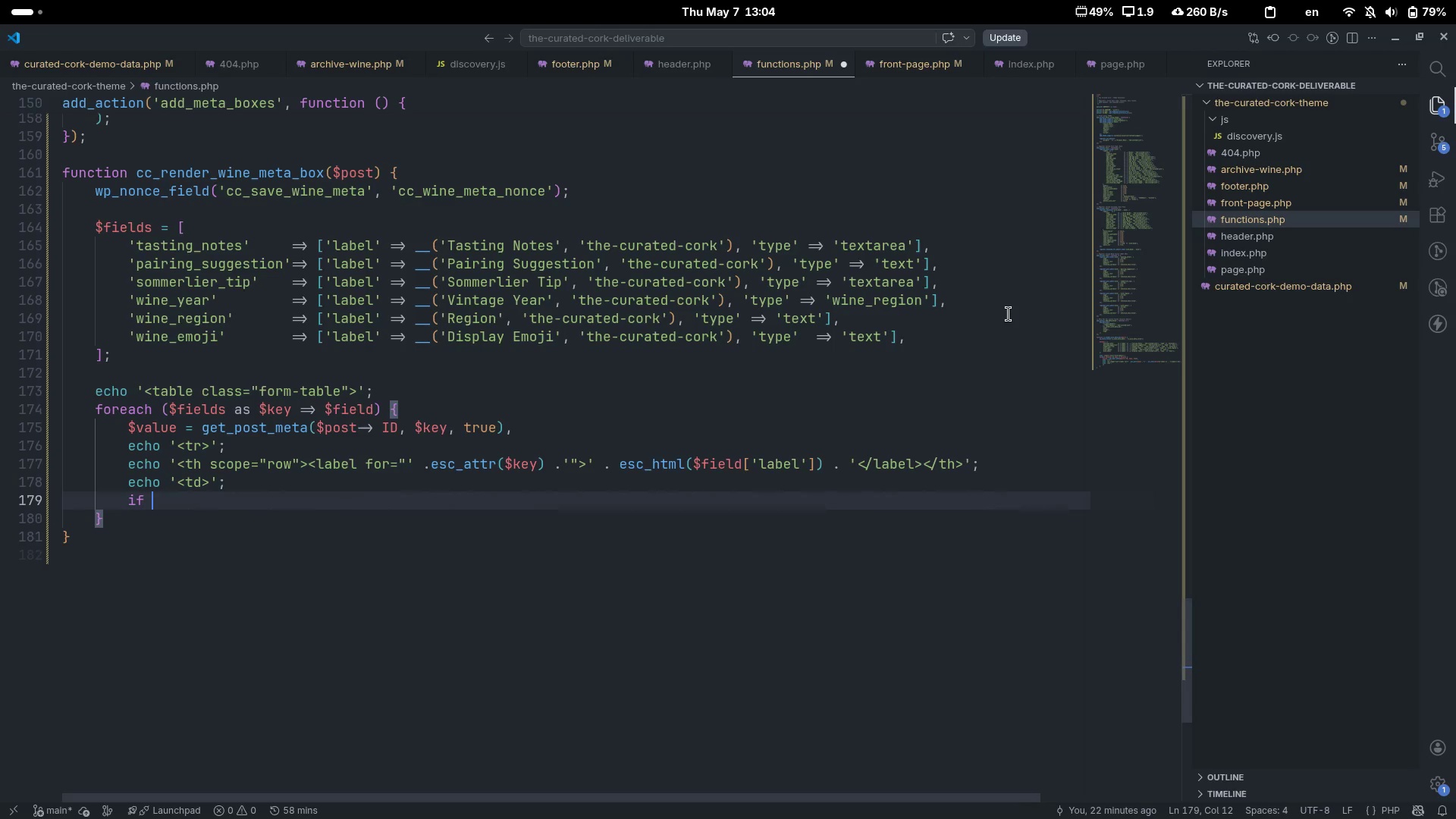 
type(if ($field['type)
 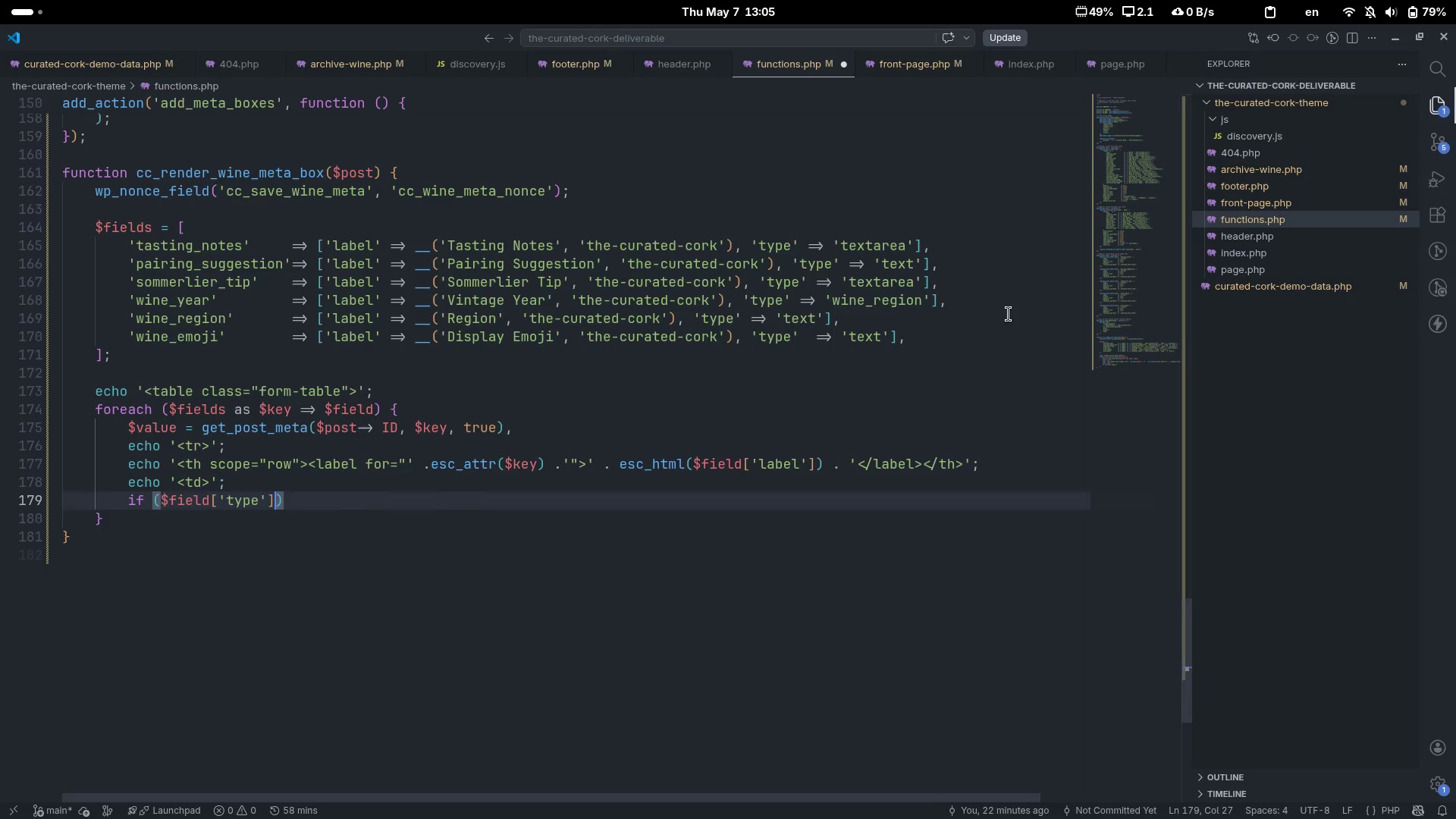 
 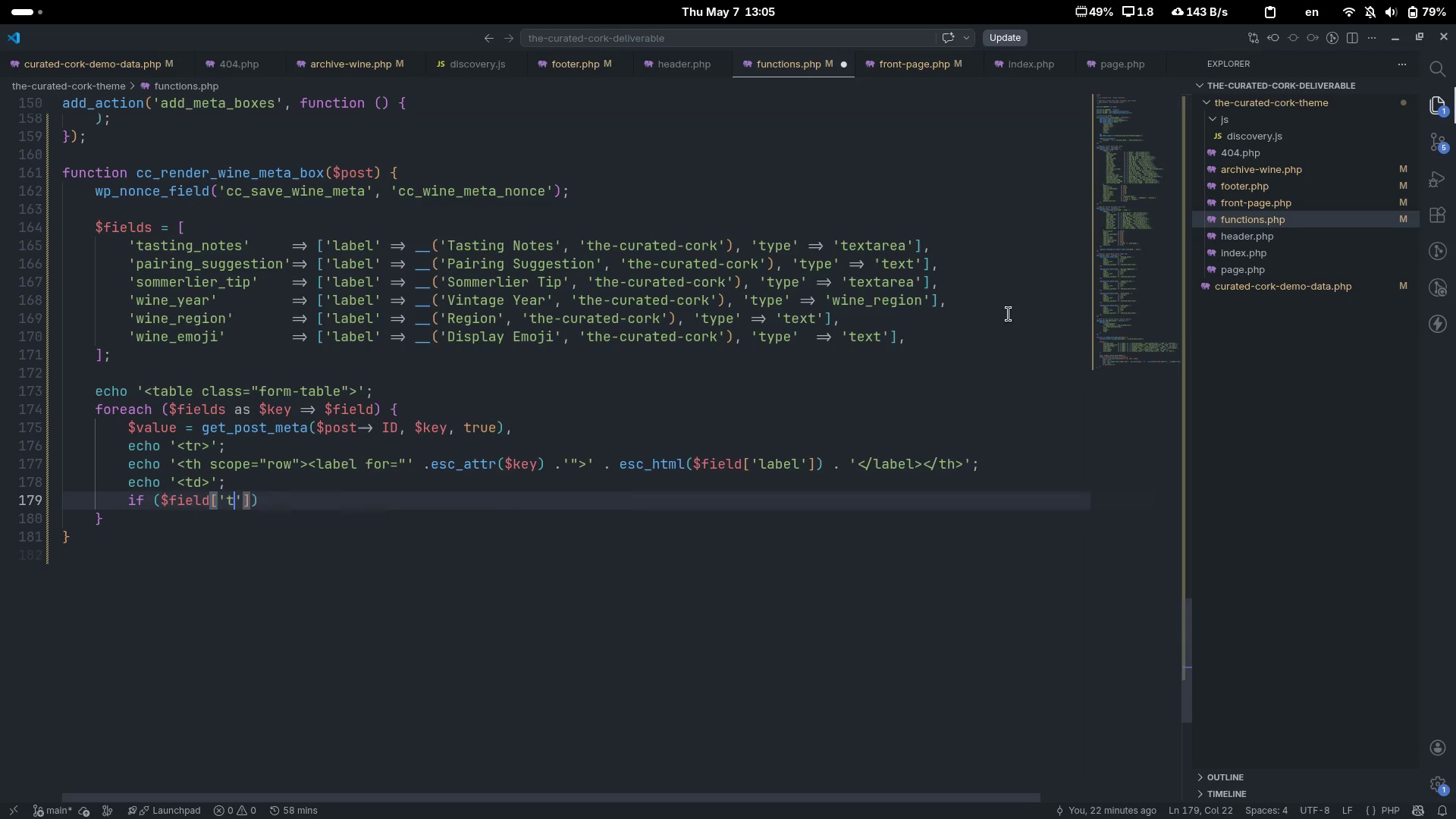 
key(ArrowRight)
 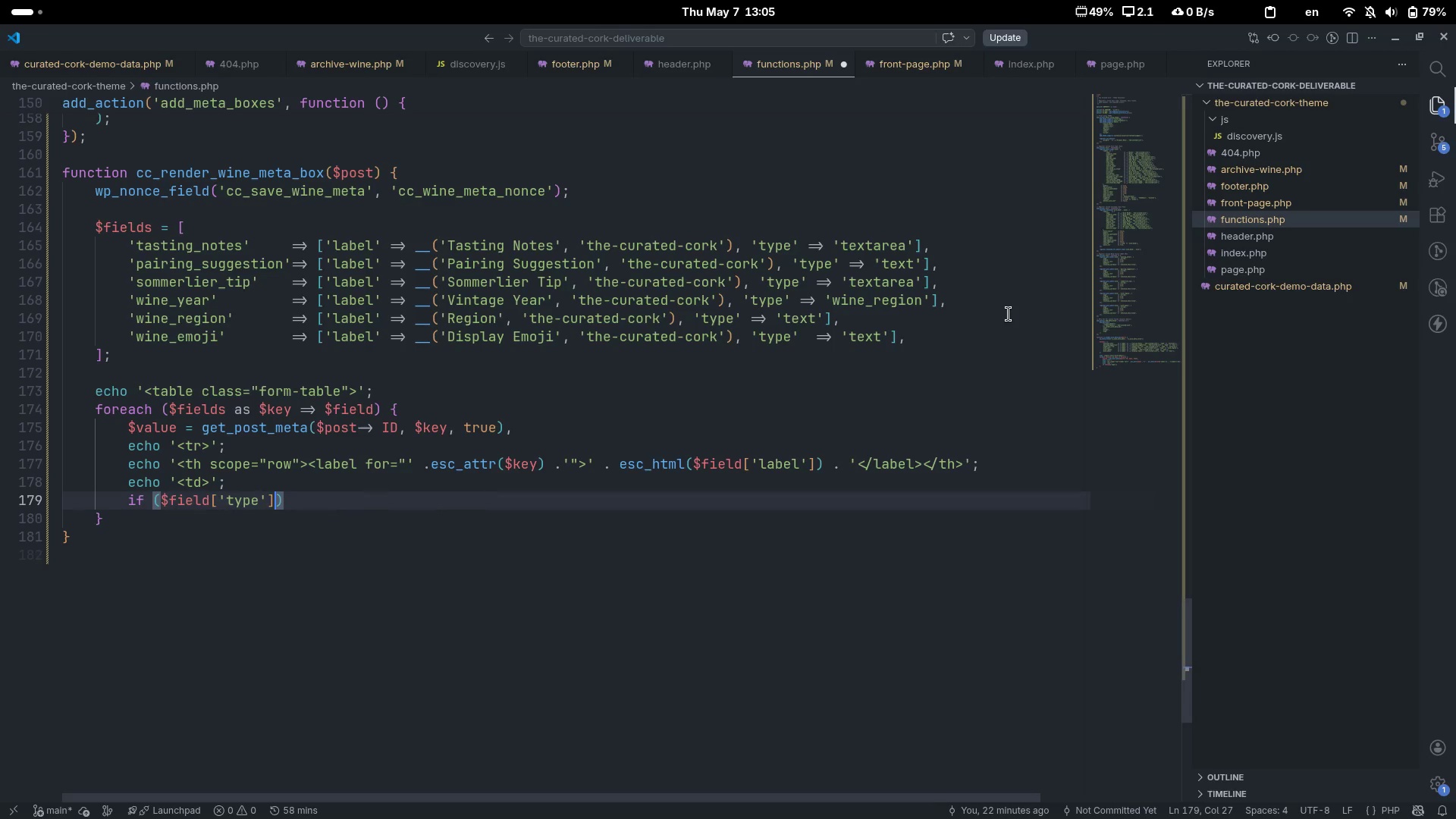 
key(ArrowRight)
 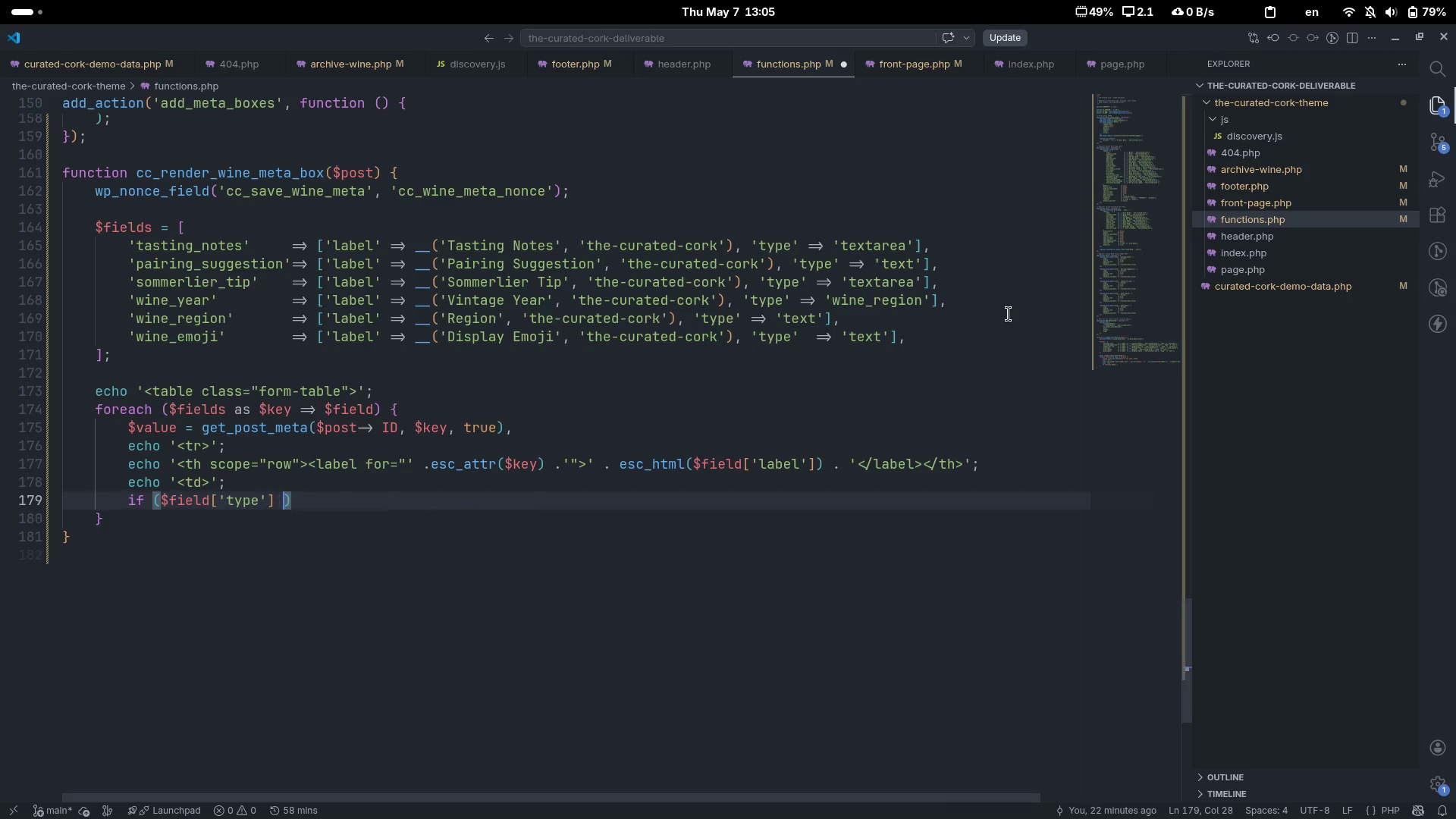 
type( === 'textarea[End] {)
 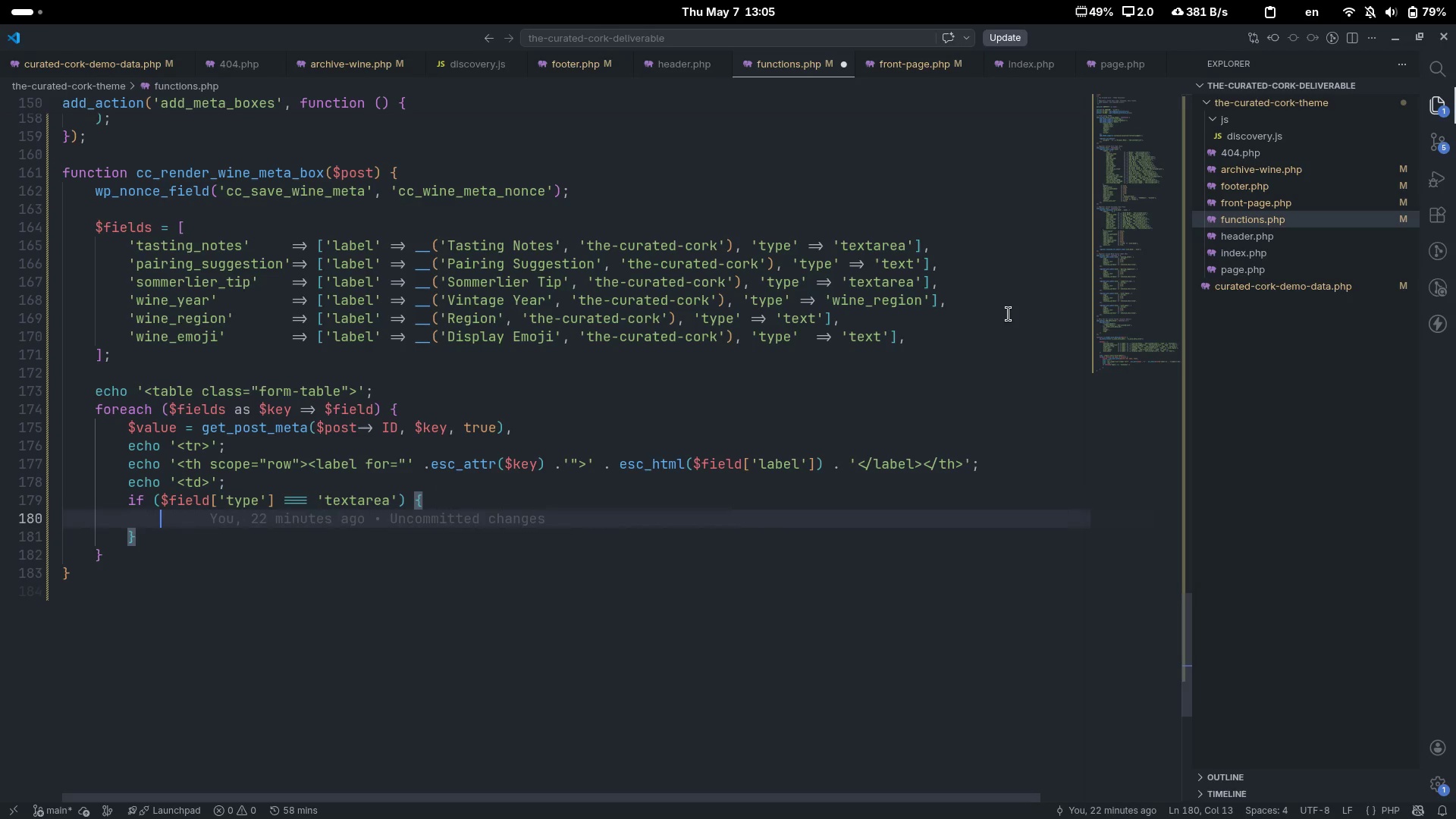 
key(Enter)
 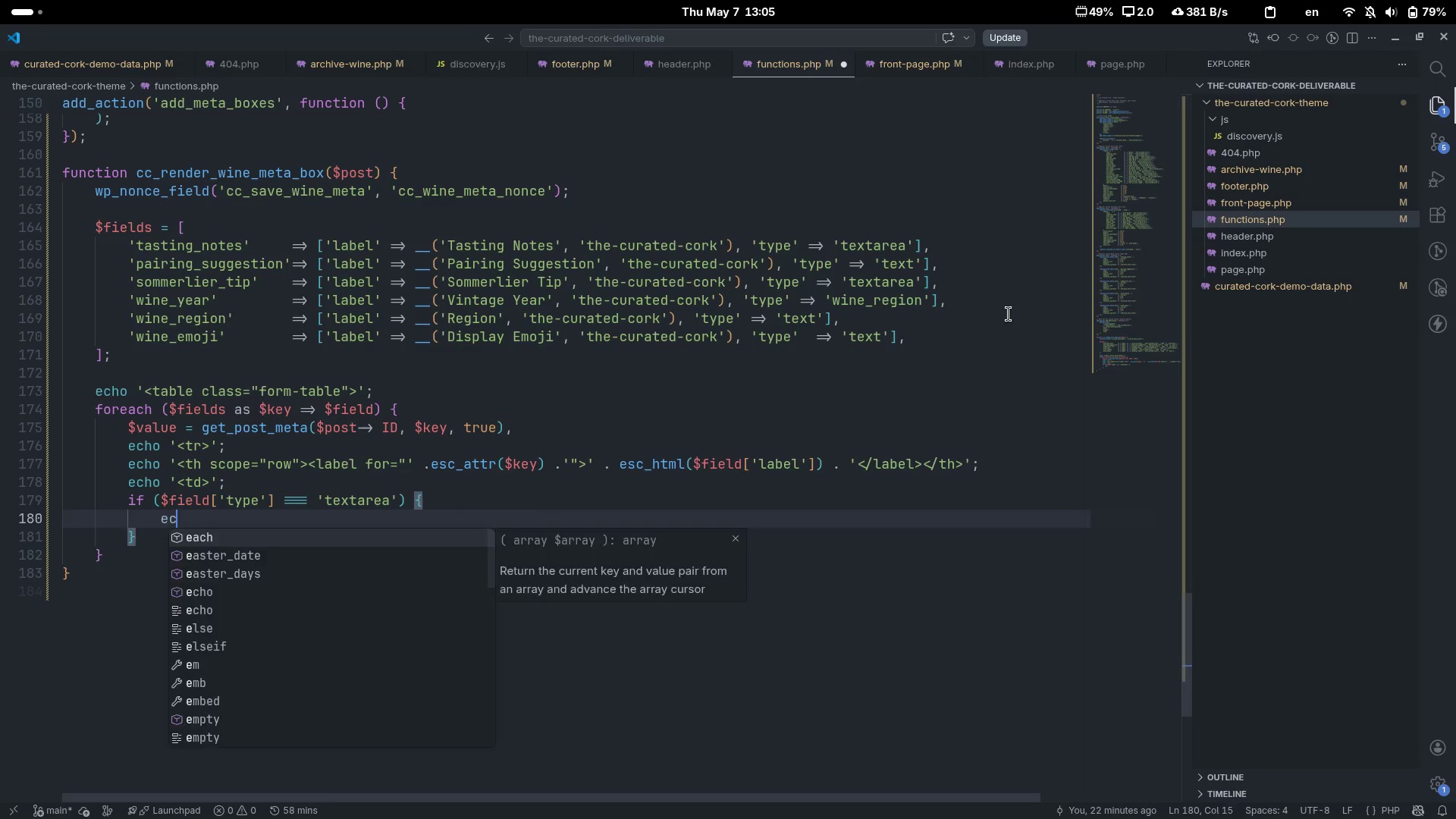 
type(echo '<>)
 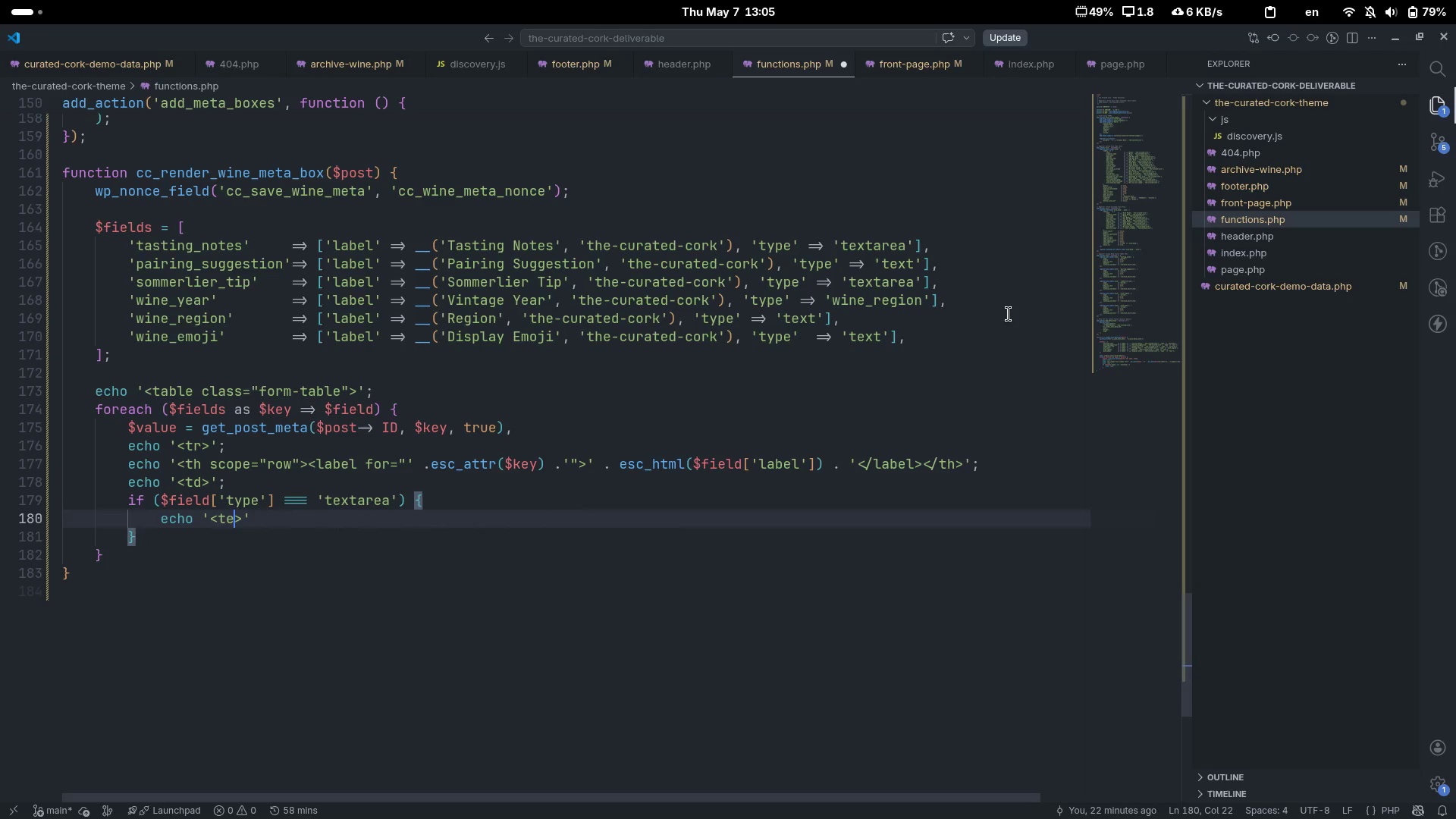 
key(ArrowLeft)
 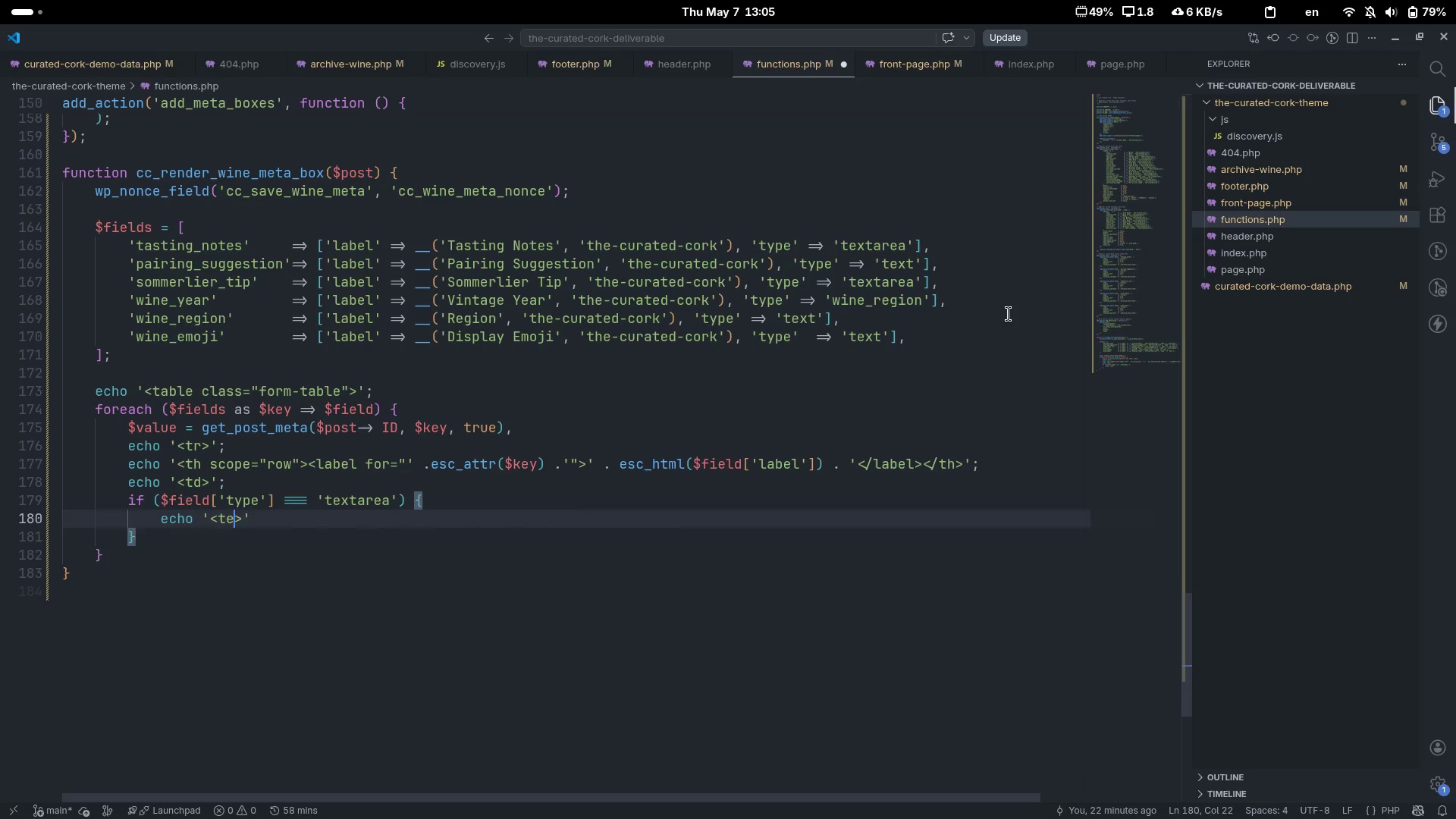 
type(tet)
key(Backspace)
type(xtarea id="")
 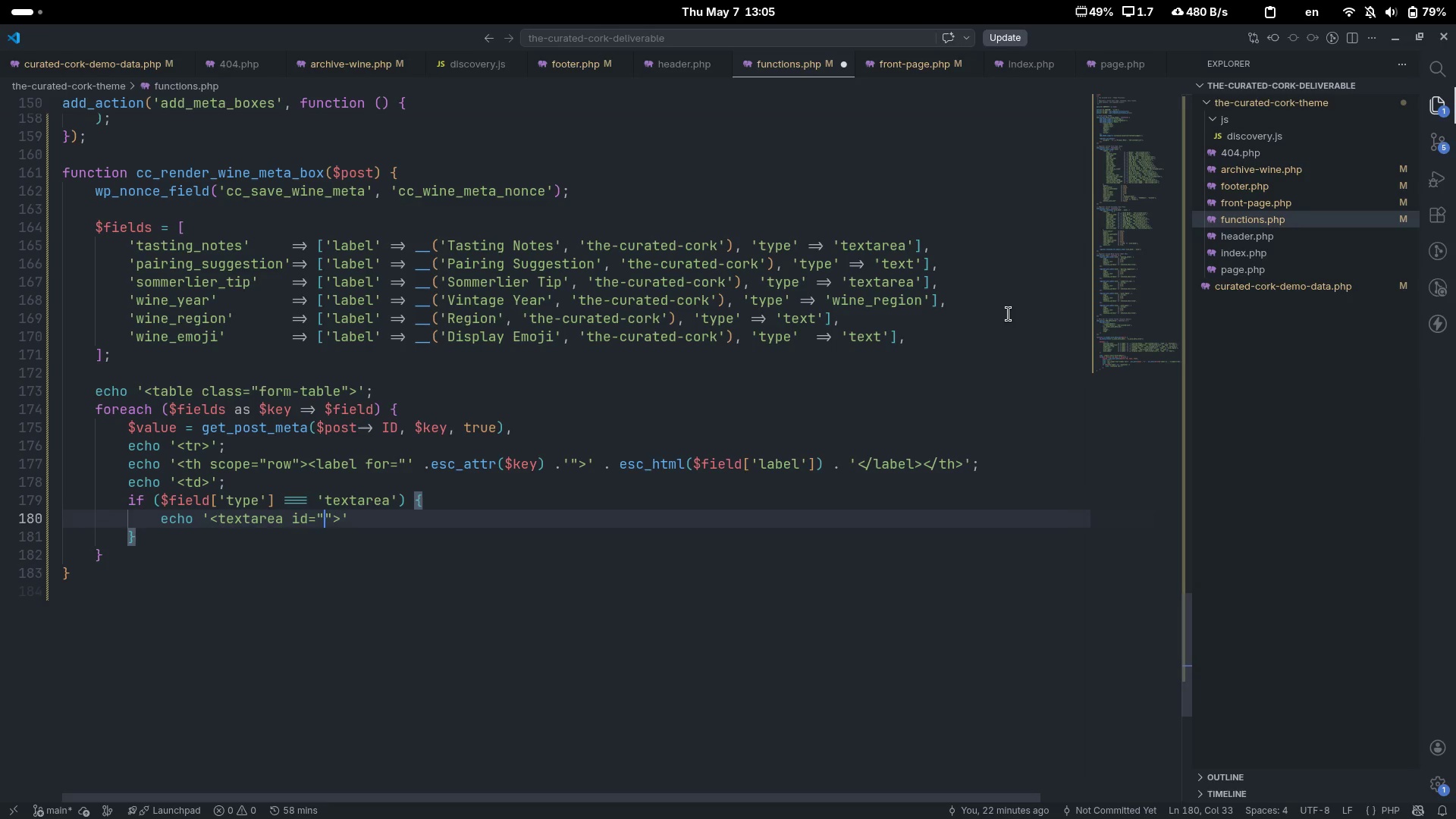 
 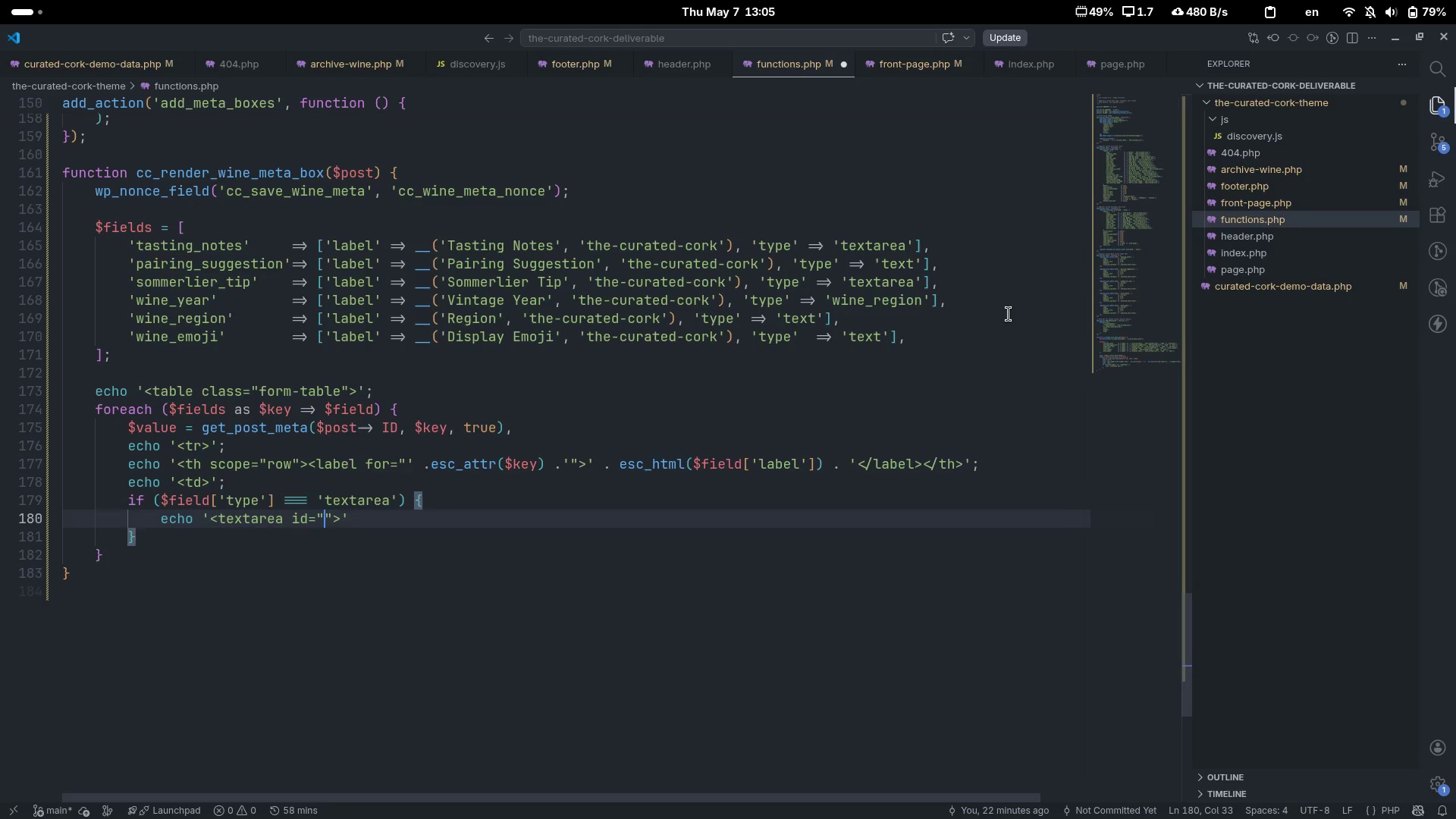 
key(ArrowLeft)
 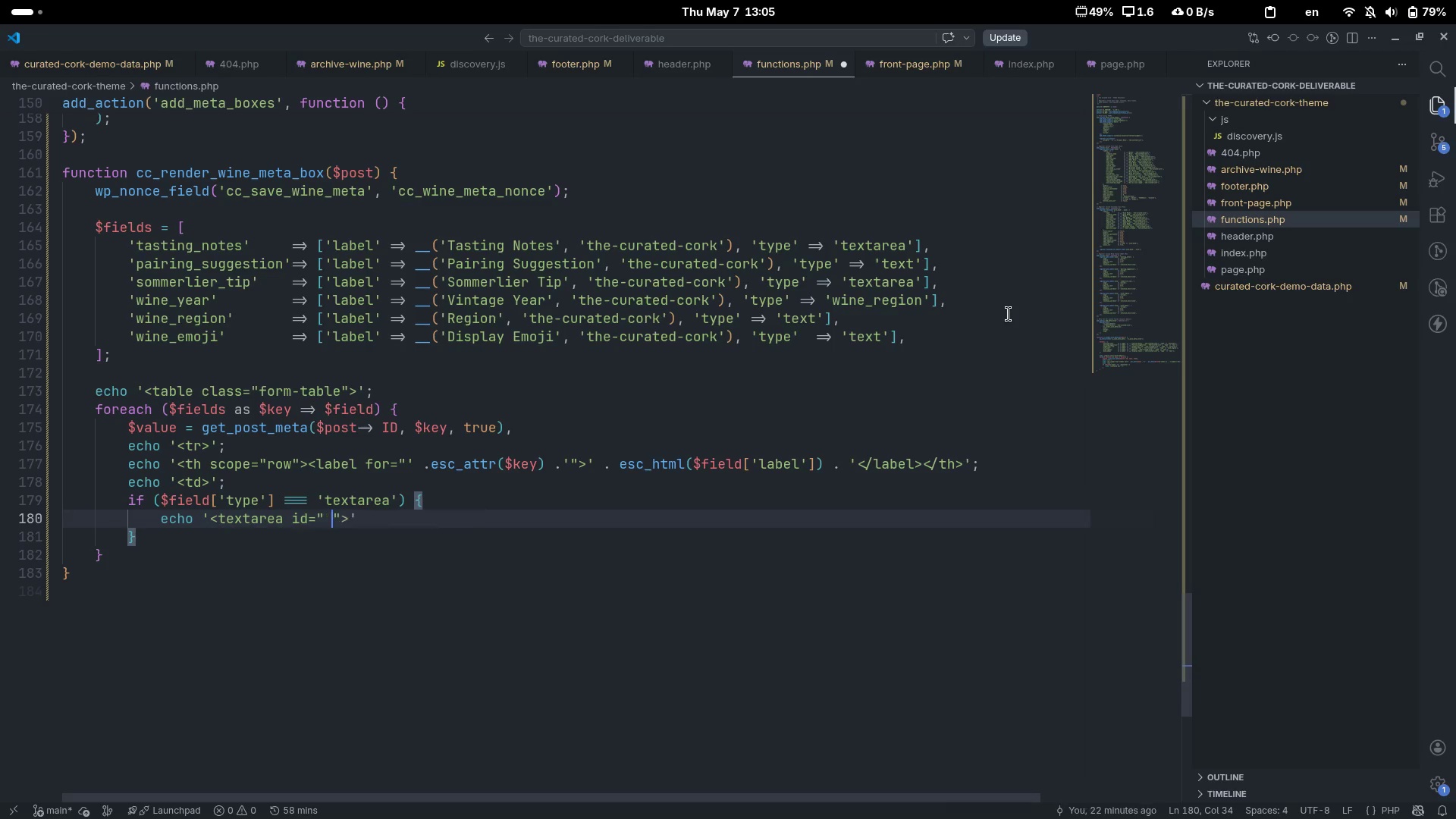 
type( .esc_arr)
key(Backspace)
key(Backspace)
type(tty)
key(Backspace)
type(r($Key)
 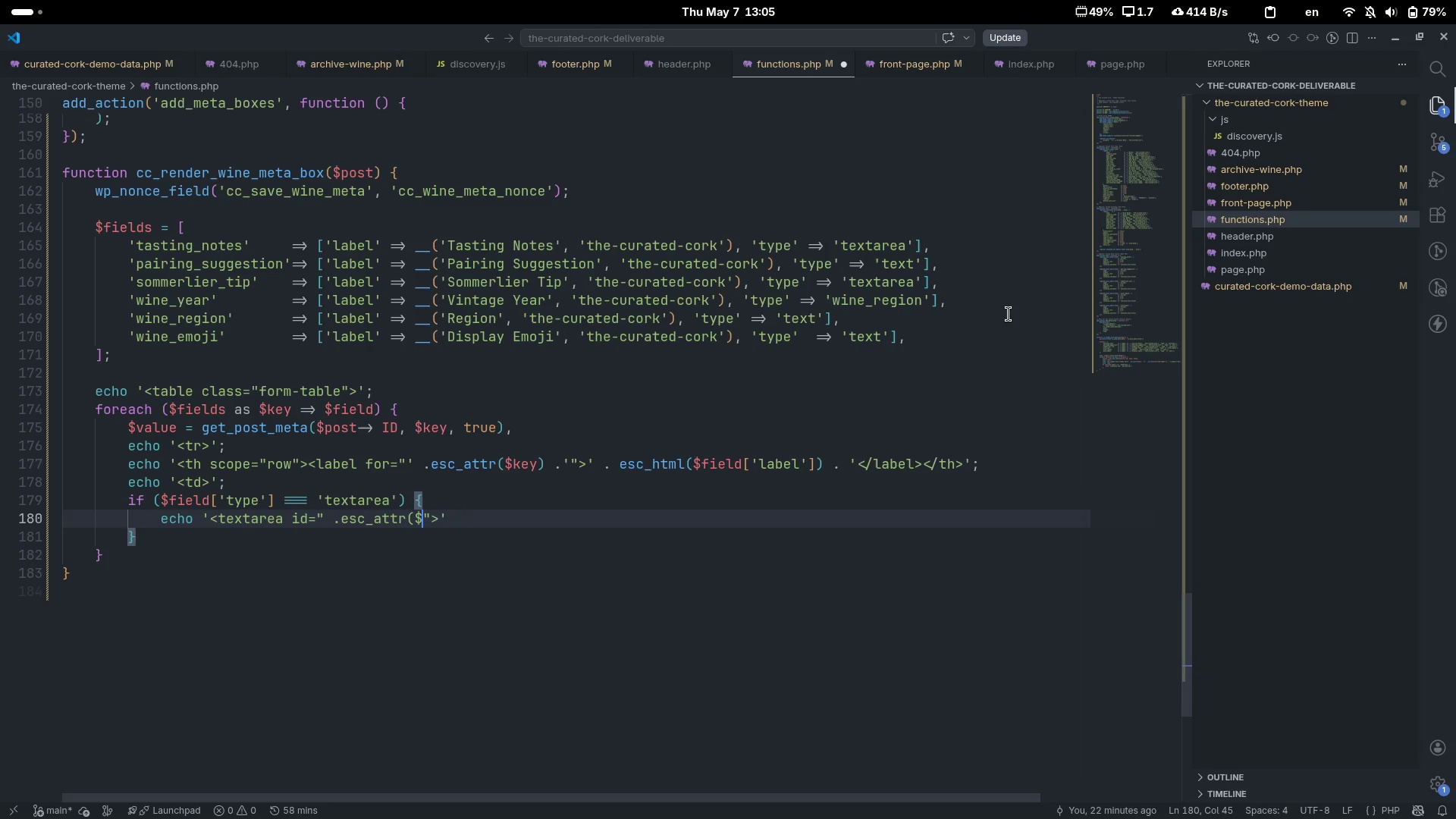 
key(Control+Backspace)
 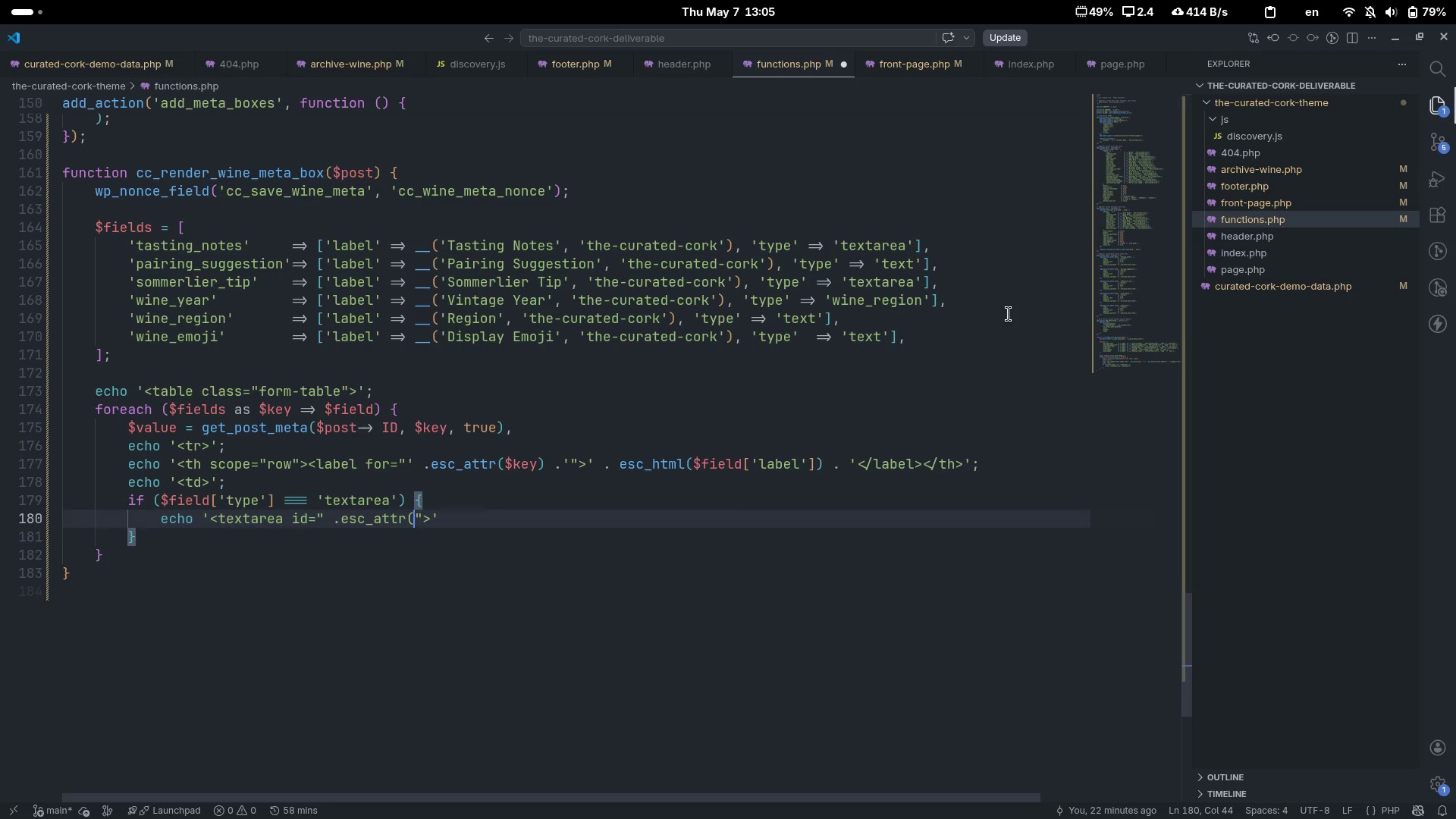 
key(Backspace)
 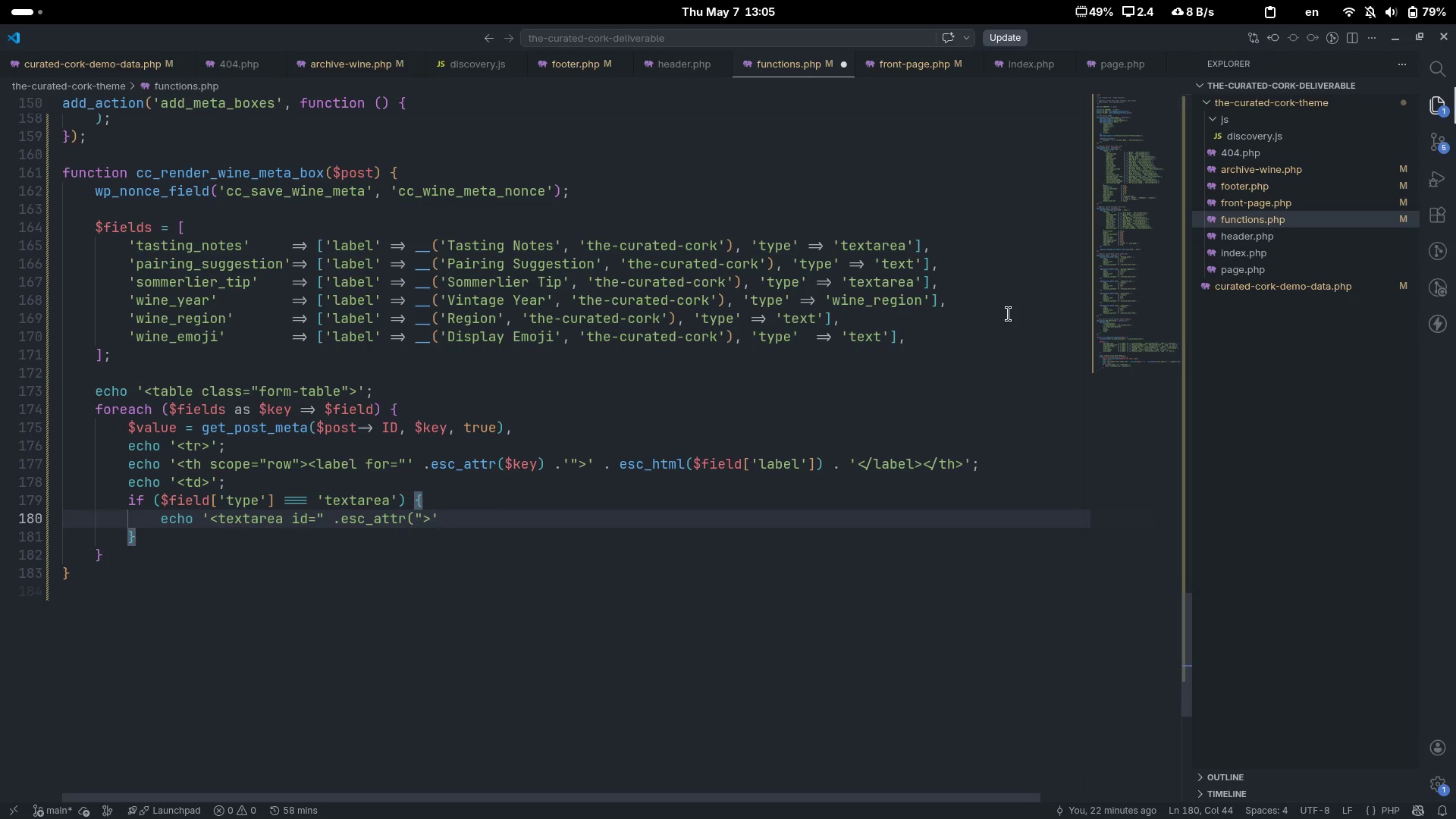 
key(Shift+0)
 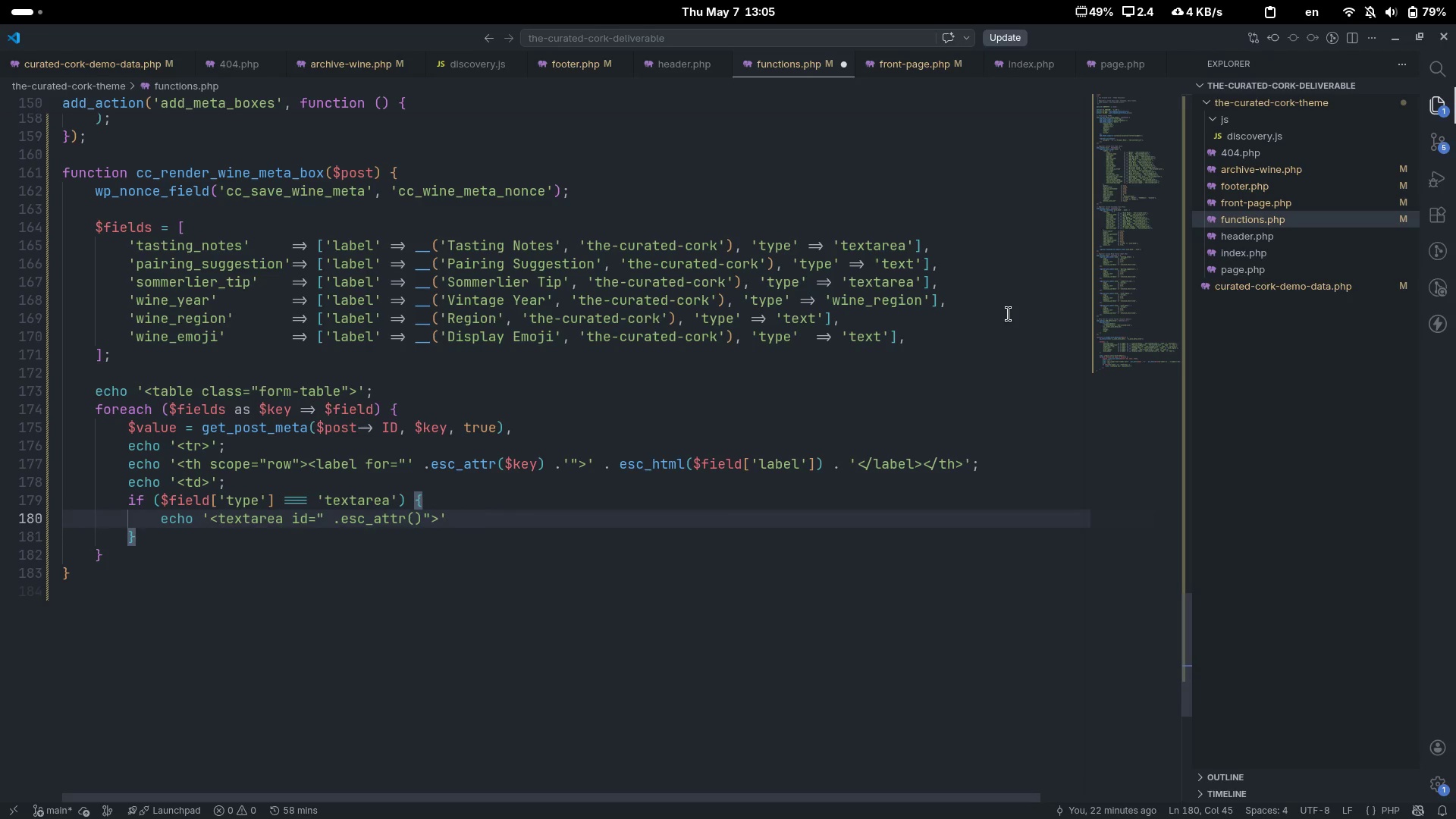 
wait(5.55)
 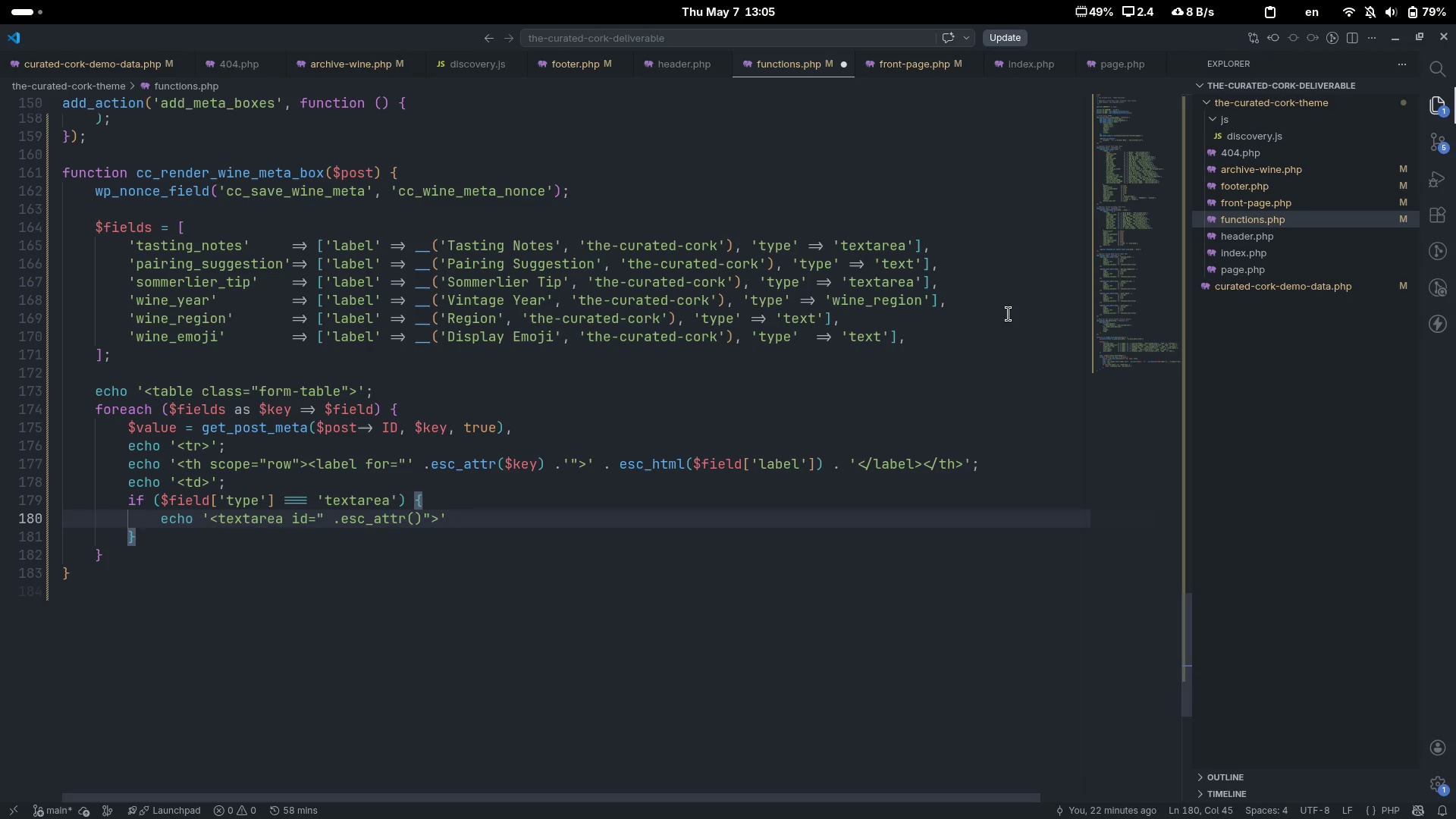 
hold_key(key=ArrowLeft, duration=0.67)
 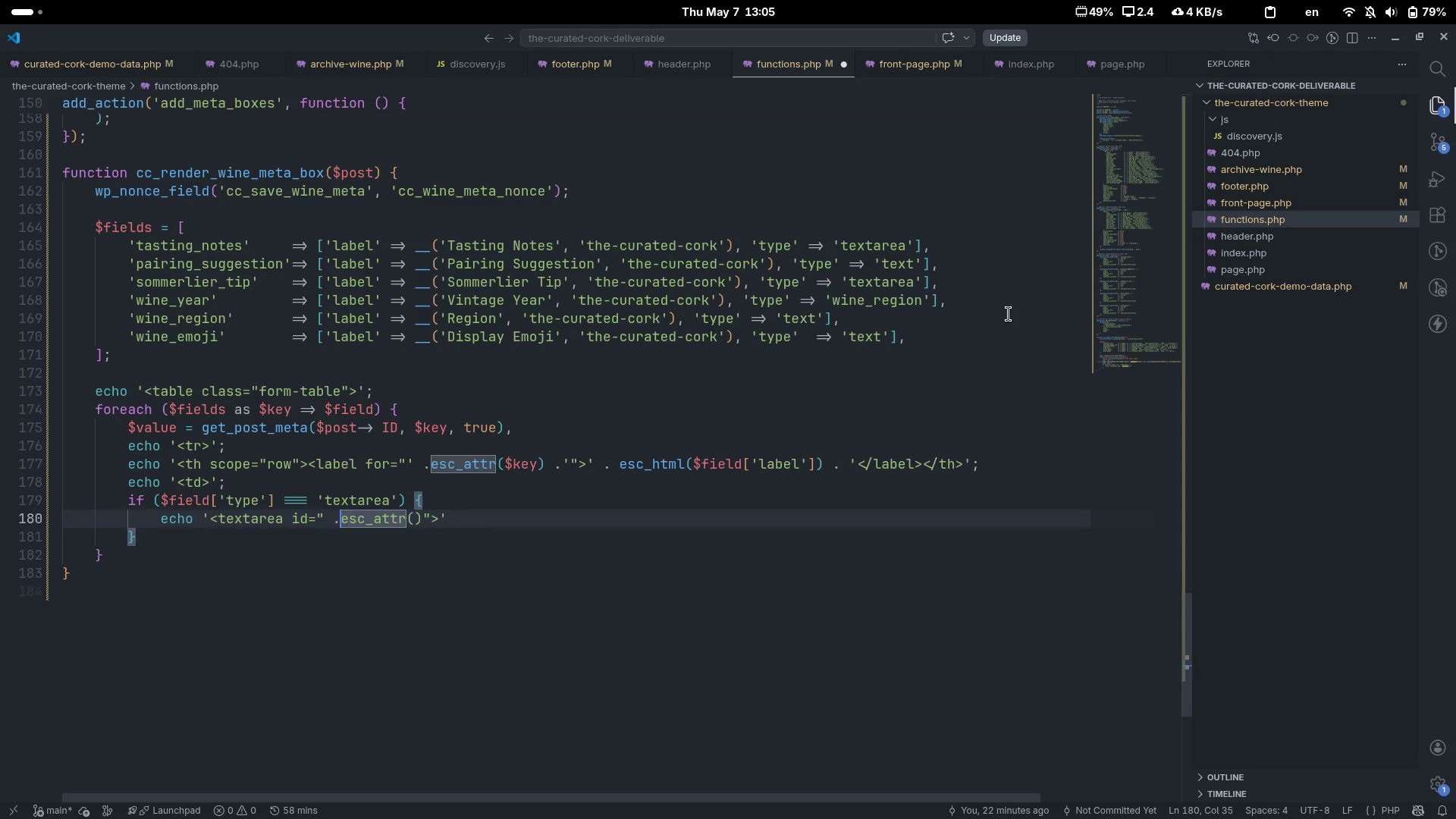 
key(ArrowLeft)
 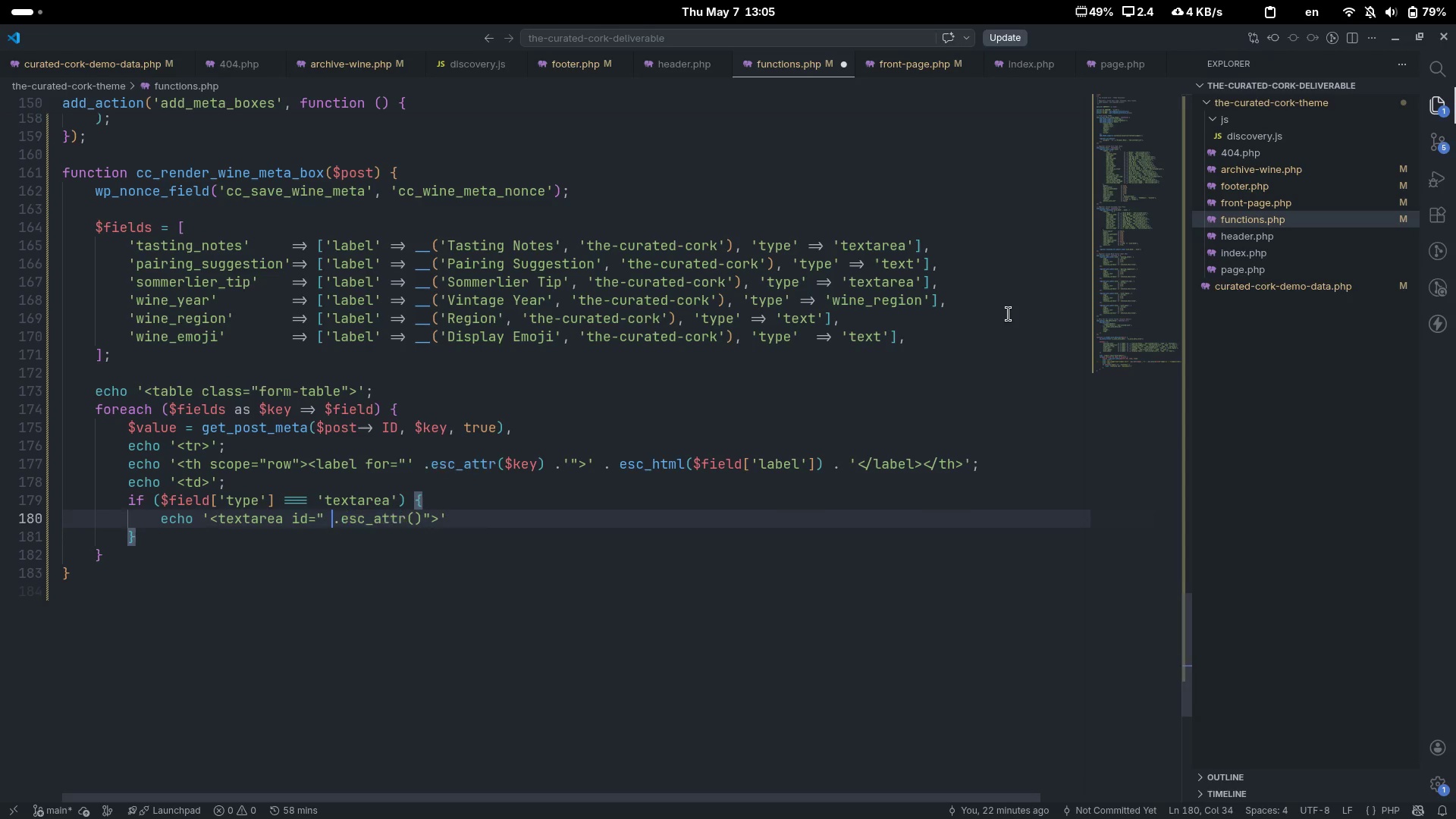 
key(ArrowLeft)
 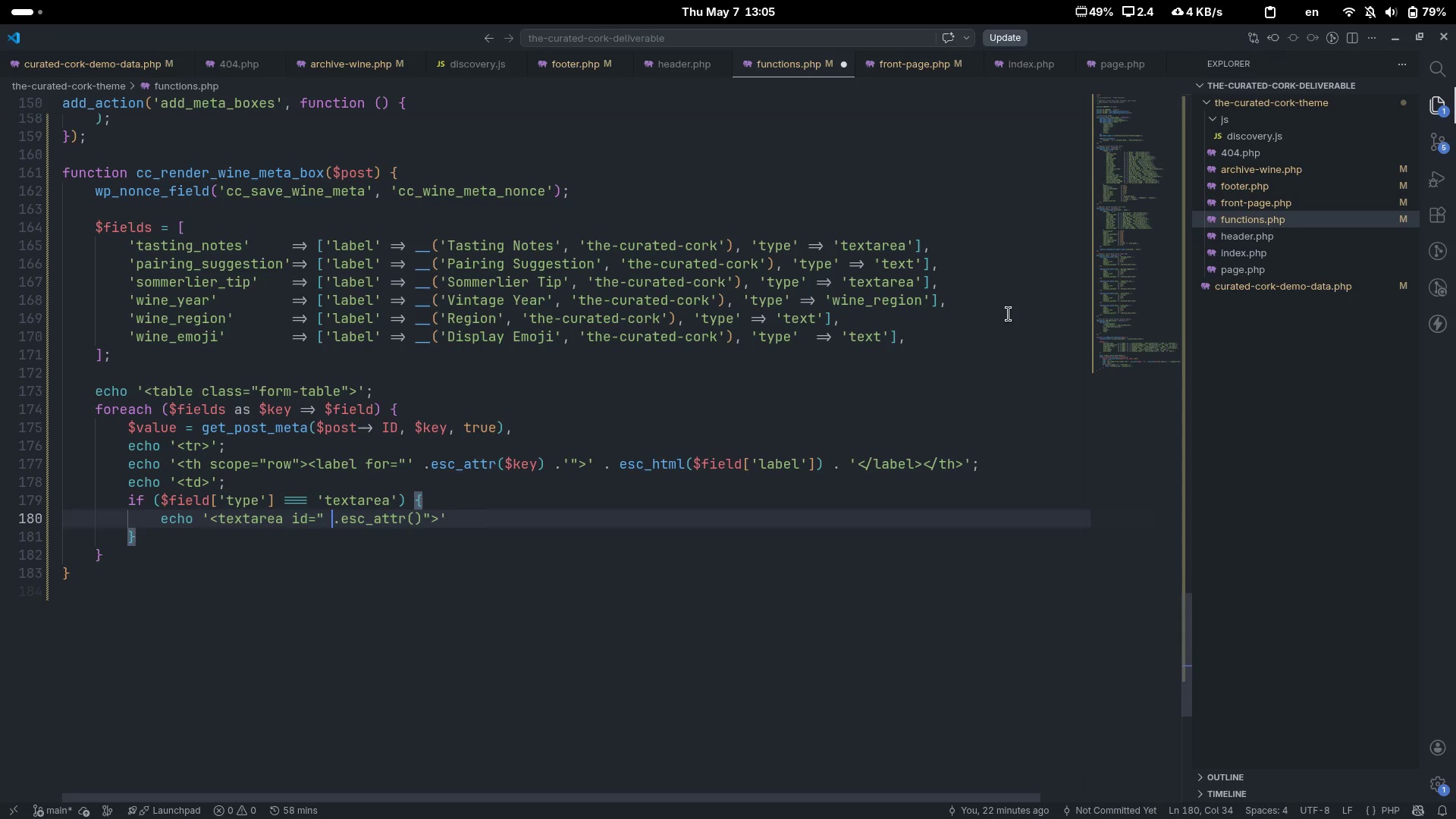 
key(ArrowLeft)
 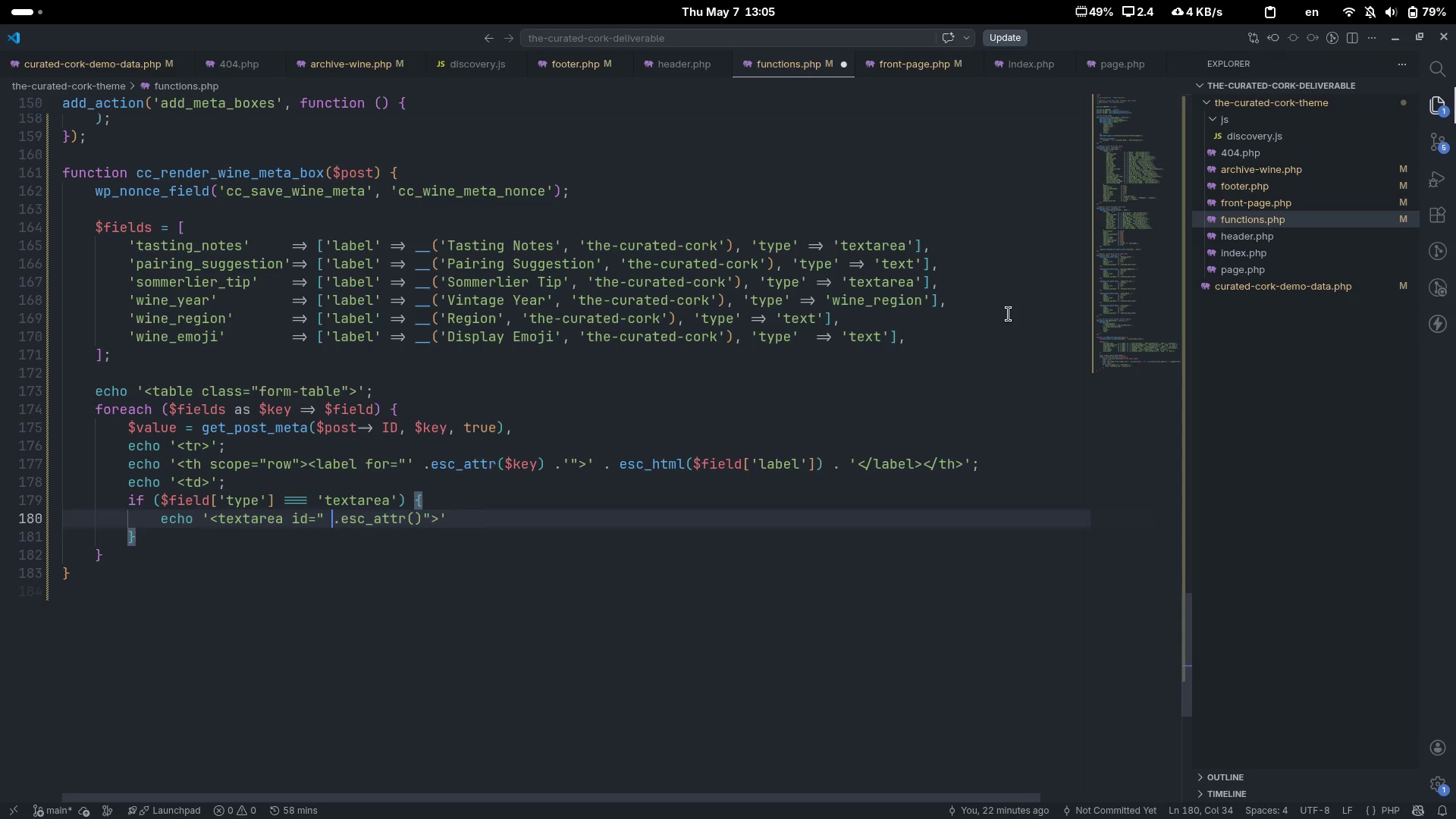 
key(ArrowLeft)
 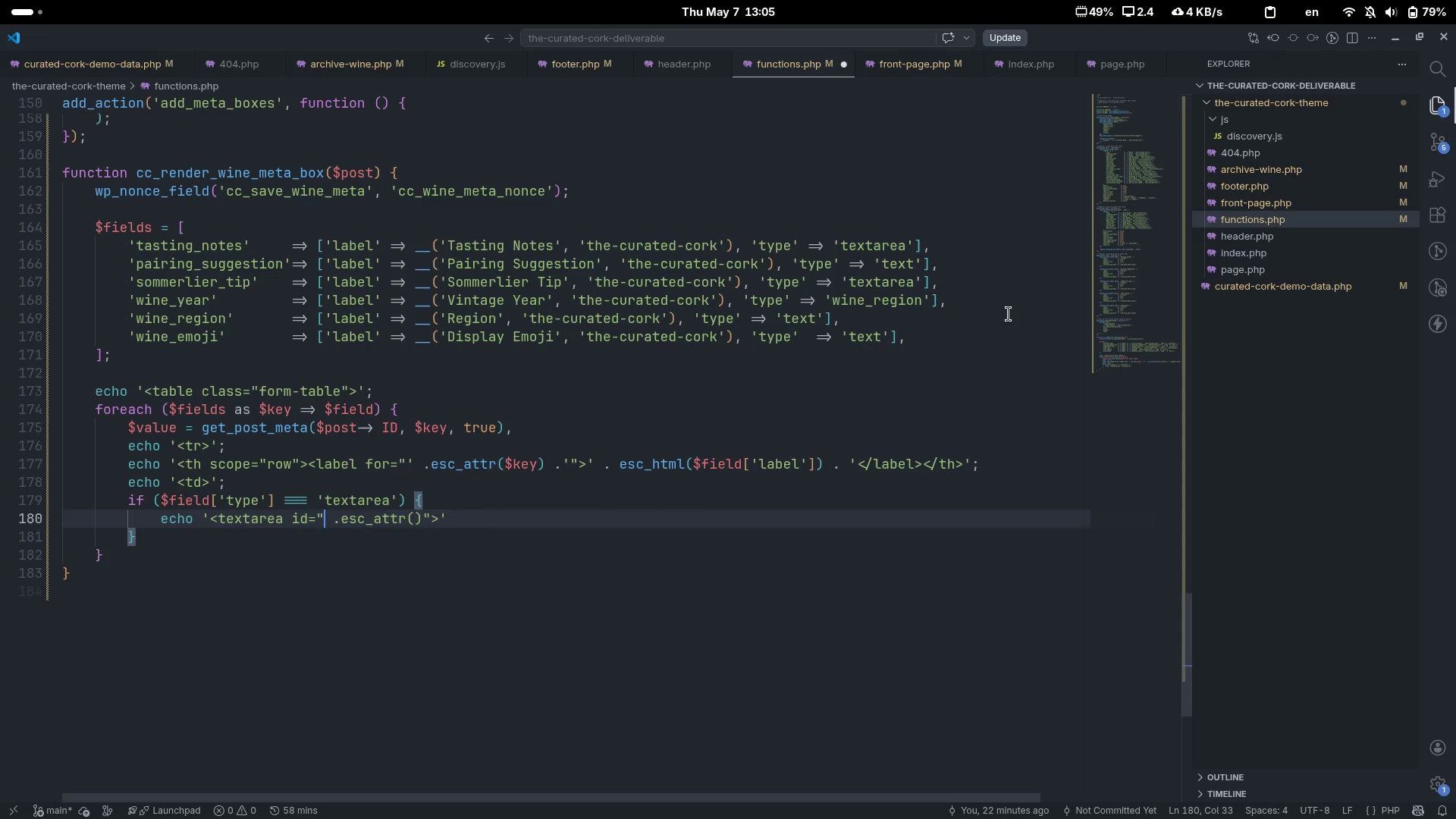 
key(ArrowLeft)
 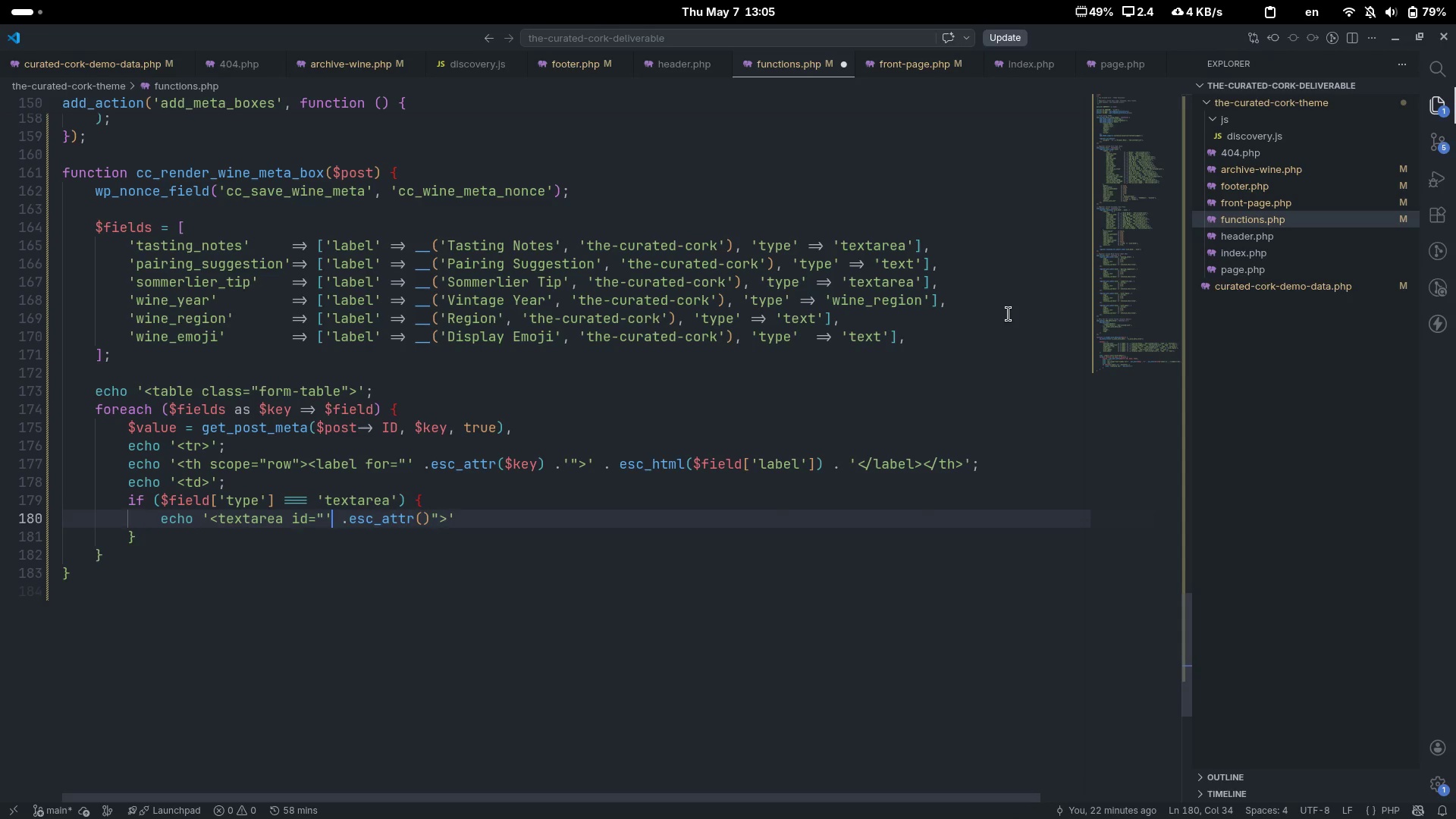 
key(Quote)
 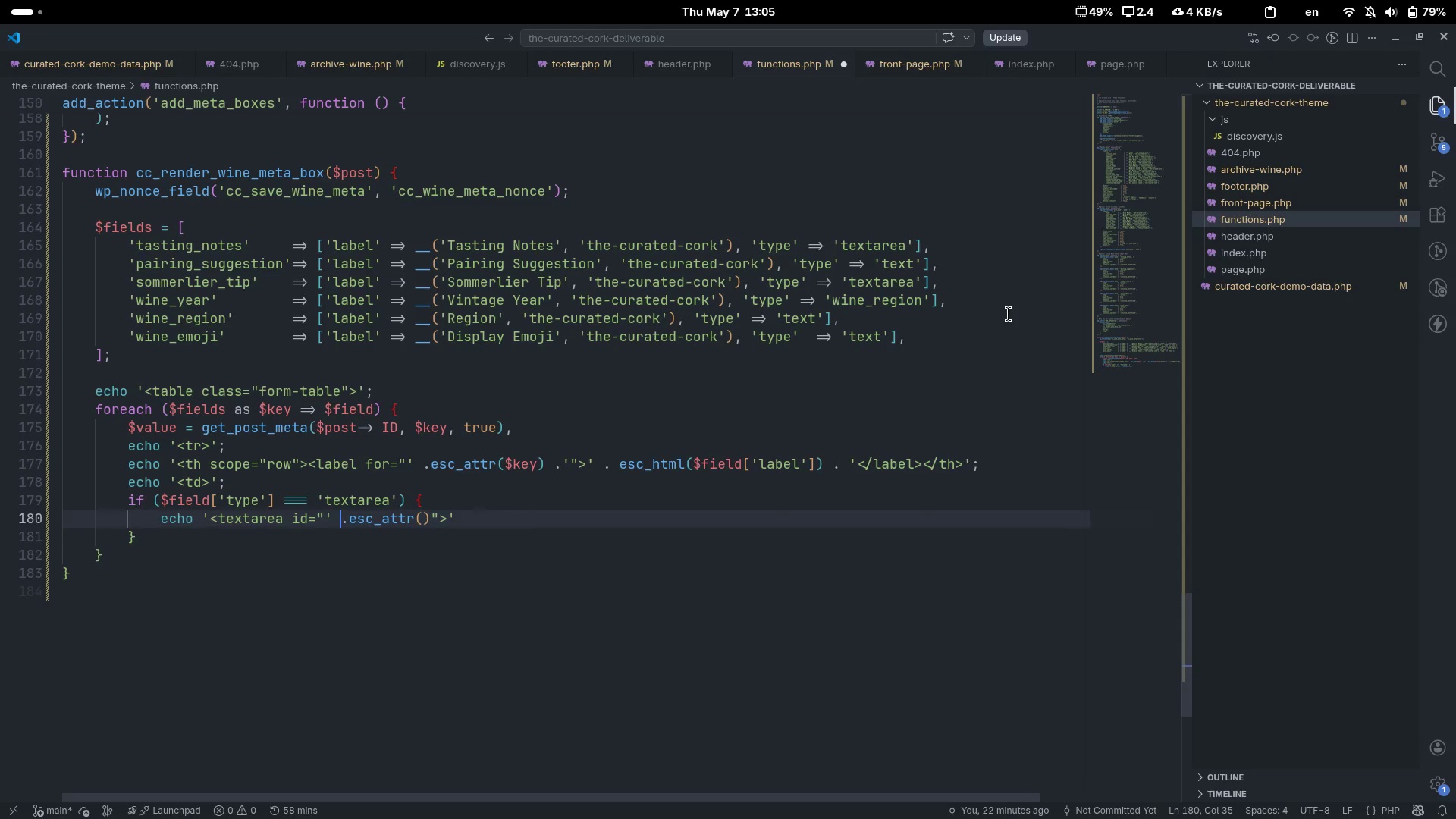 
hold_key(key=ArrowRight, duration=0.82)
 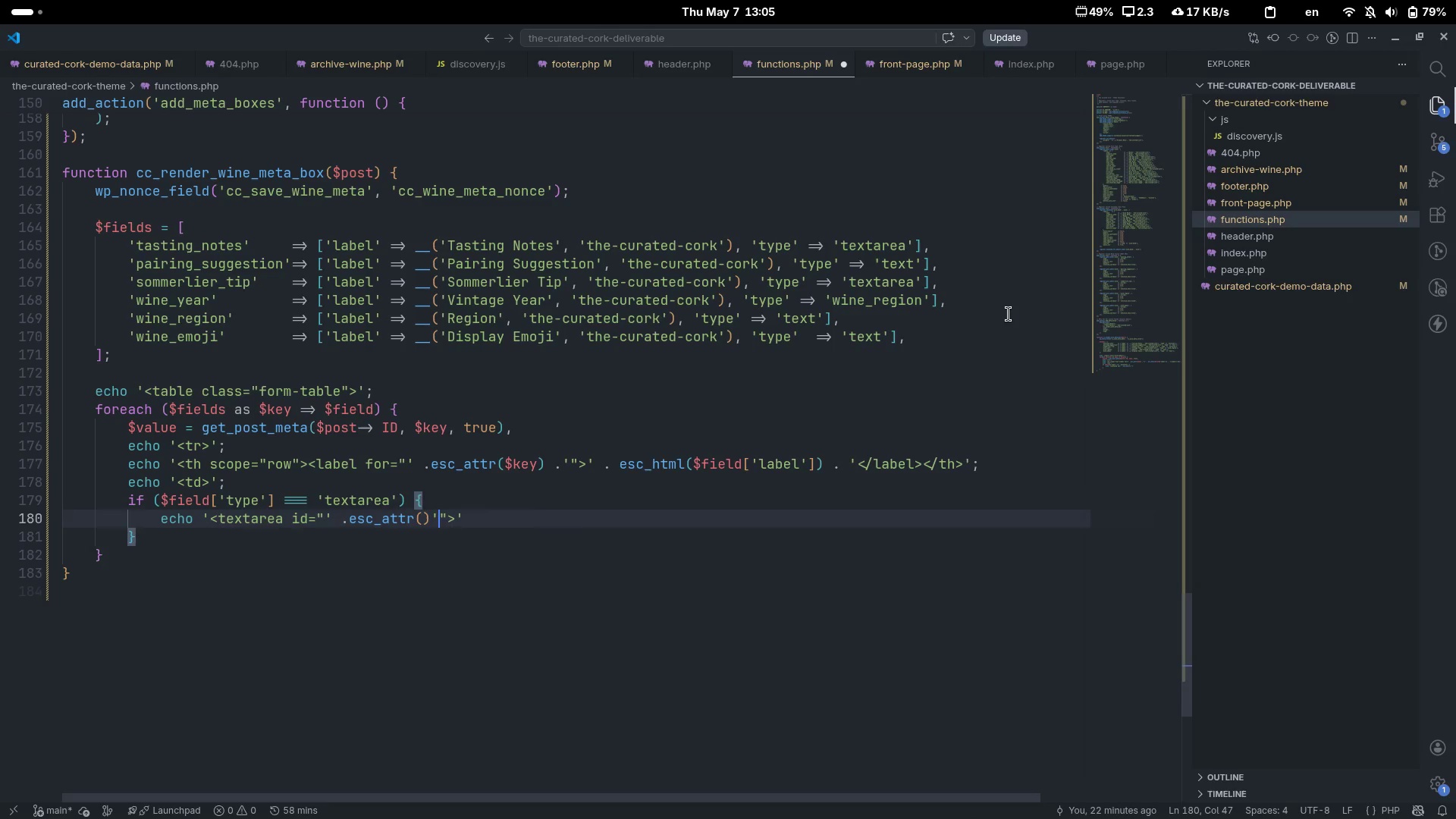 
key(Quote)
 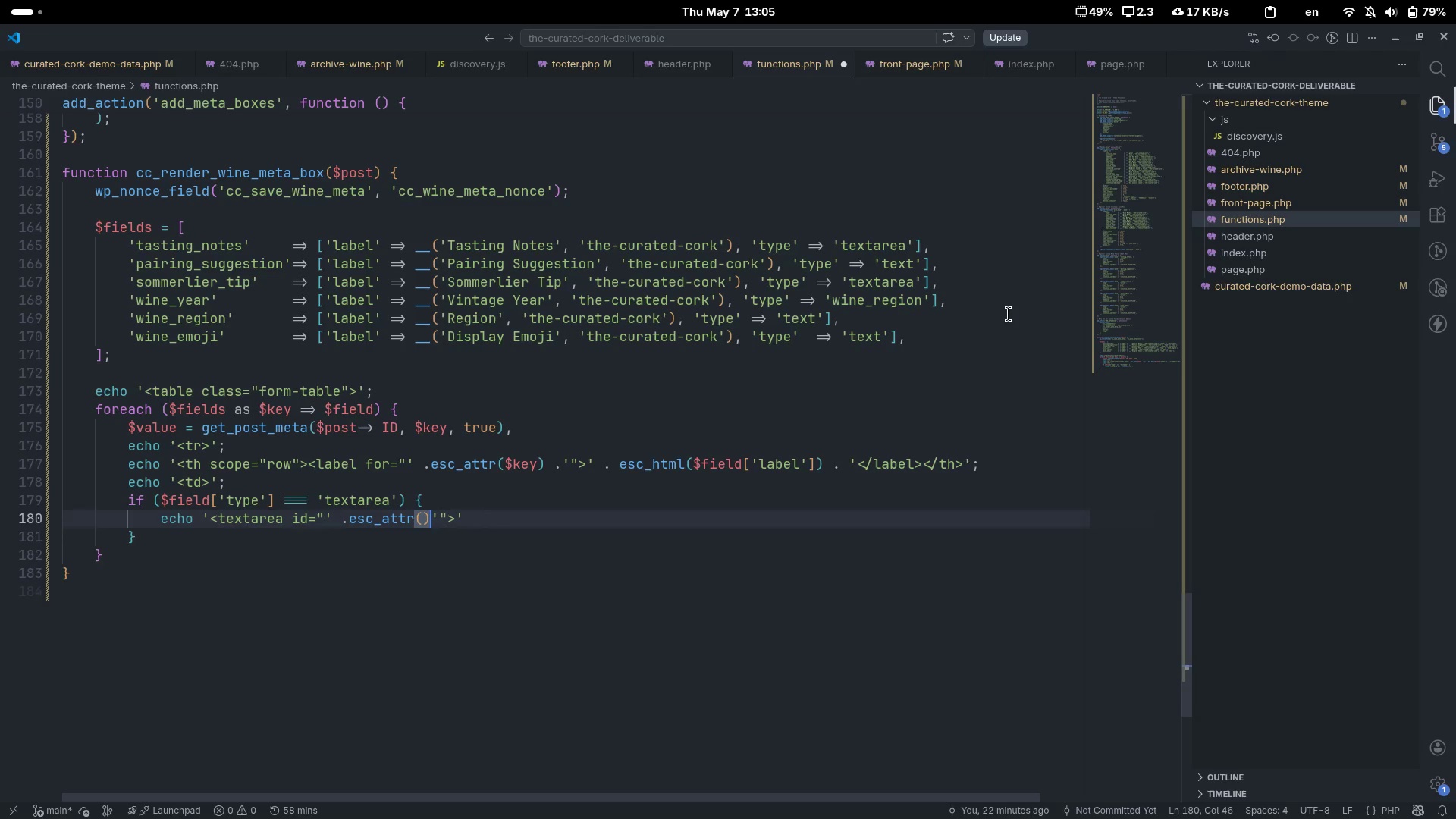 
key(ArrowLeft)
 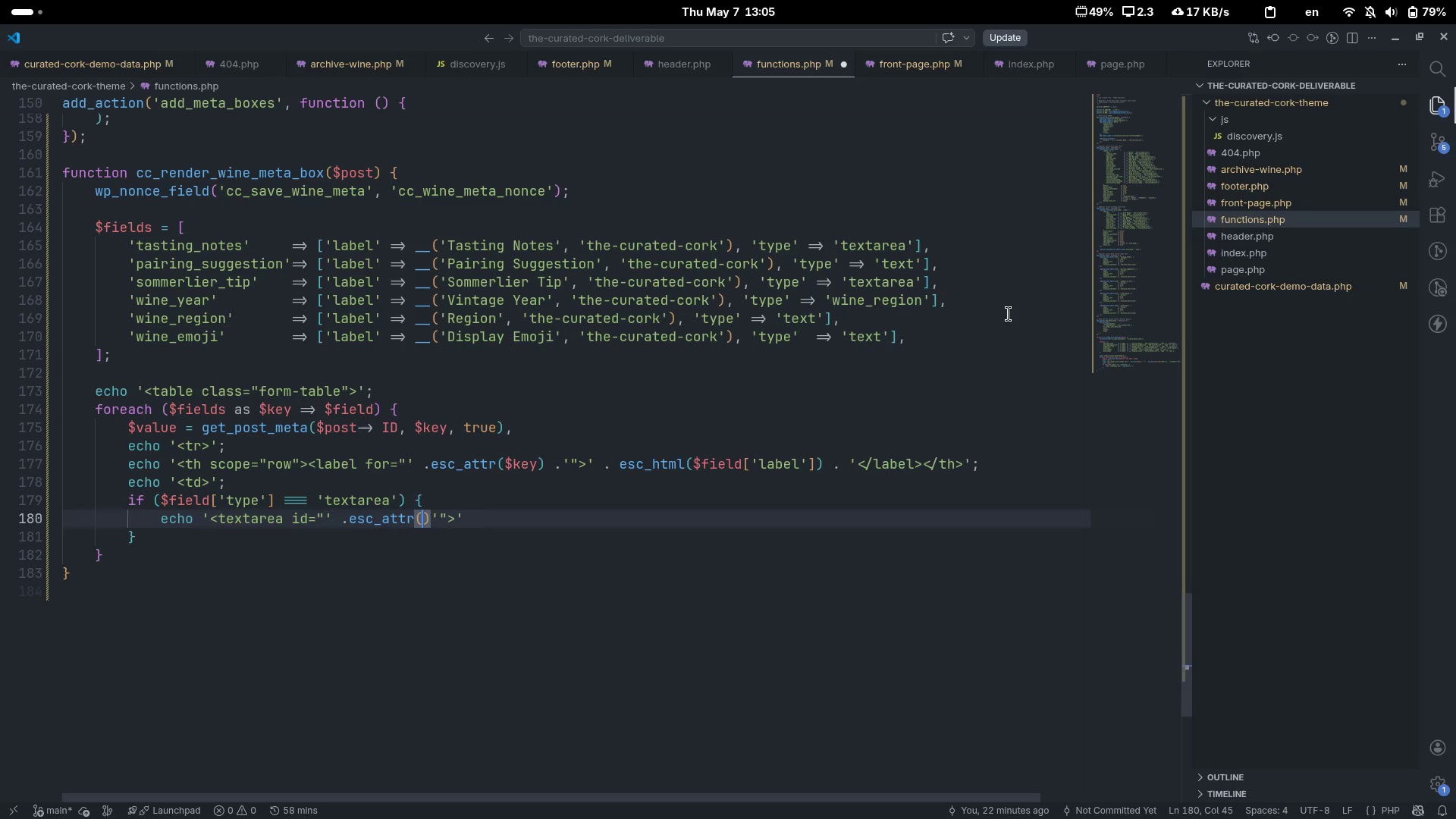 
key(ArrowLeft)
 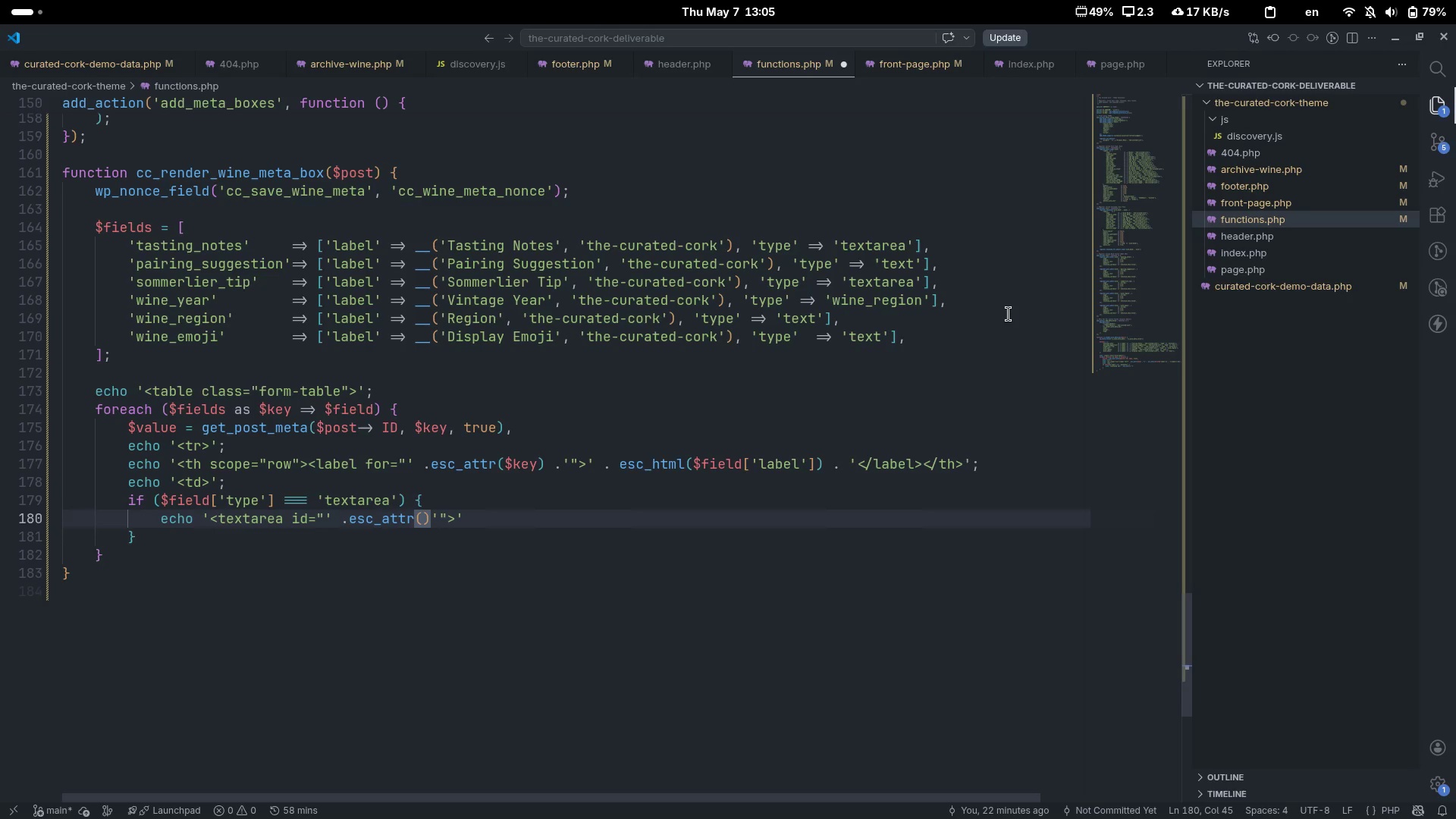 
type($ka)
key(Backspace)
type(e)
key(Tab)
 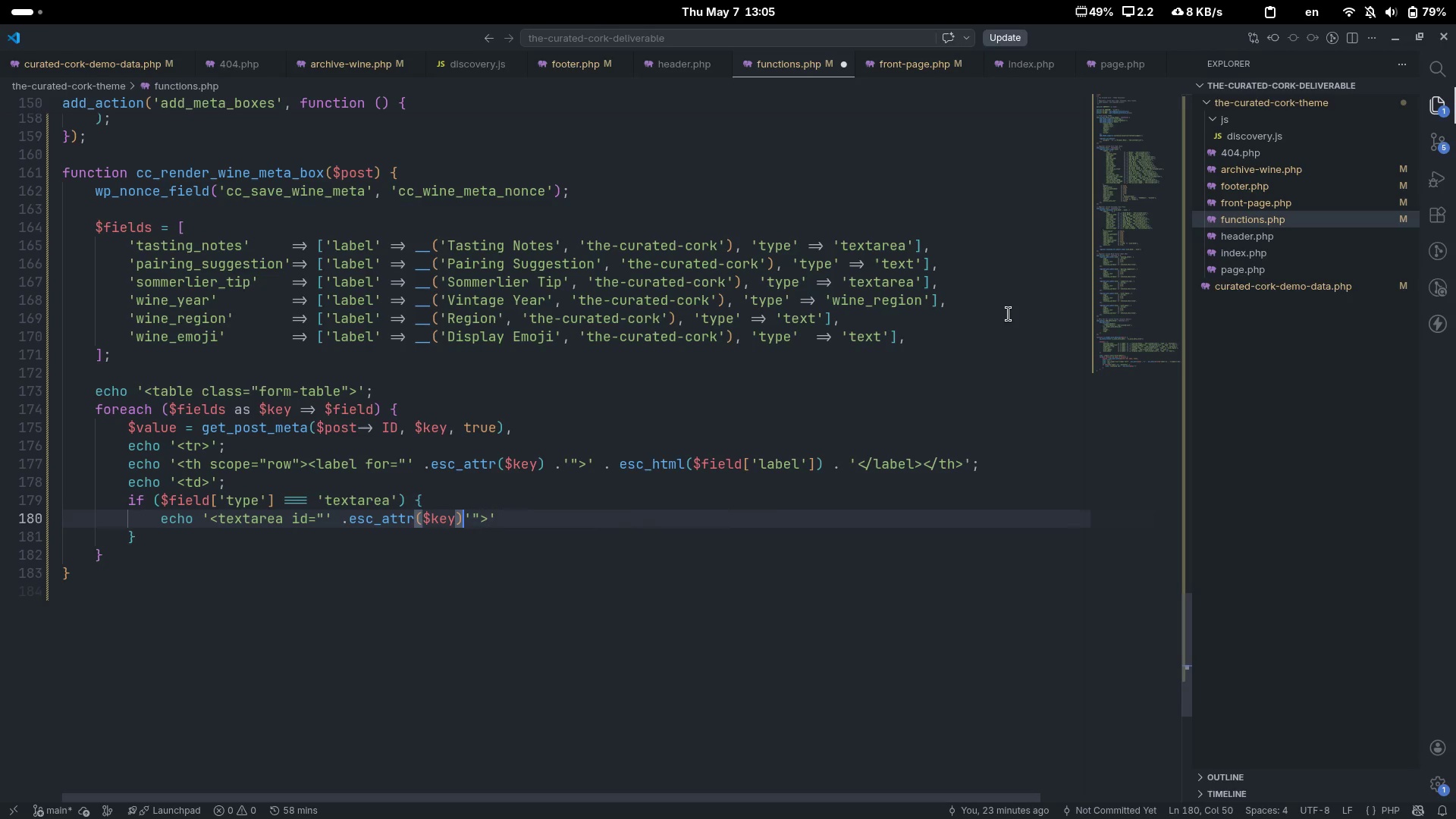 
key(ArrowRight)
 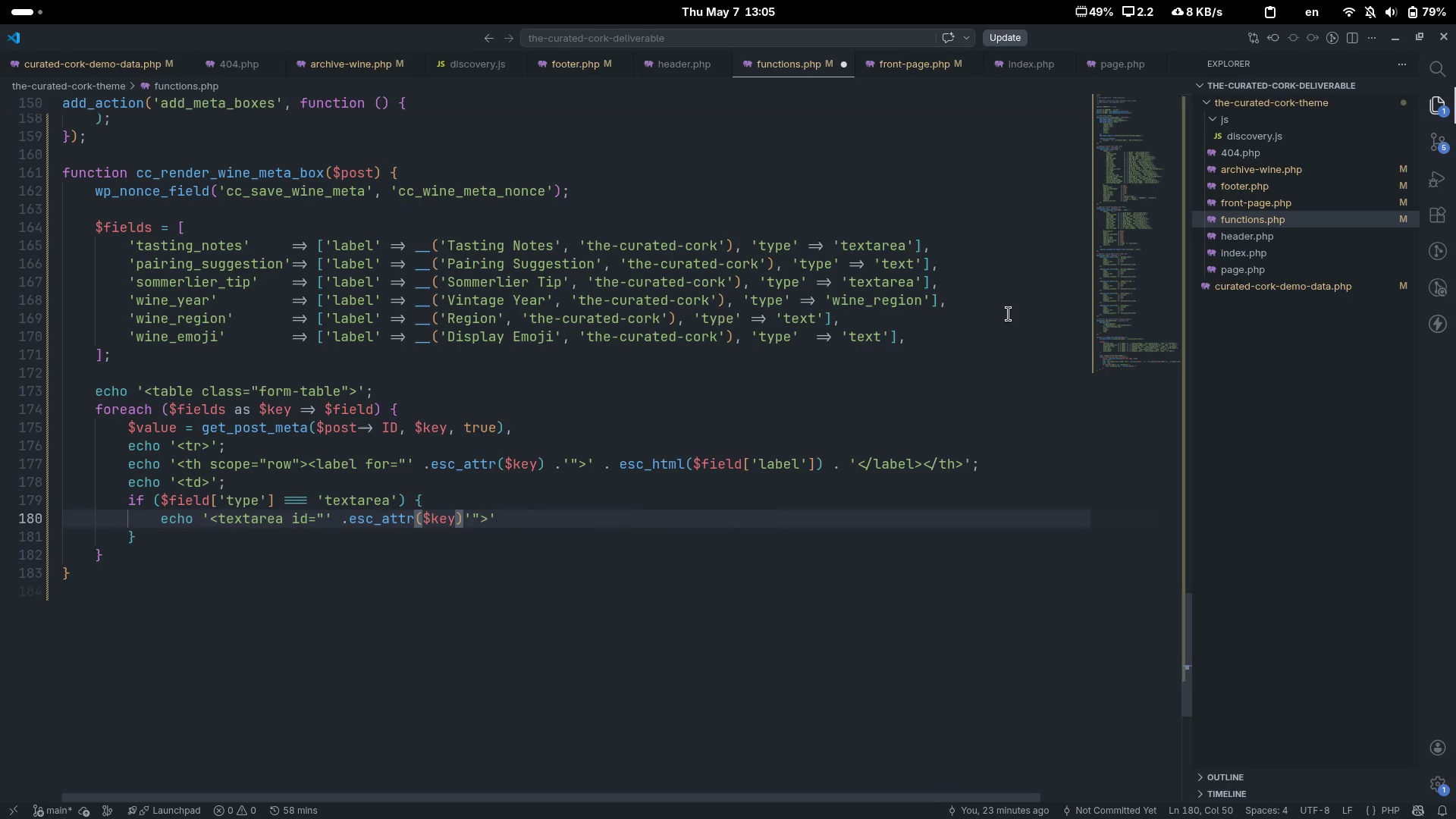 
key(ArrowRight)
 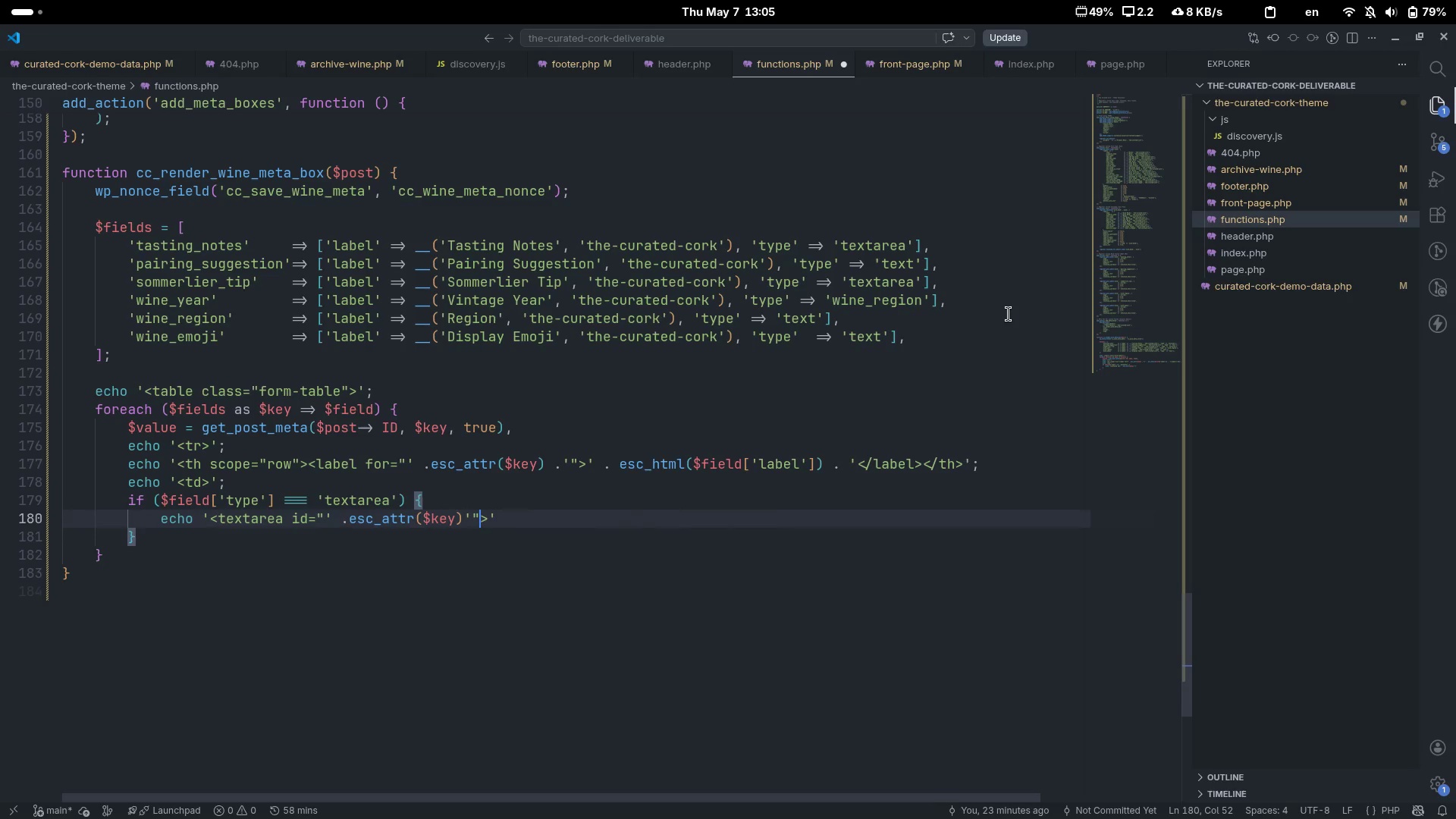 
key(ArrowRight)
 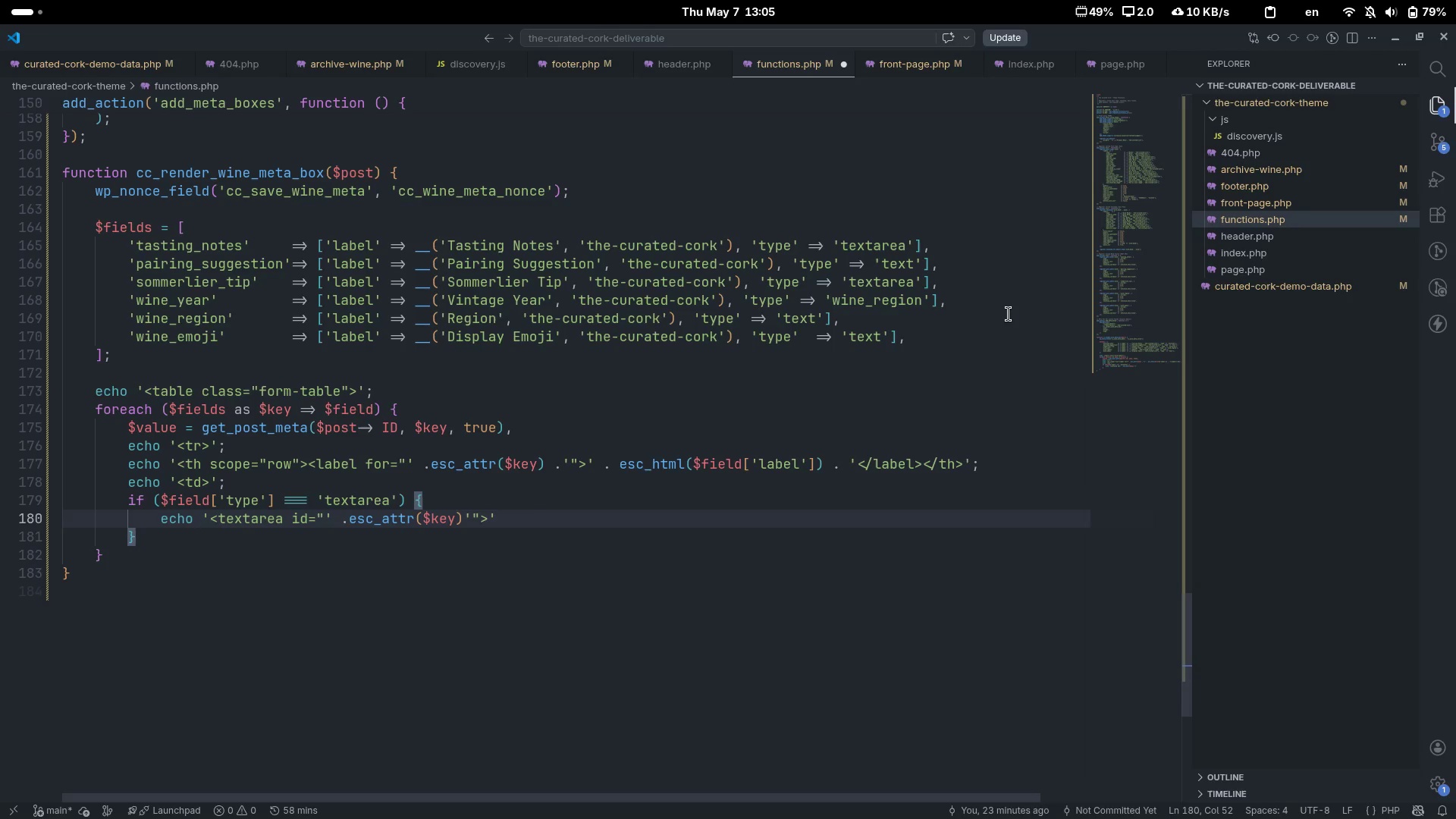 
type( na)
key(Backspace)
type(ame="")
 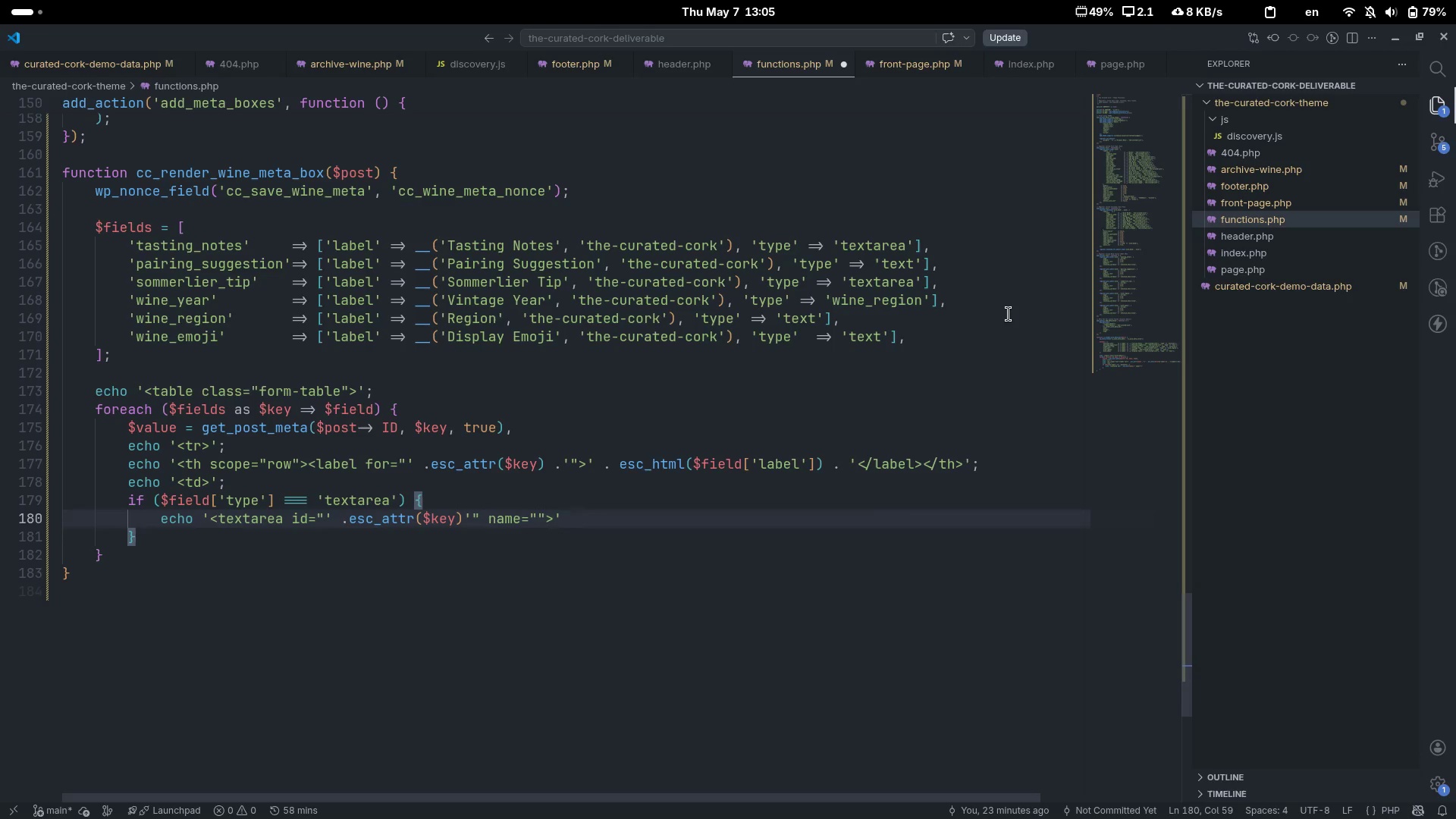 
 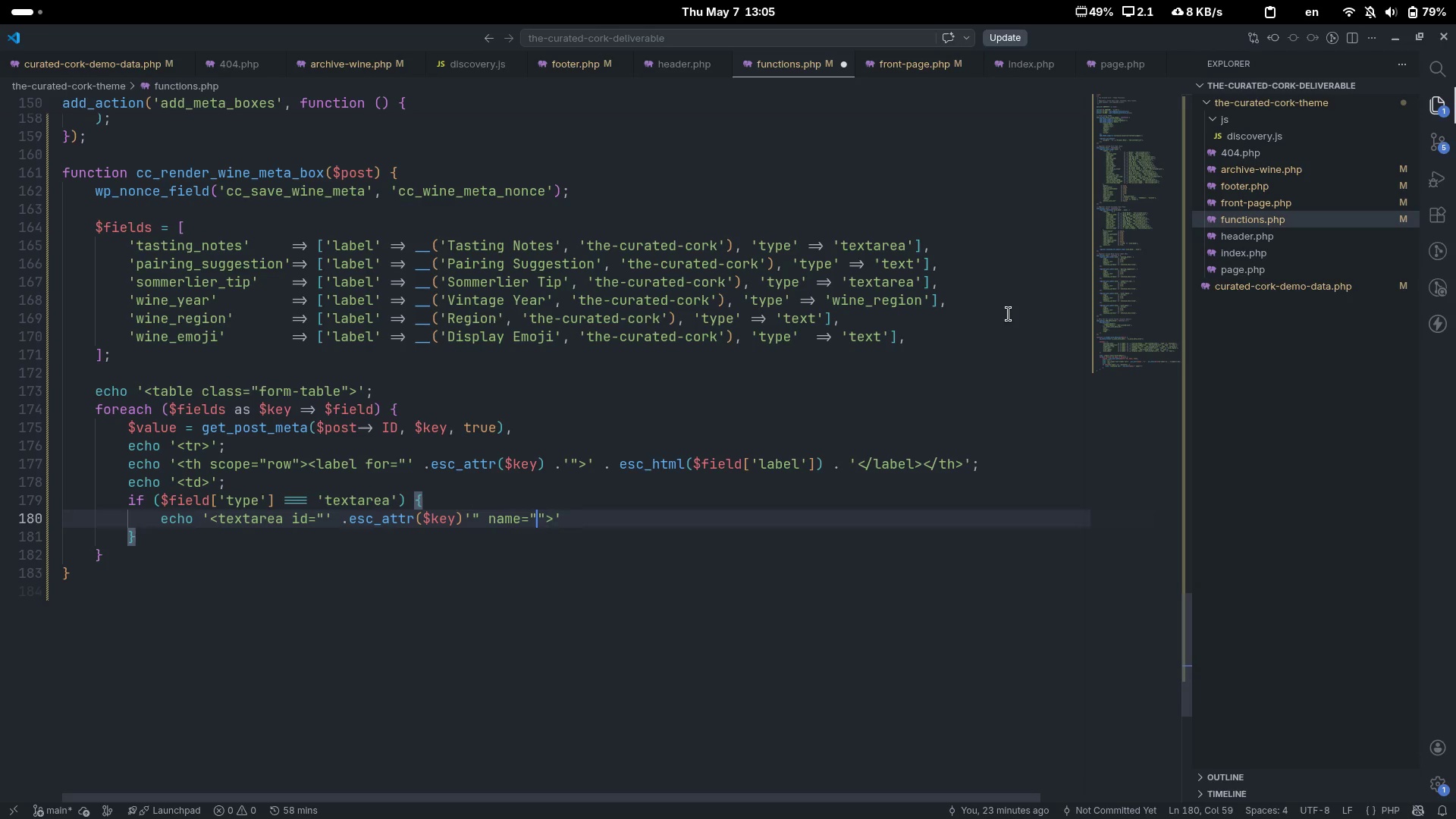 
key(ArrowLeft)
 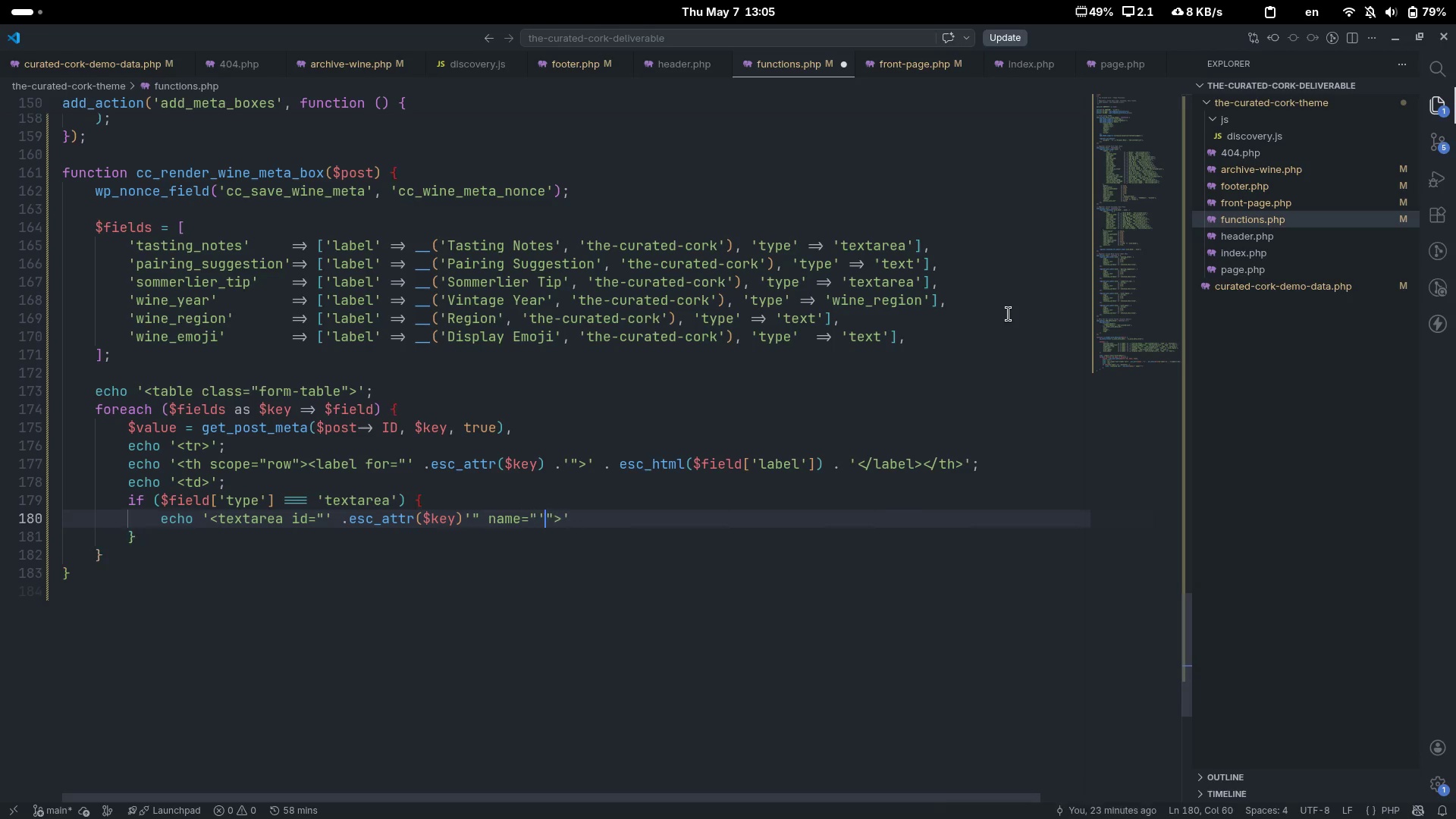 
key(Quote)
 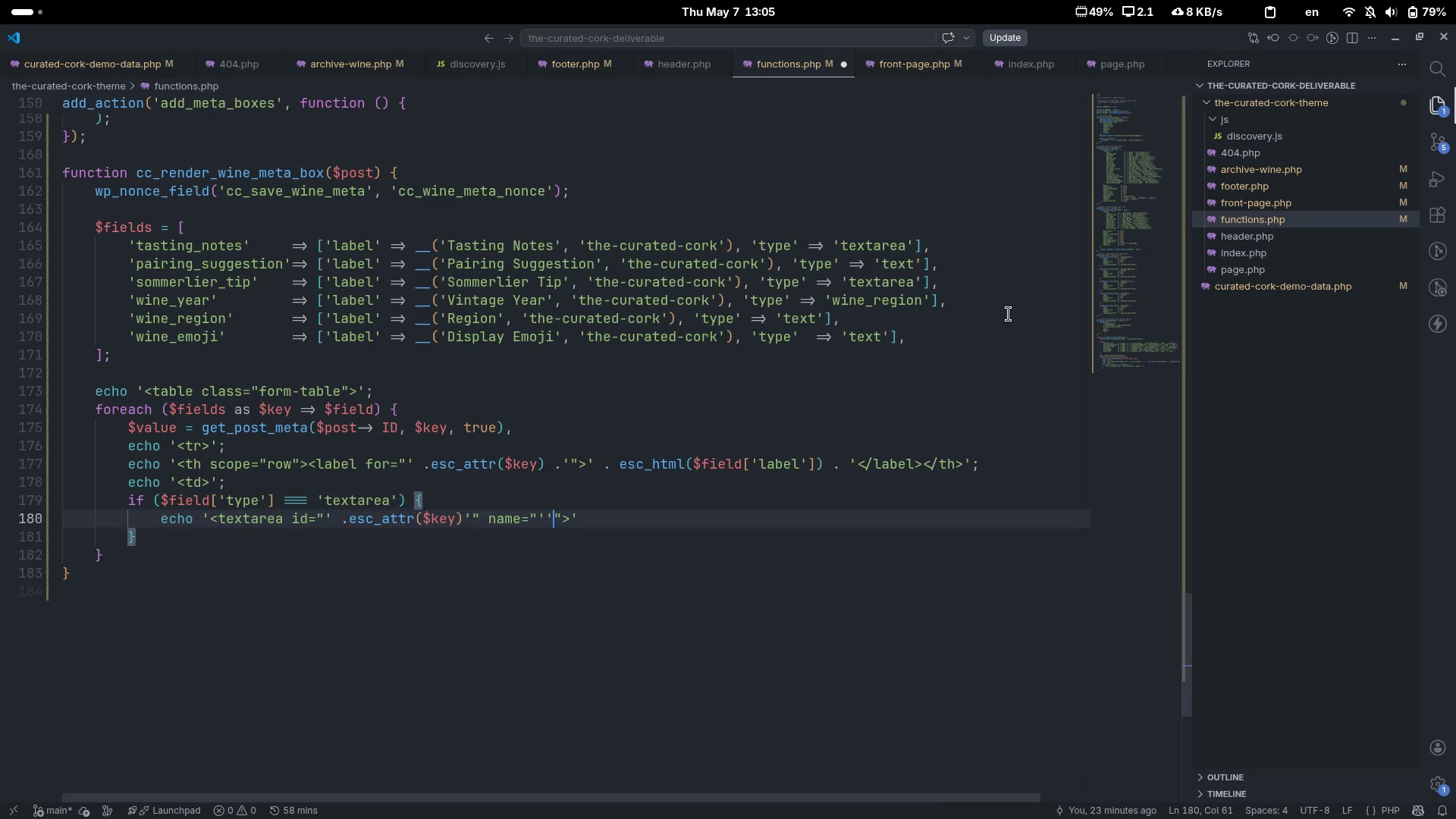 
key(Quote)
 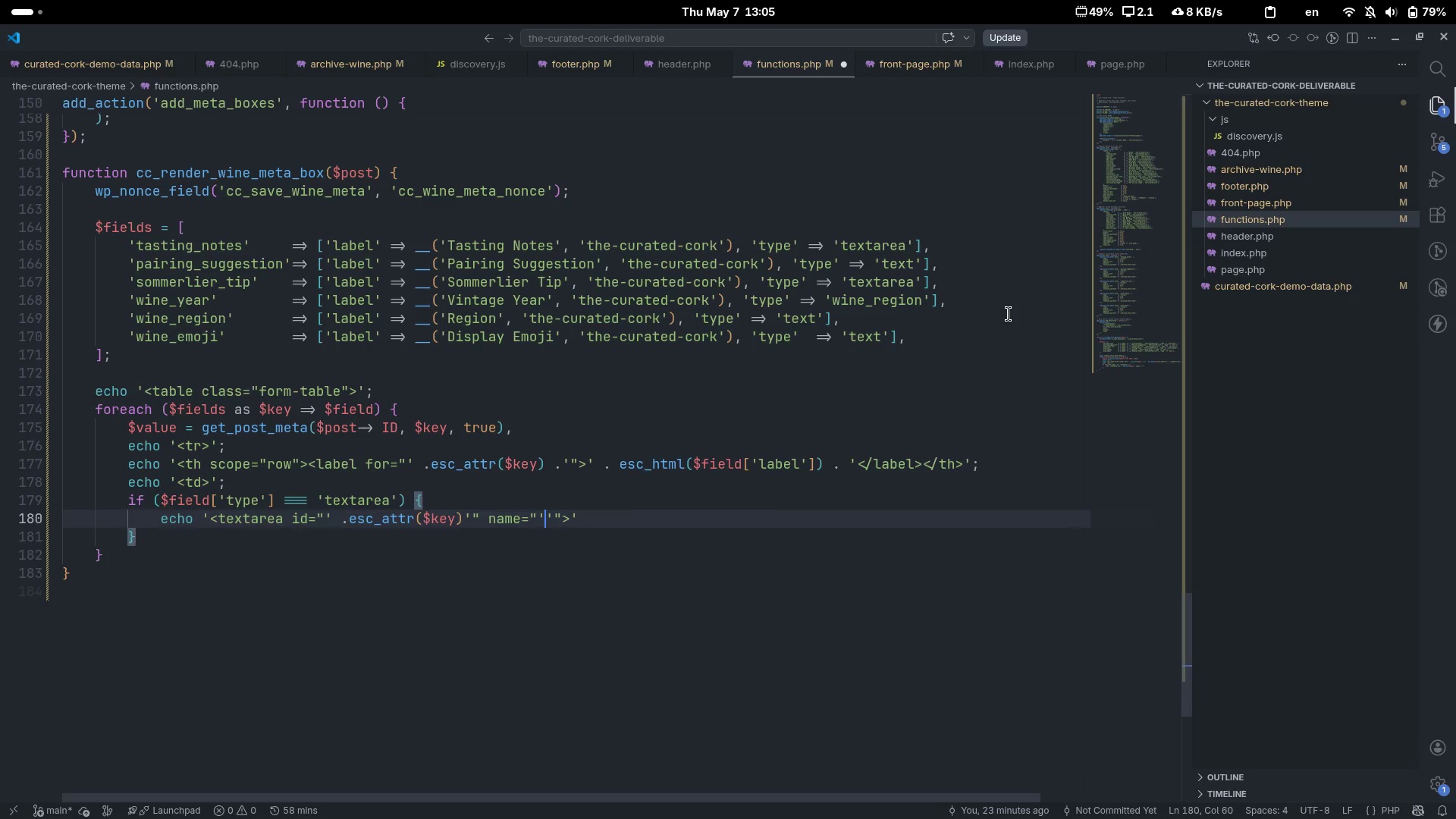 
key(ArrowLeft)
 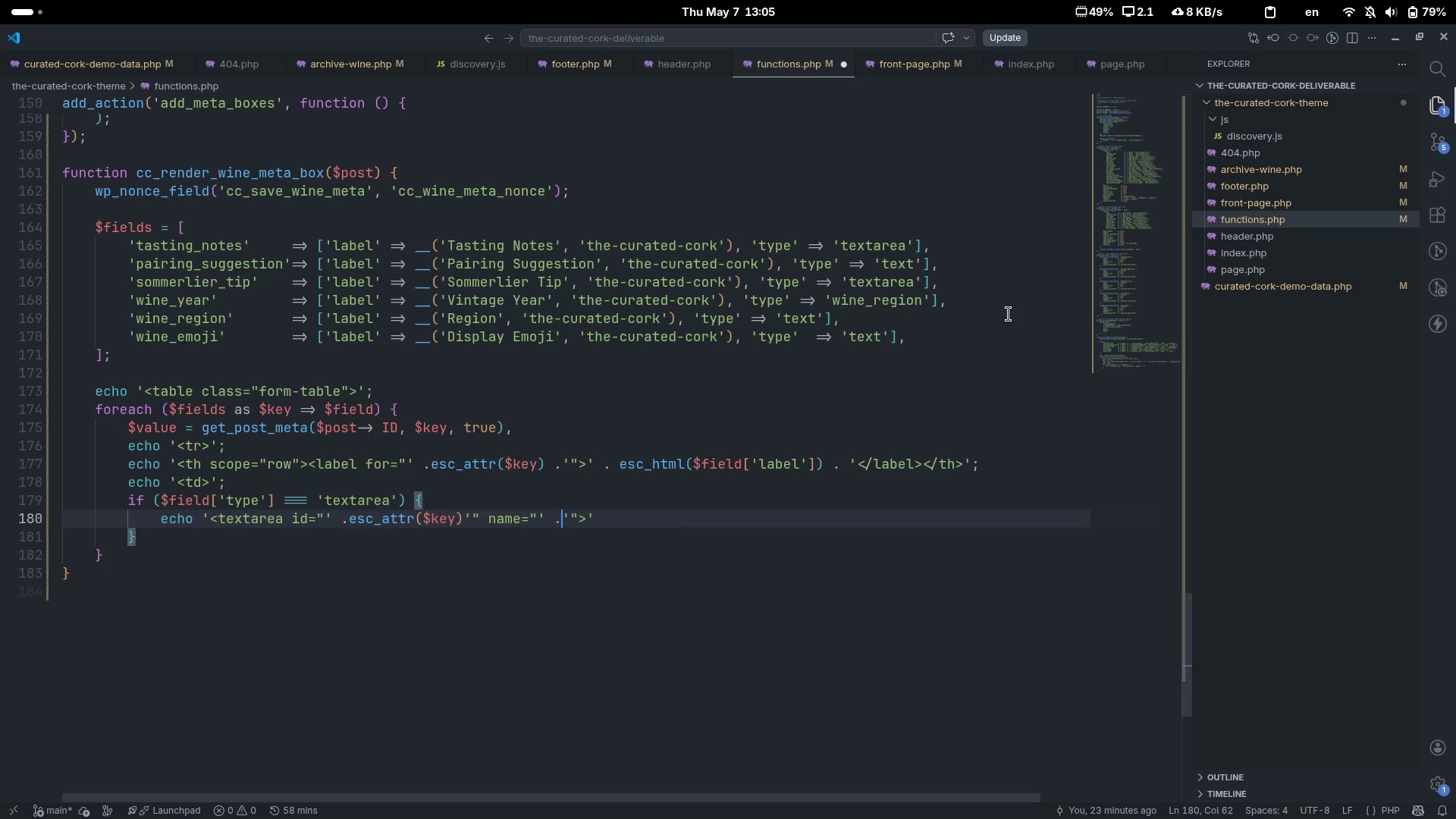 
type( .esc_arr)
key(Backspace)
type(ttr)
 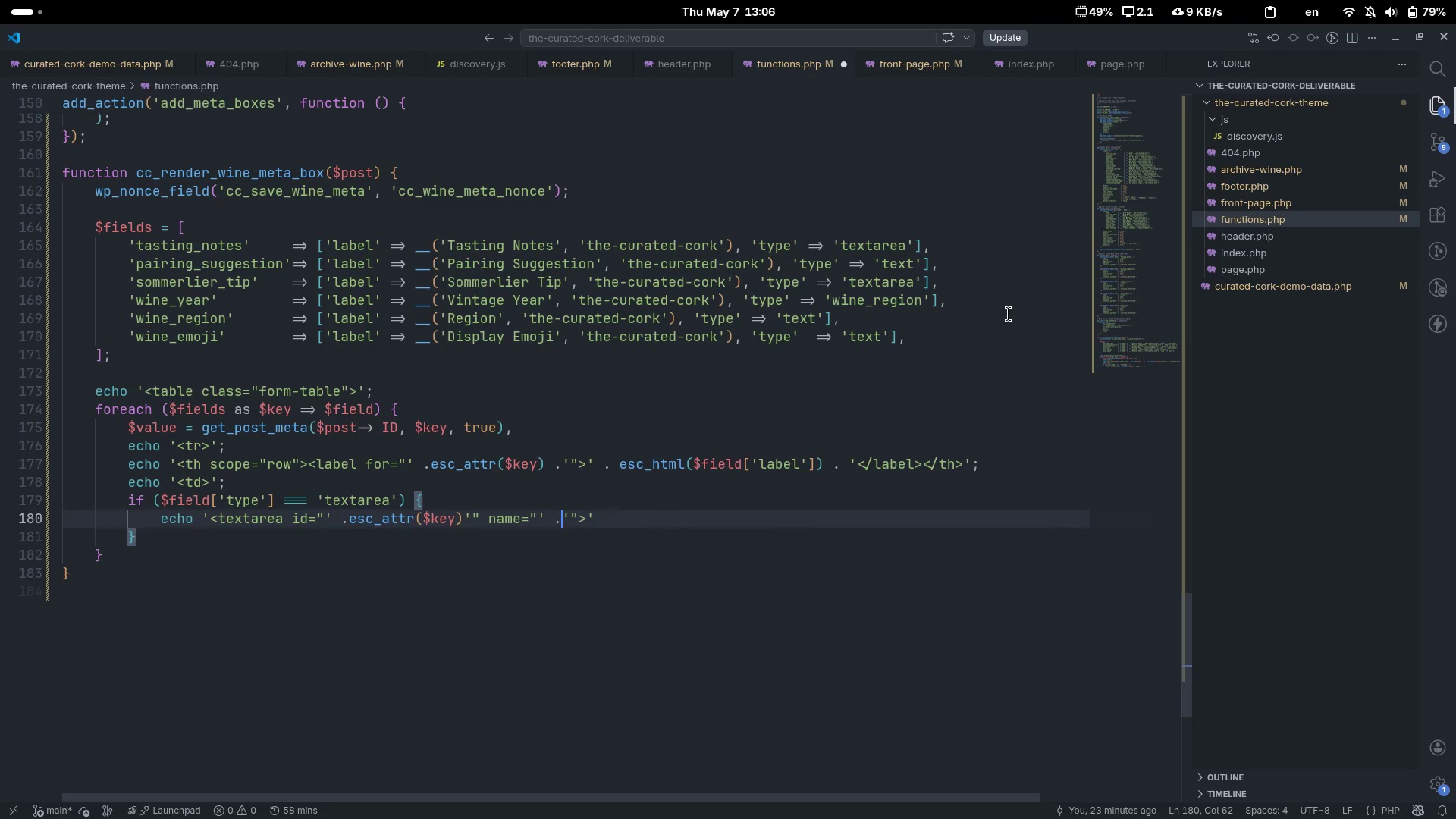 
key(Control+ControlLeft)
 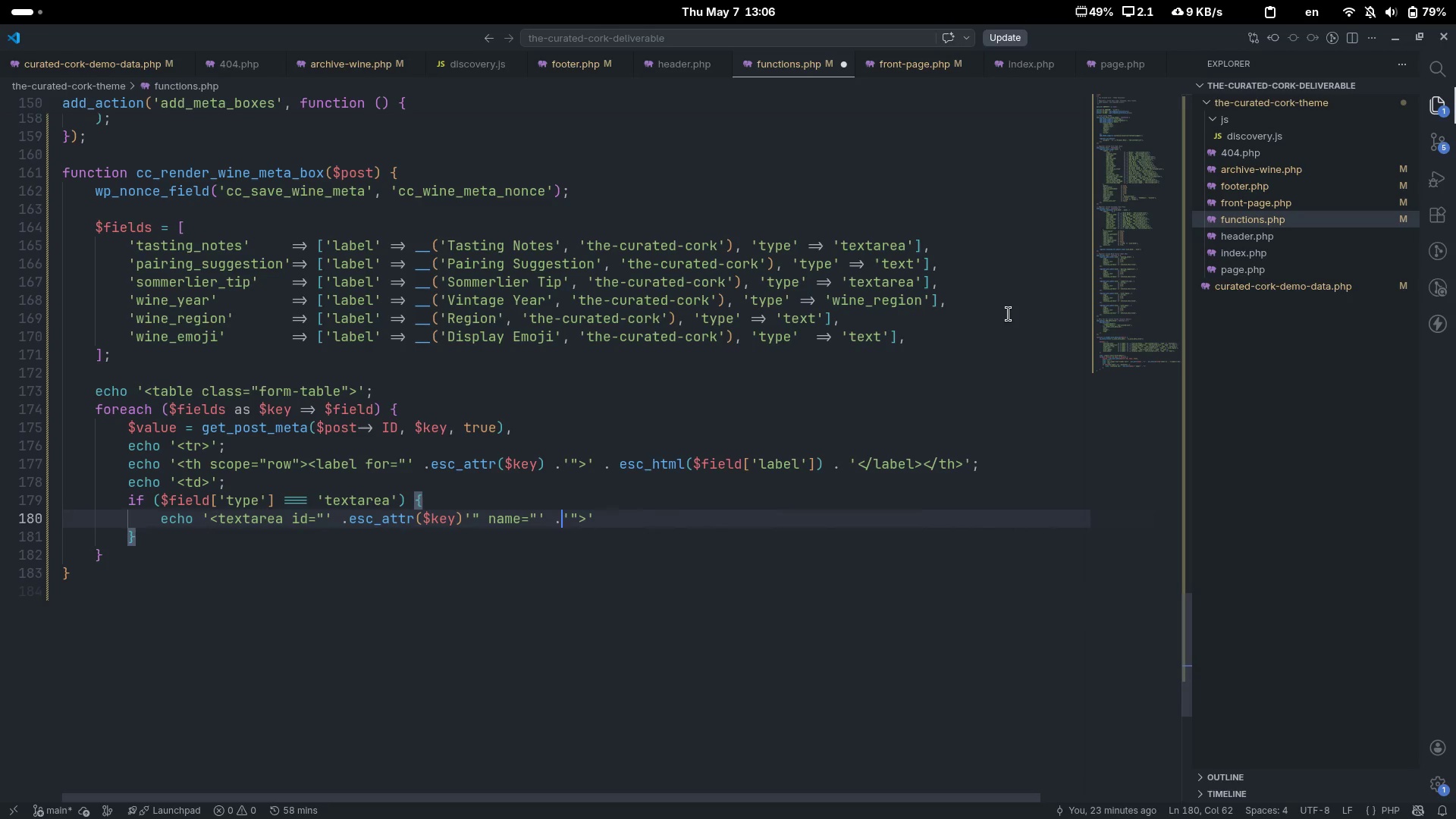 
key(Control+Backspace)
 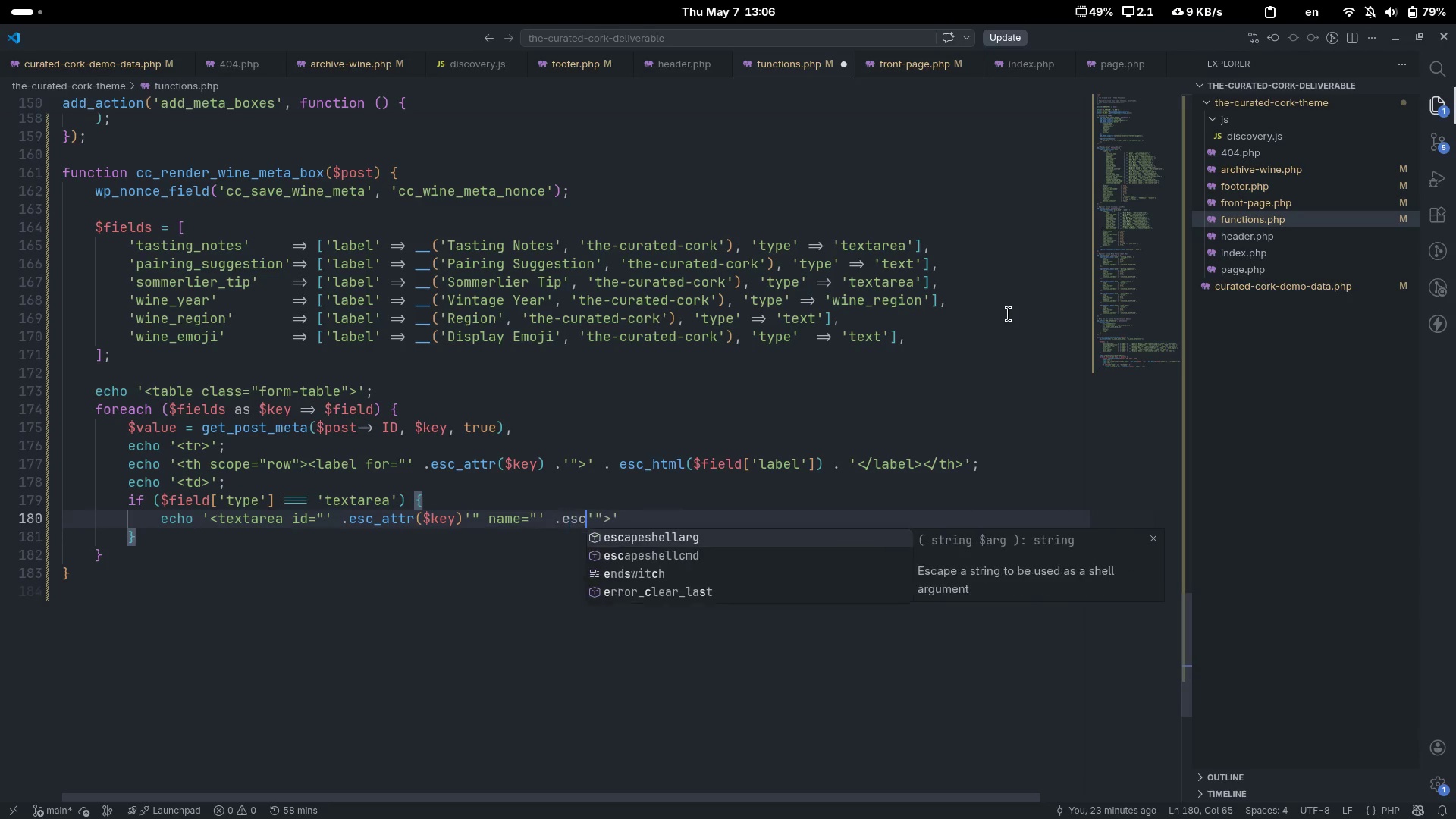 
type(esc_attr($ke)
key(Tab)
 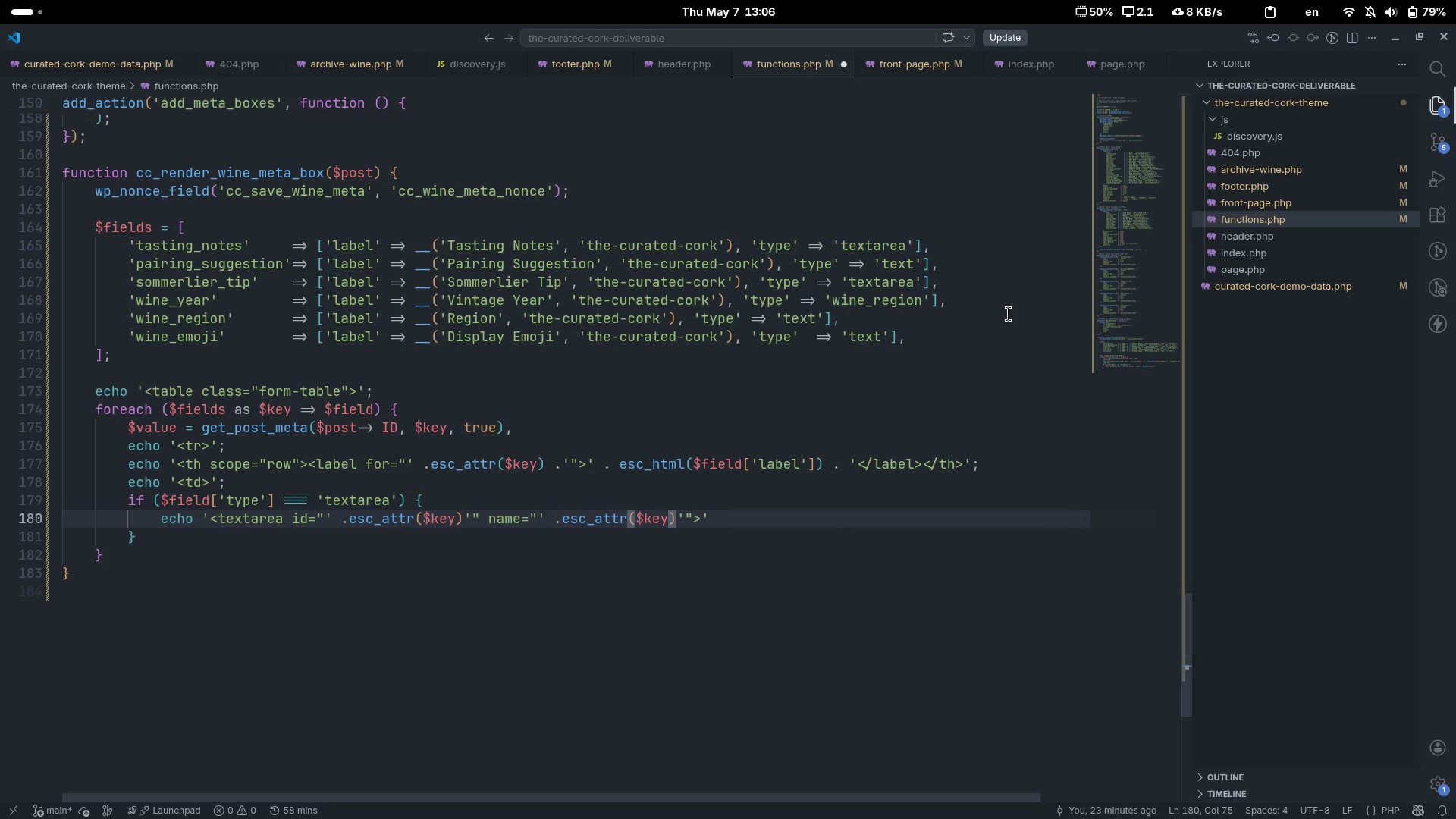 
key(ArrowRight)
 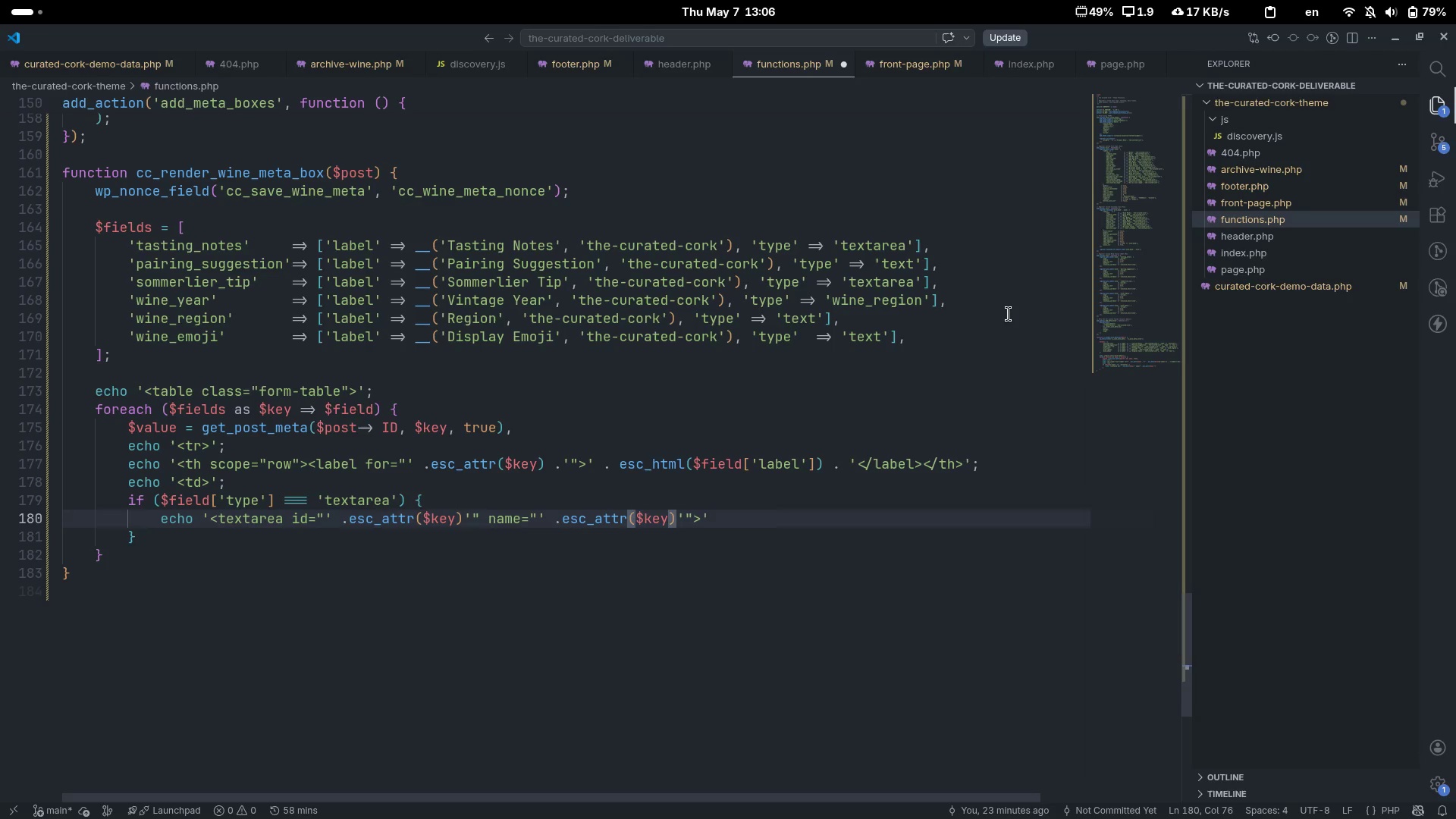 
key(Space)
 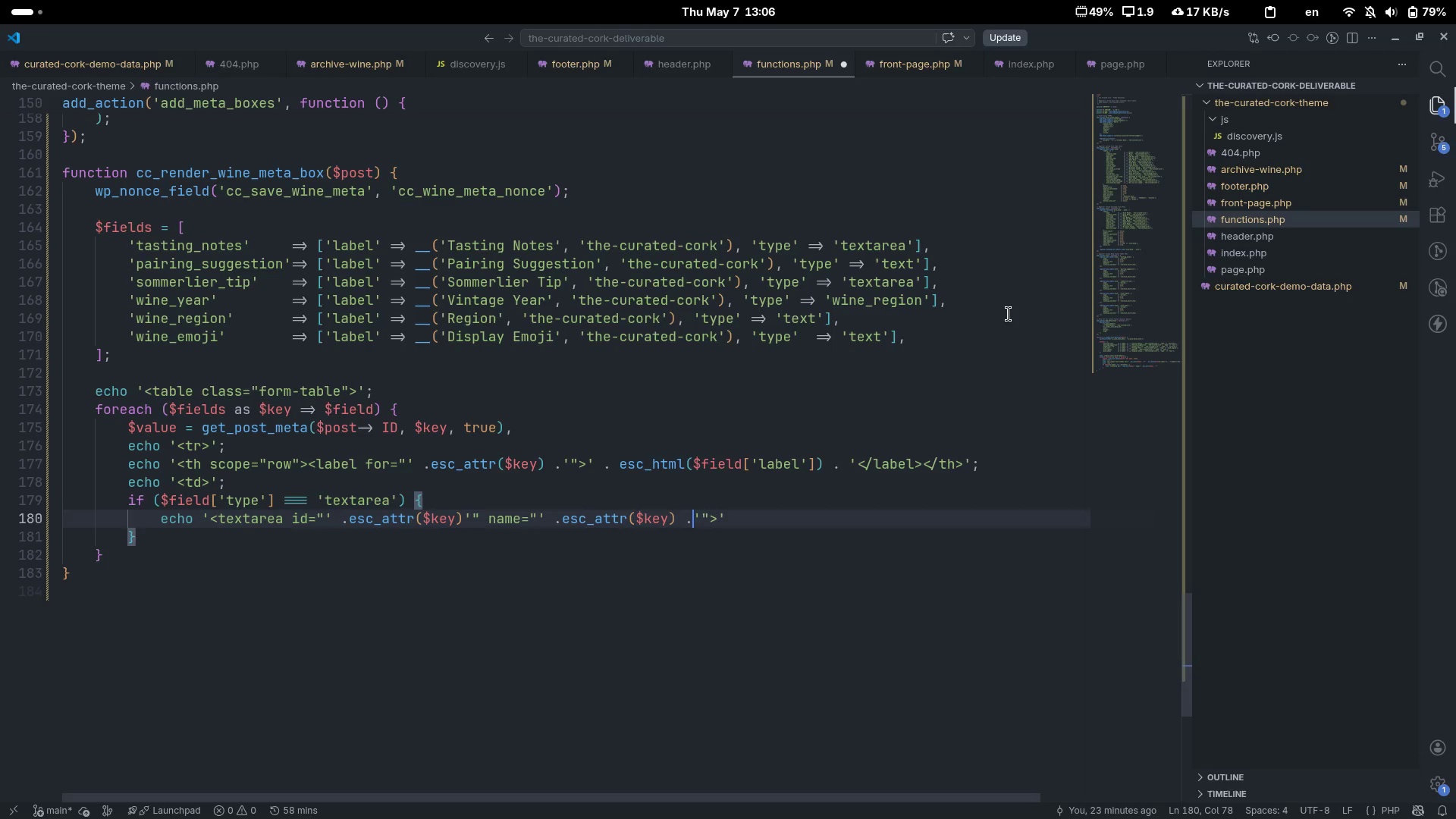 
key(Period)
 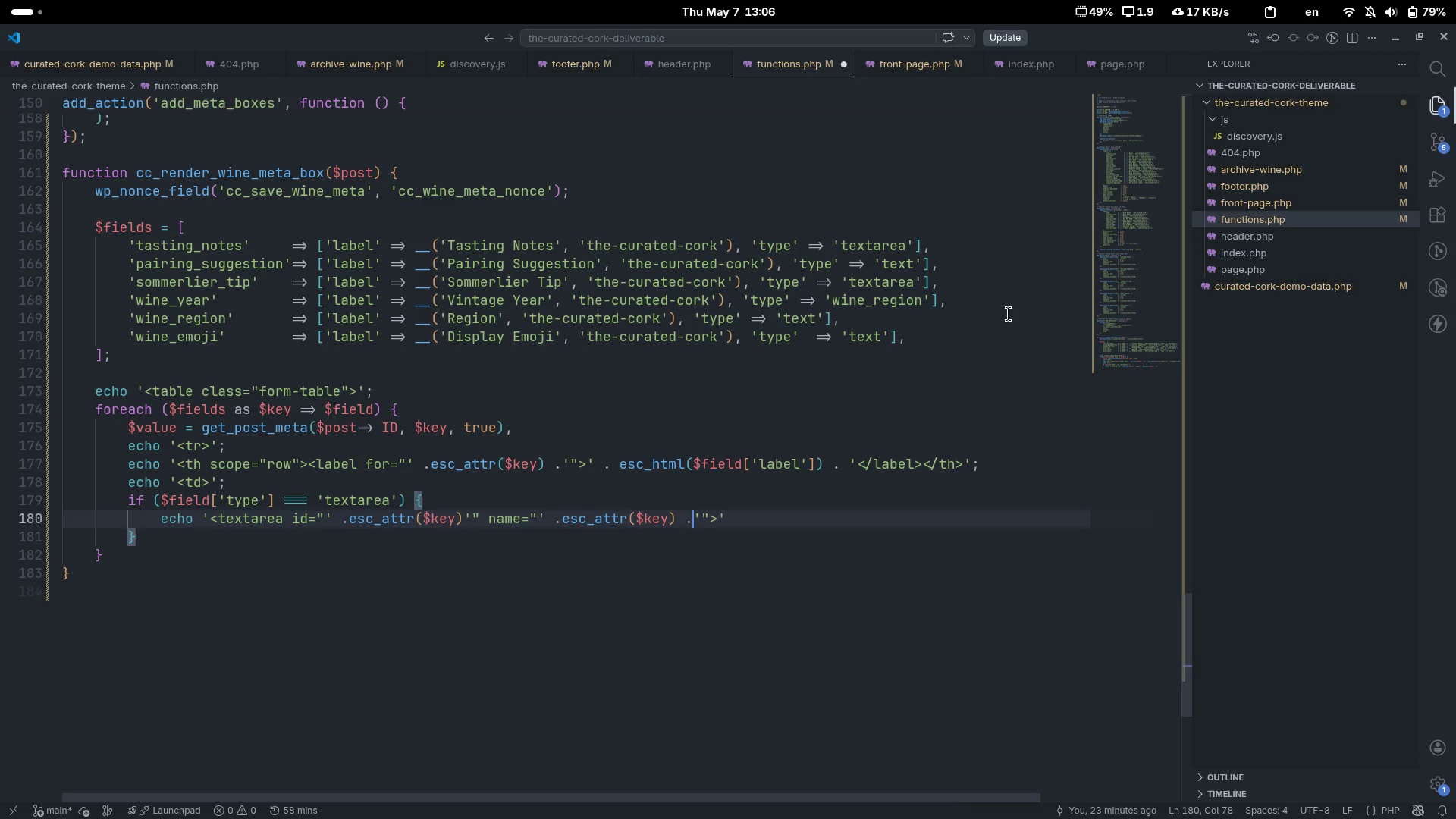 
key(ArrowRight)
 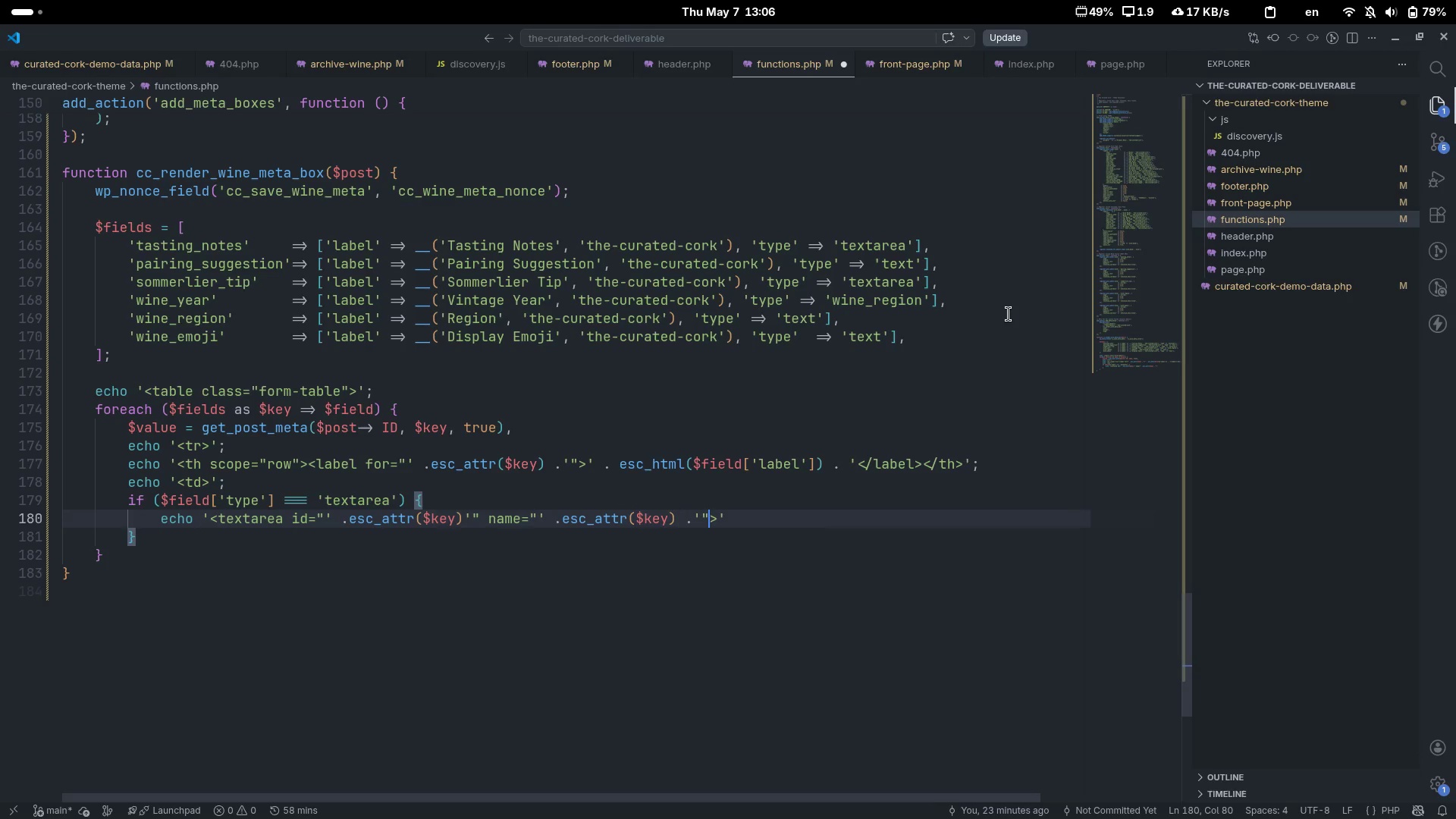 
key(ArrowRight)
 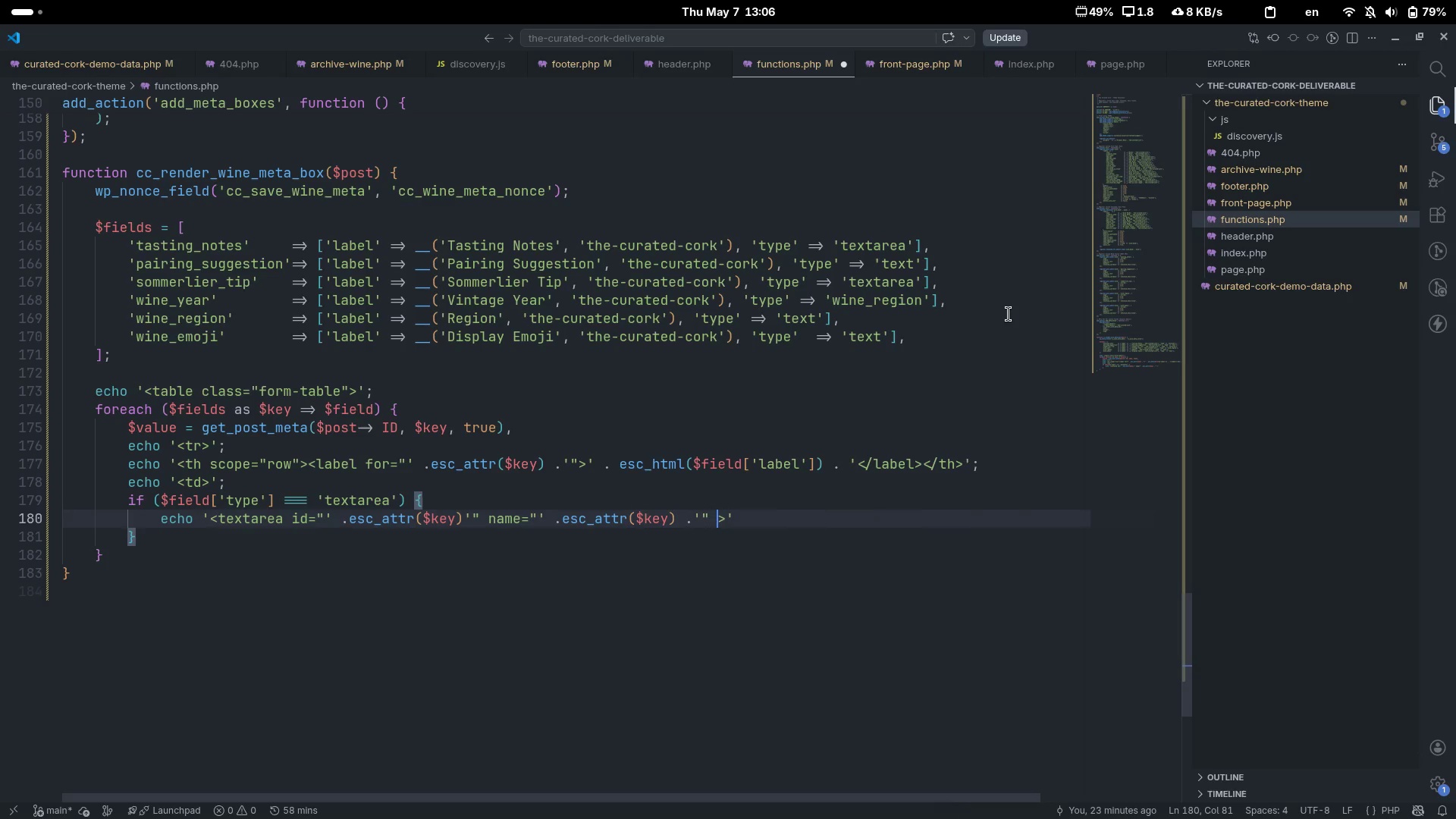 
type( rows="")
 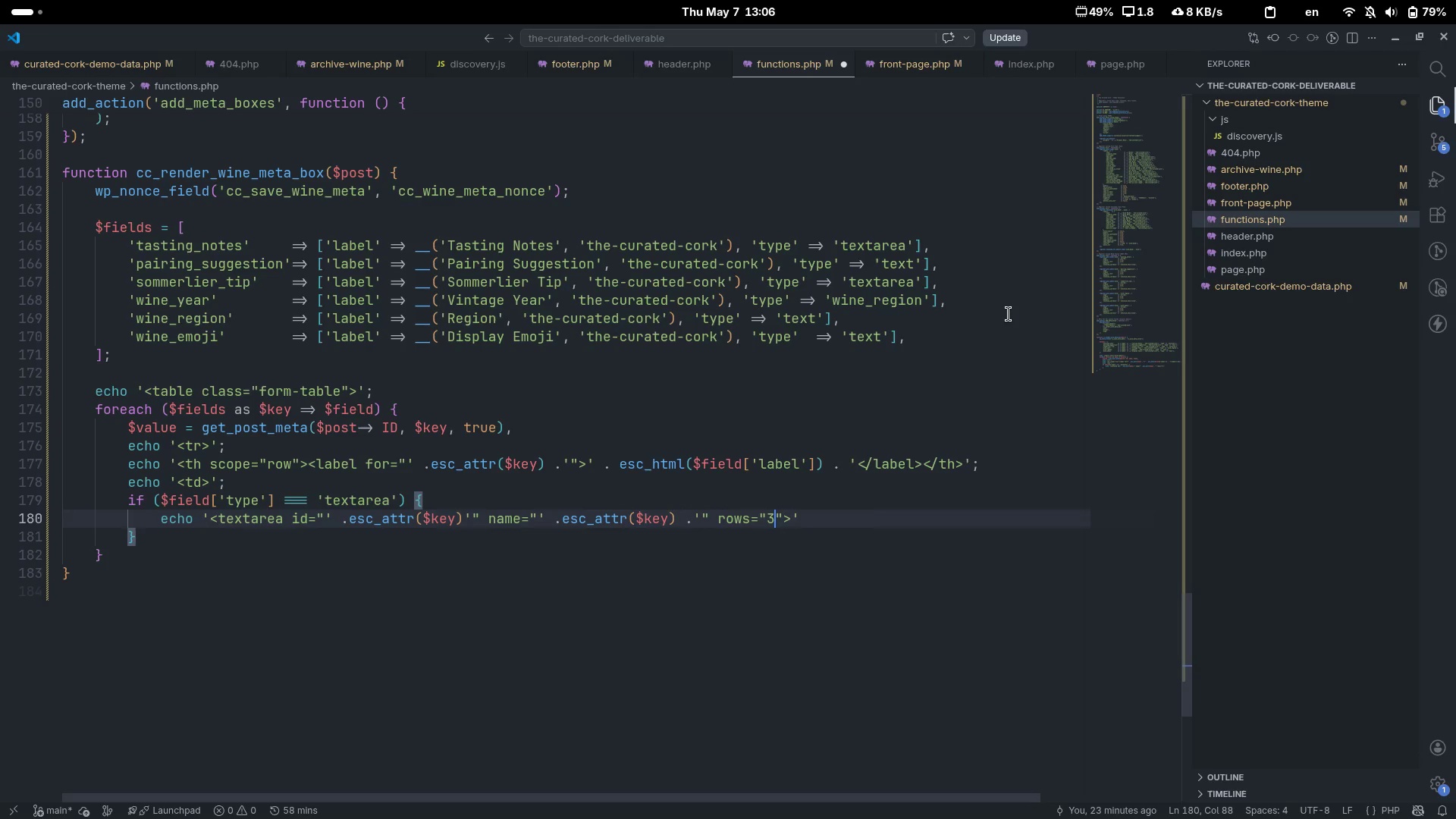 
 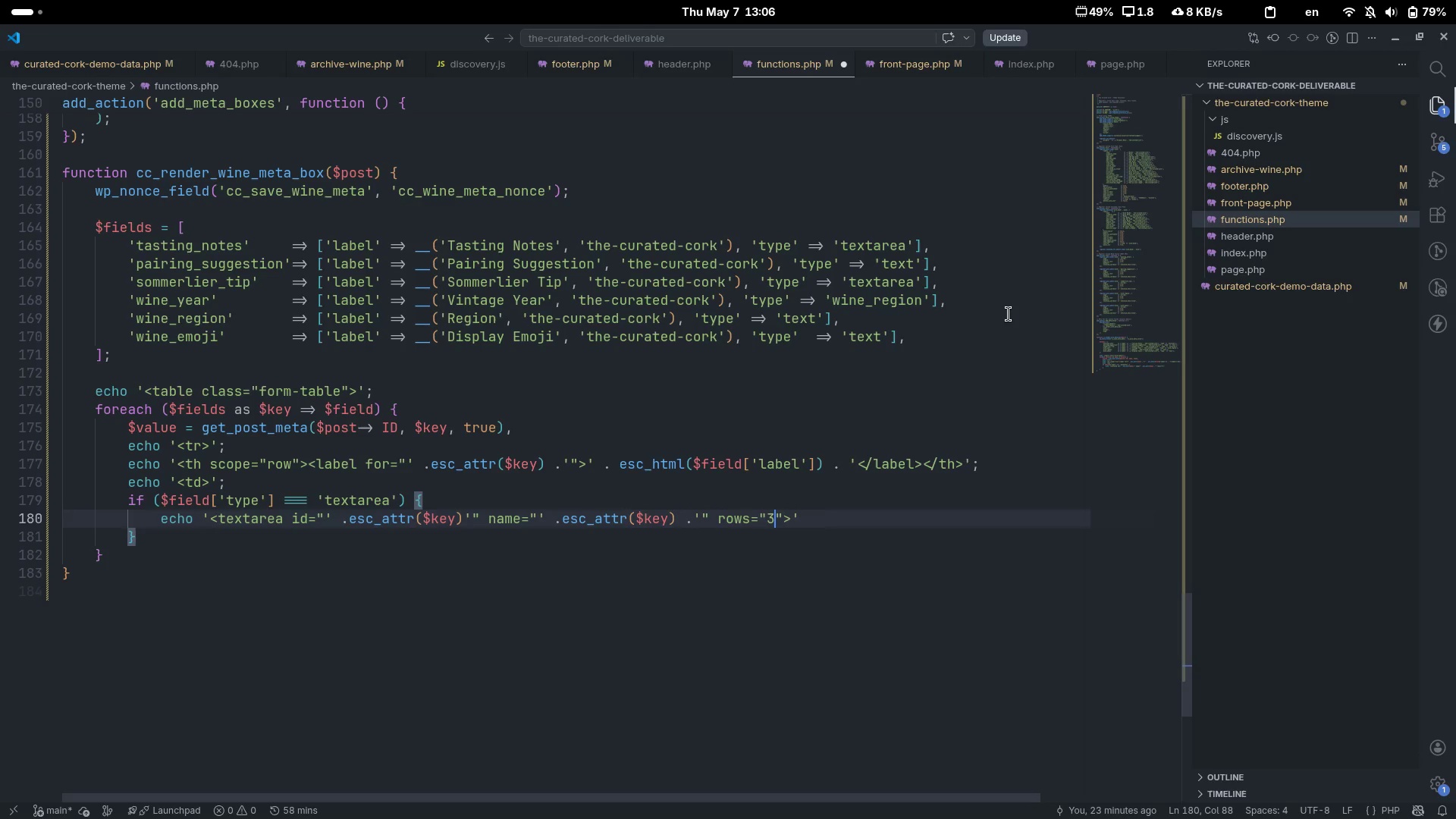 
key(ArrowLeft)
 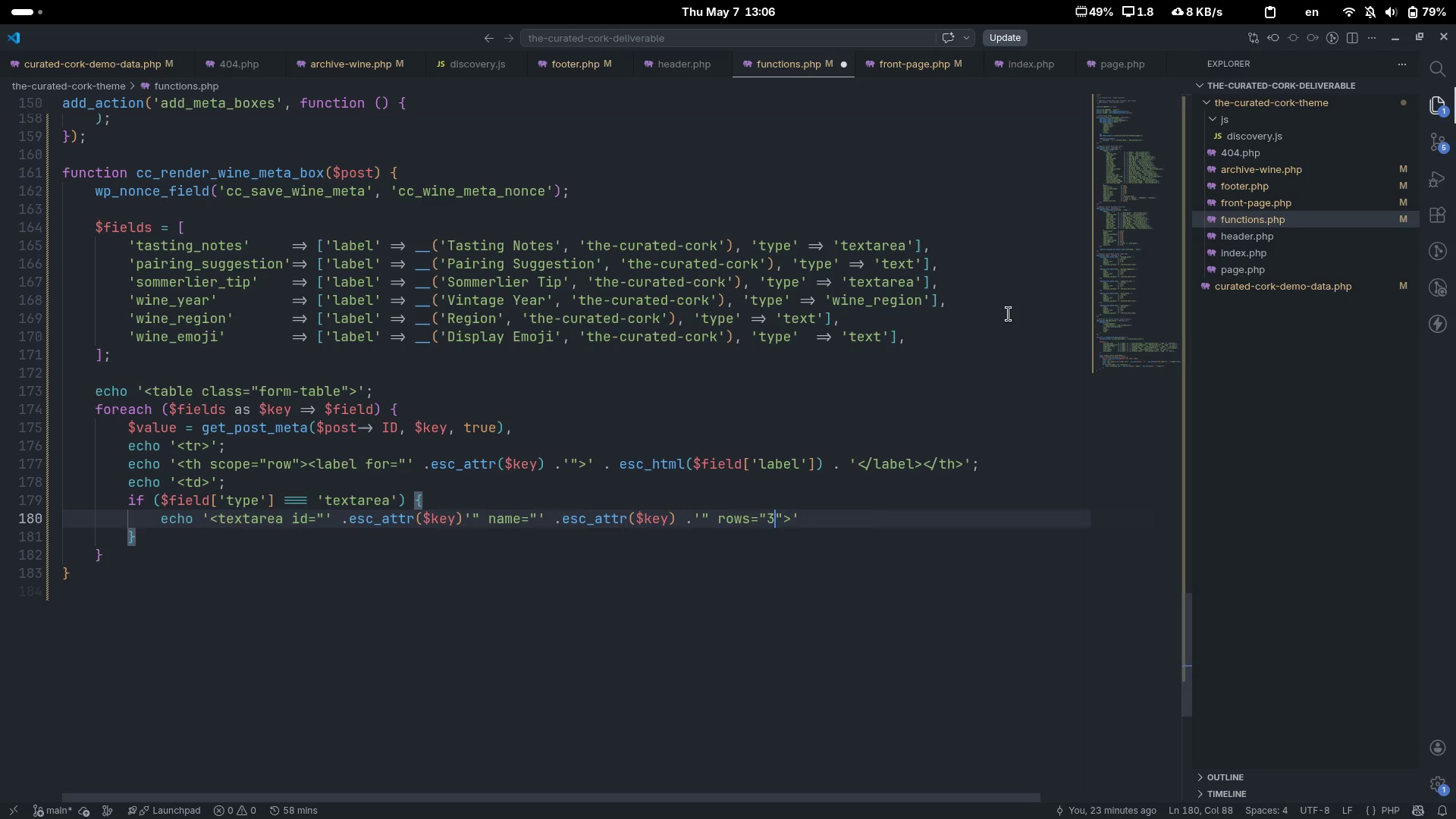 
key(3)
 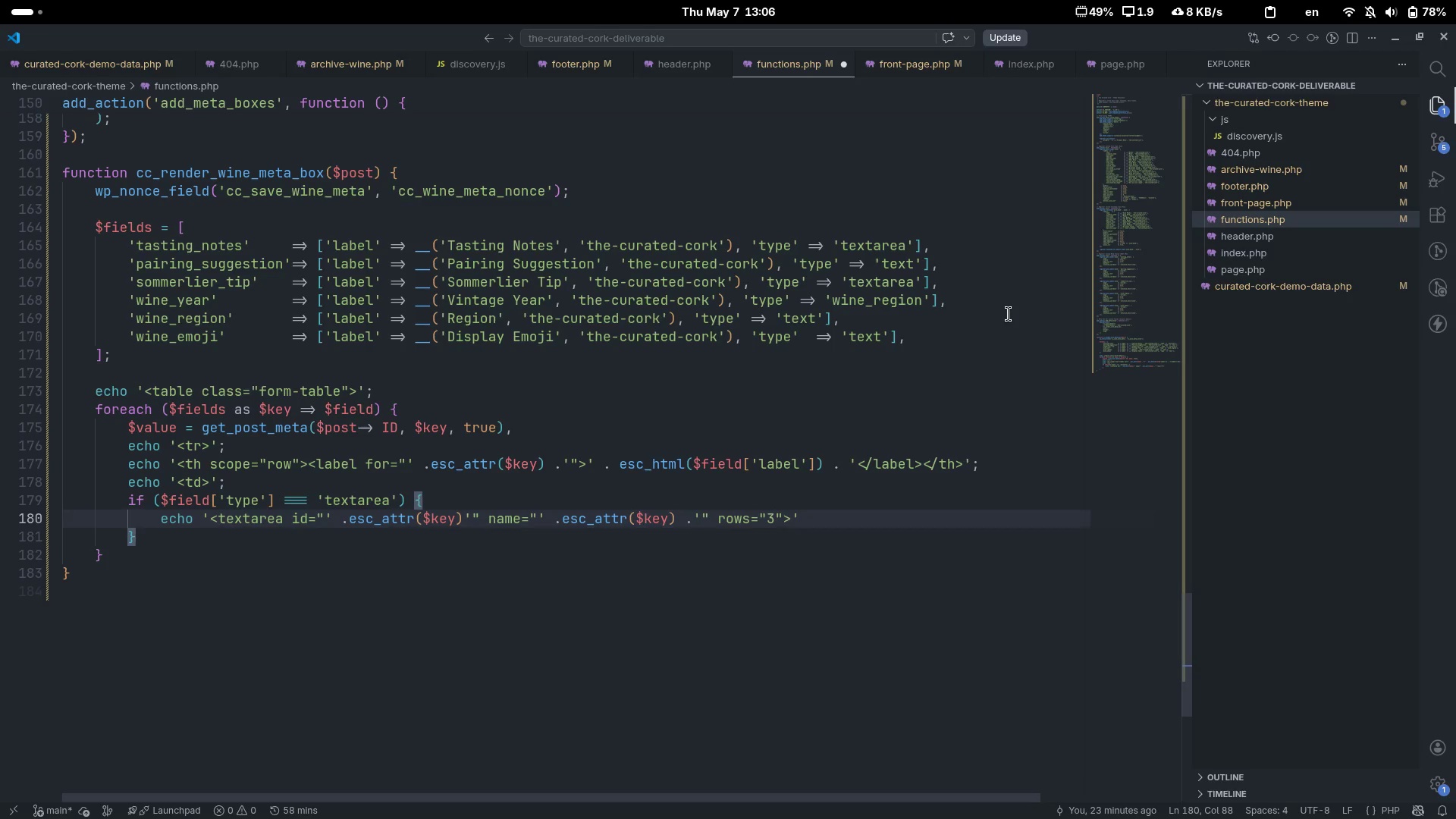 
wait(5.65)
 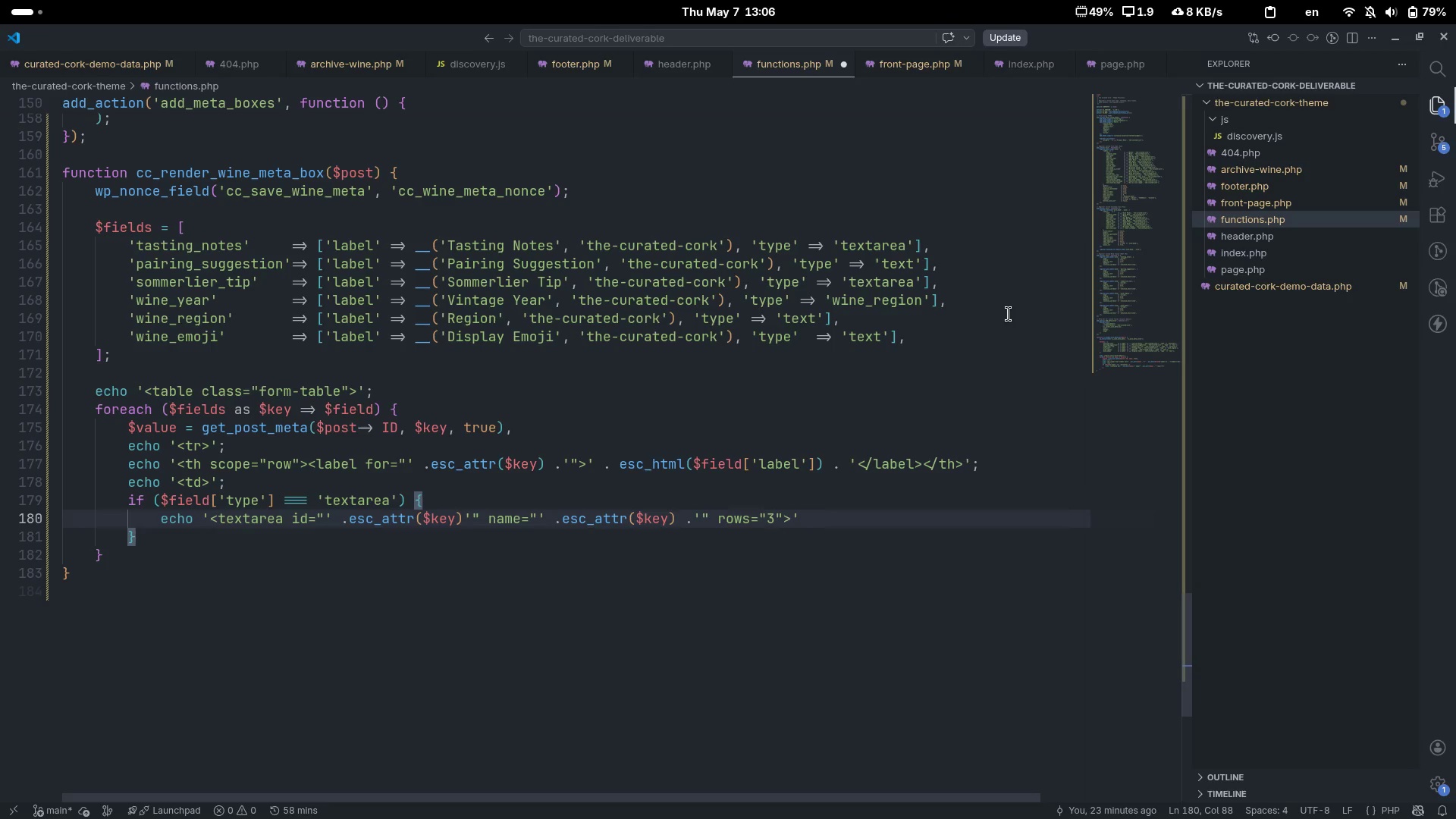 
key(ArrowRight)
 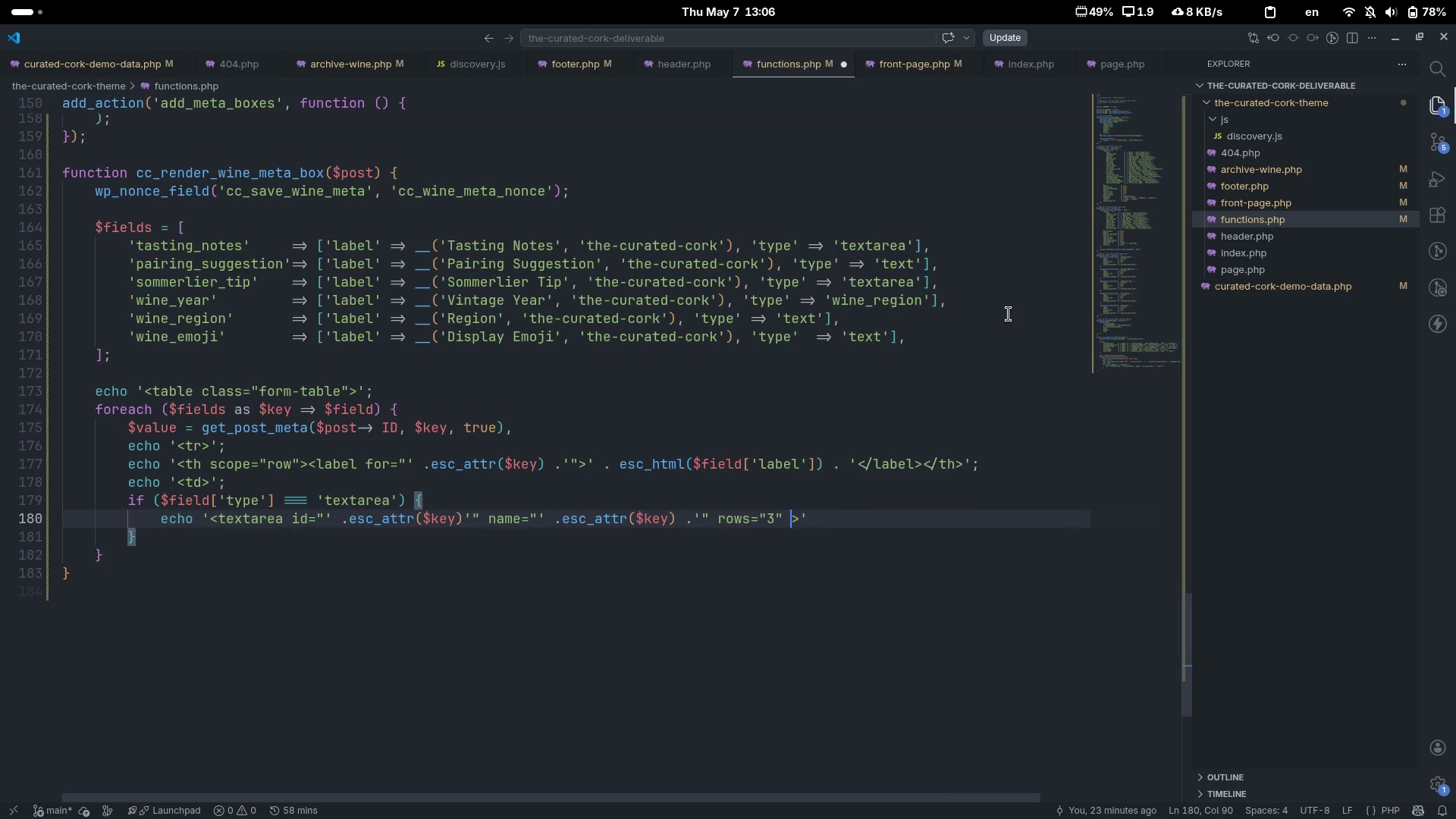 
type( class="")
 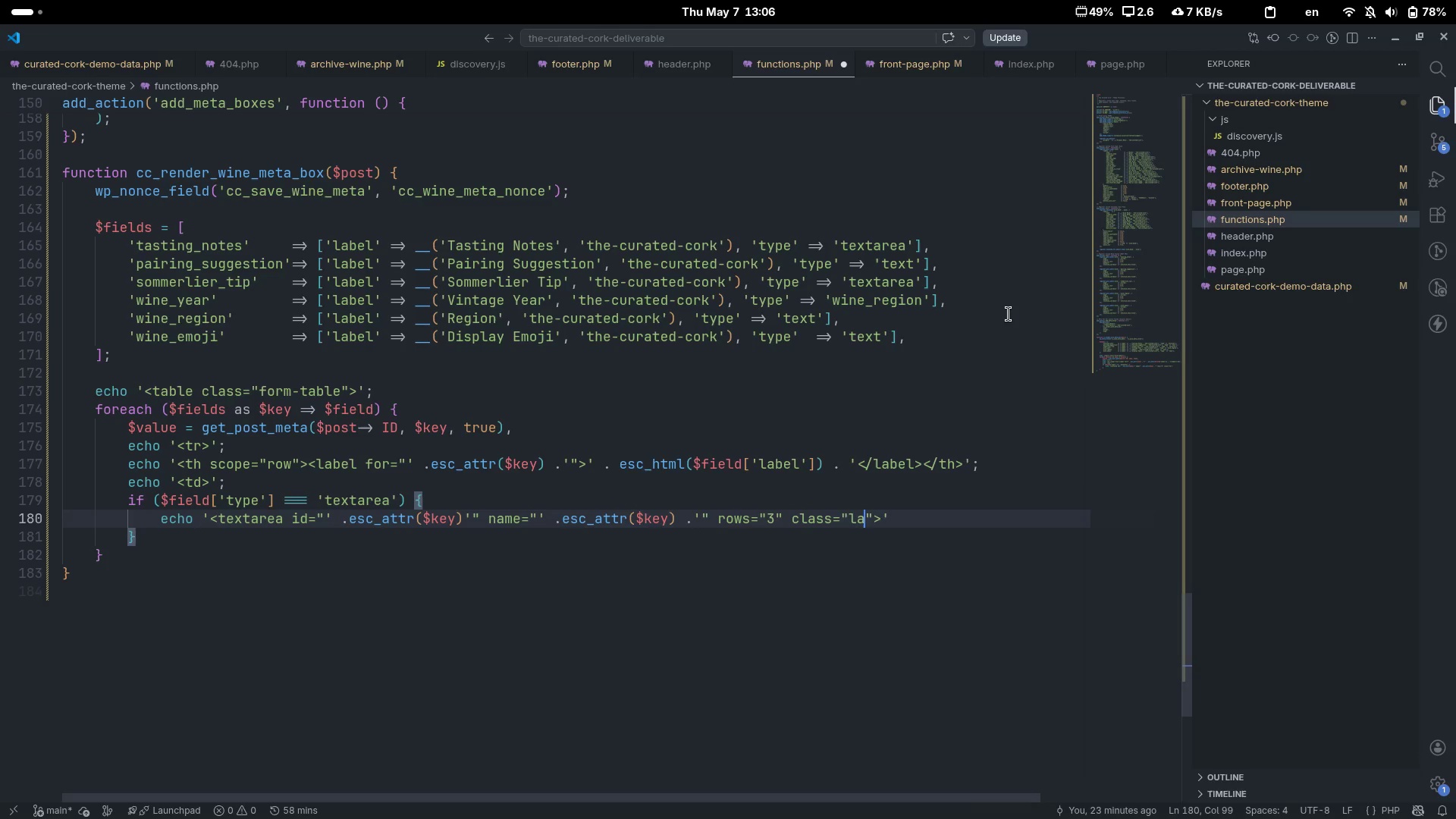 
 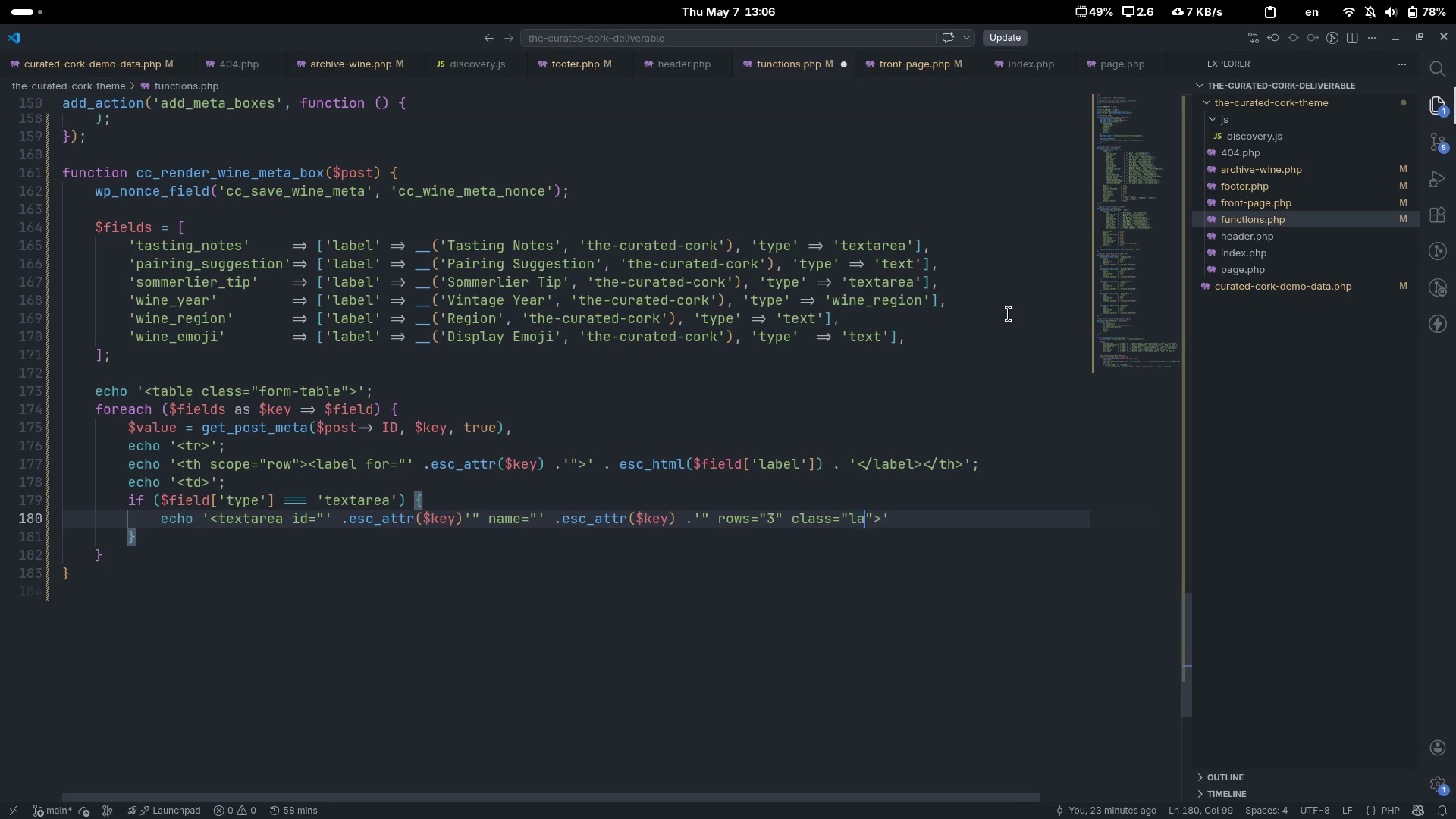 
key(ArrowLeft)
 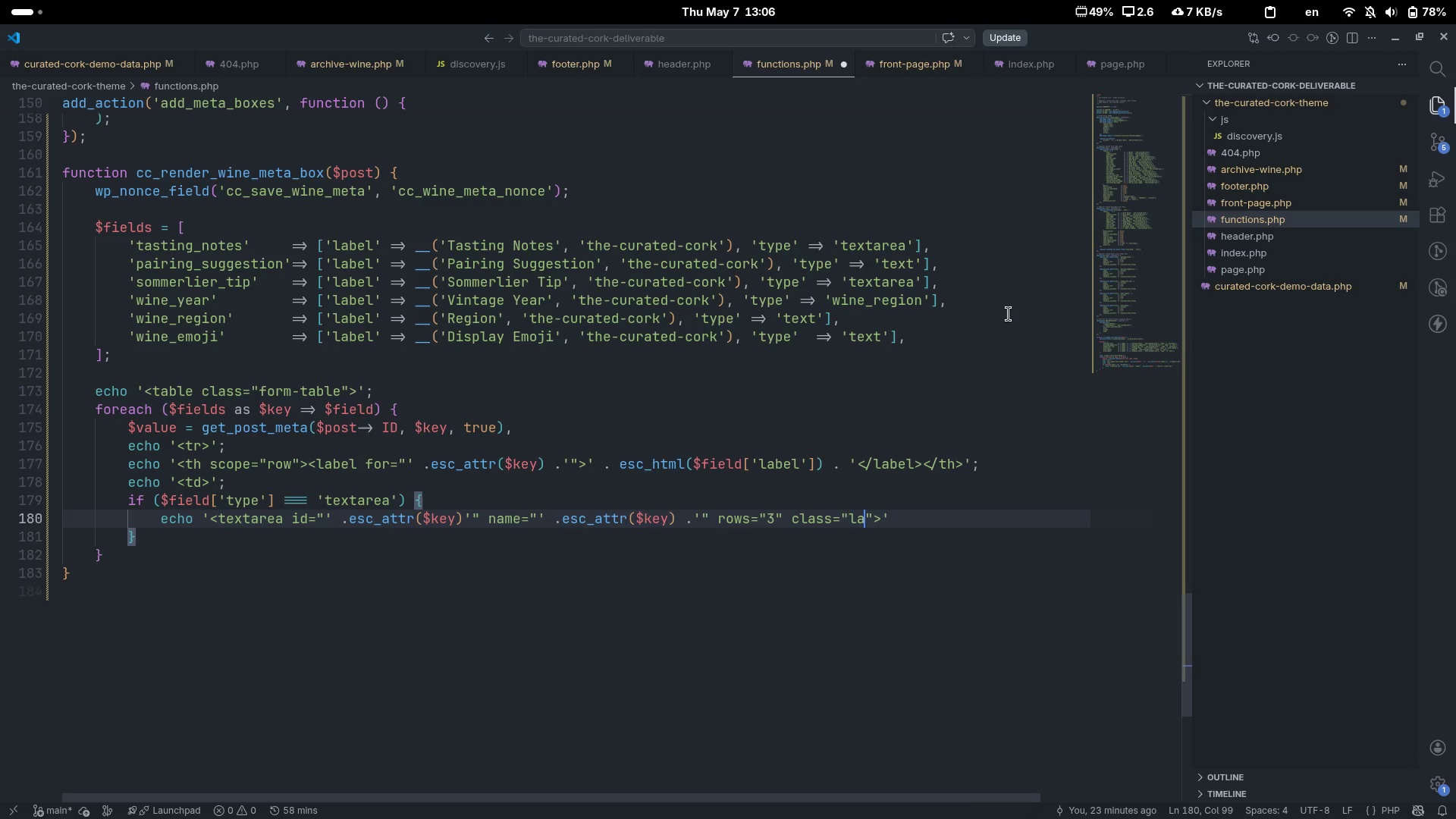 
type(large-text)
 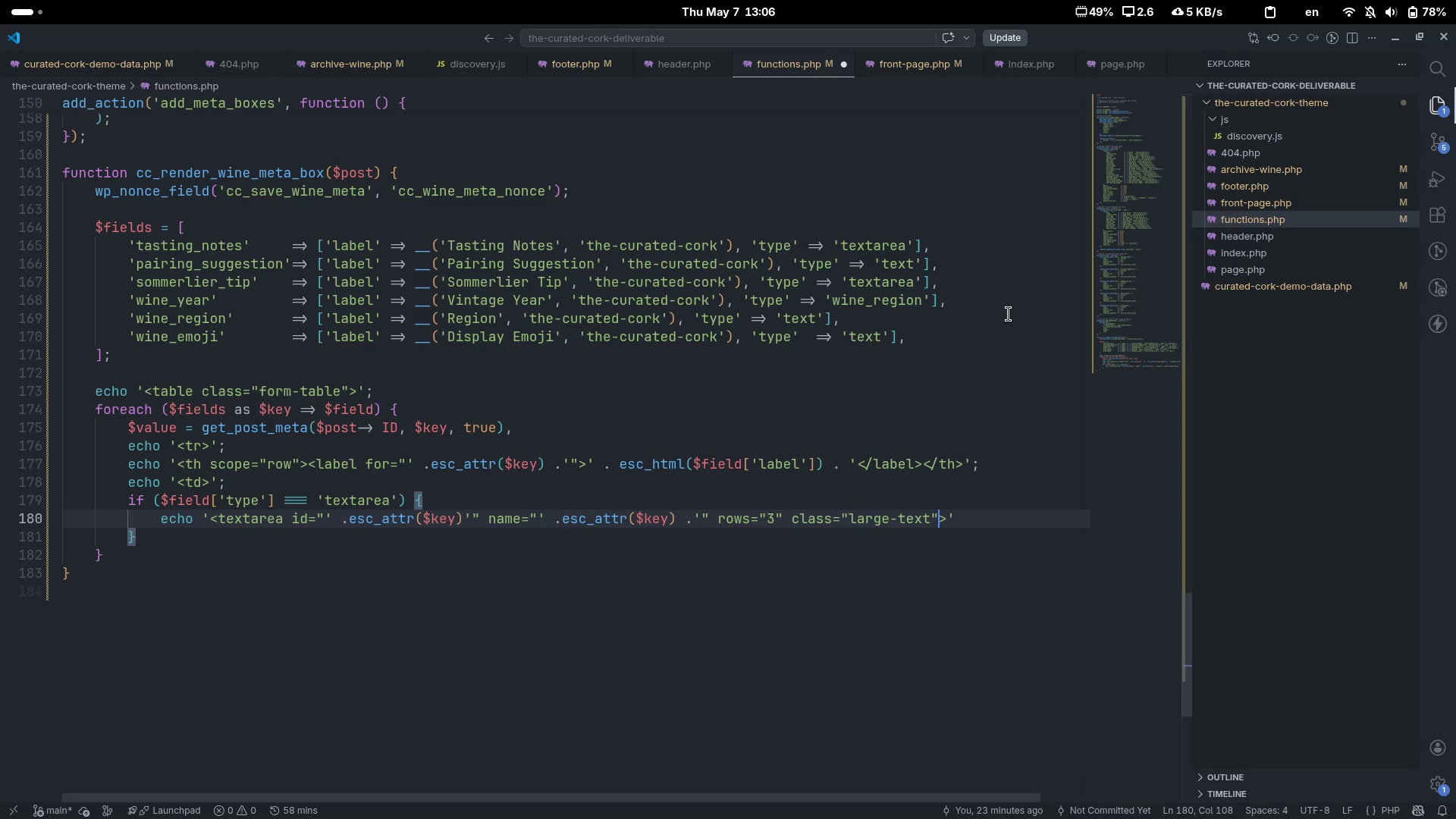 
key(ArrowRight)
 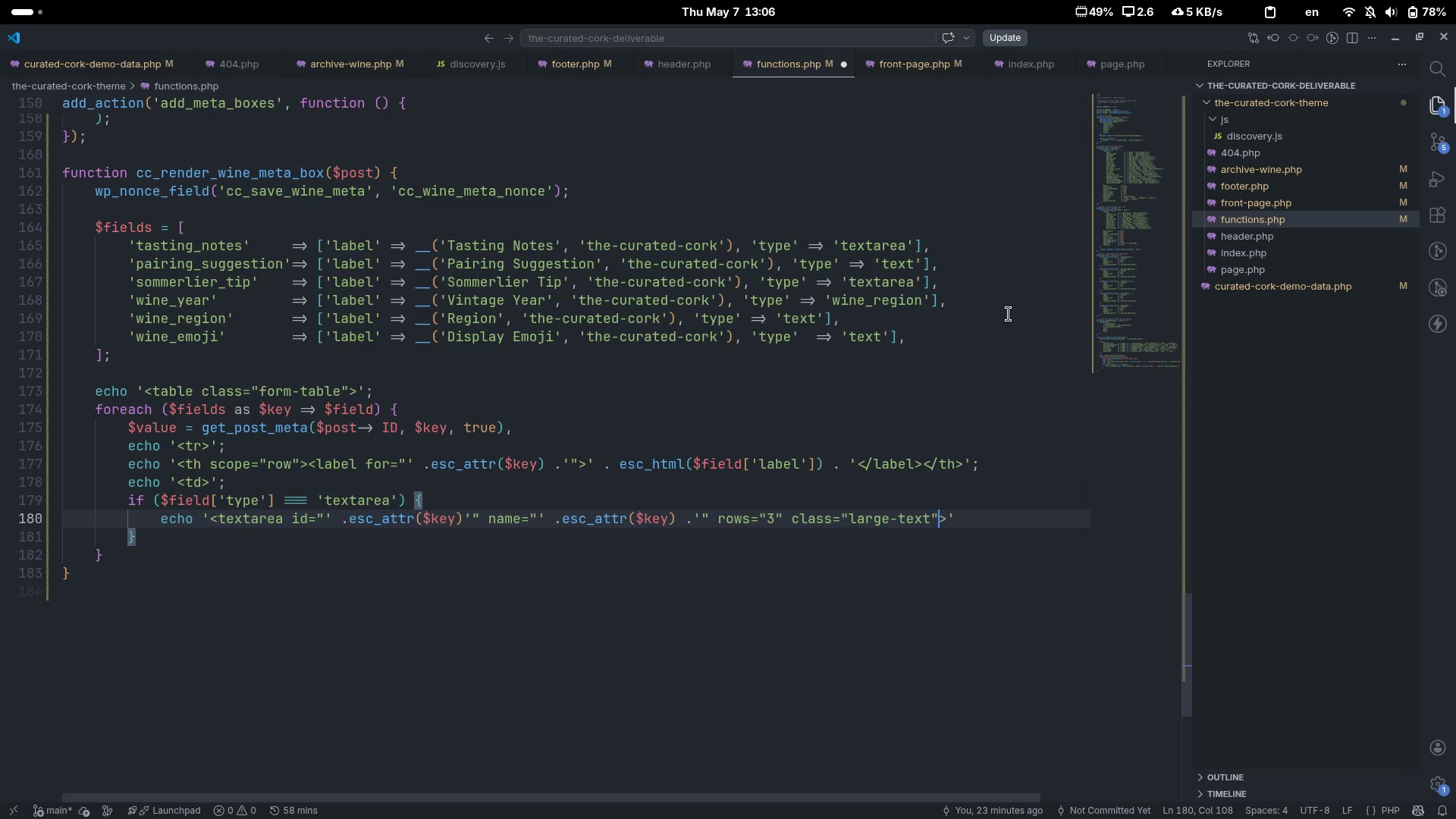 
key(ArrowRight)
 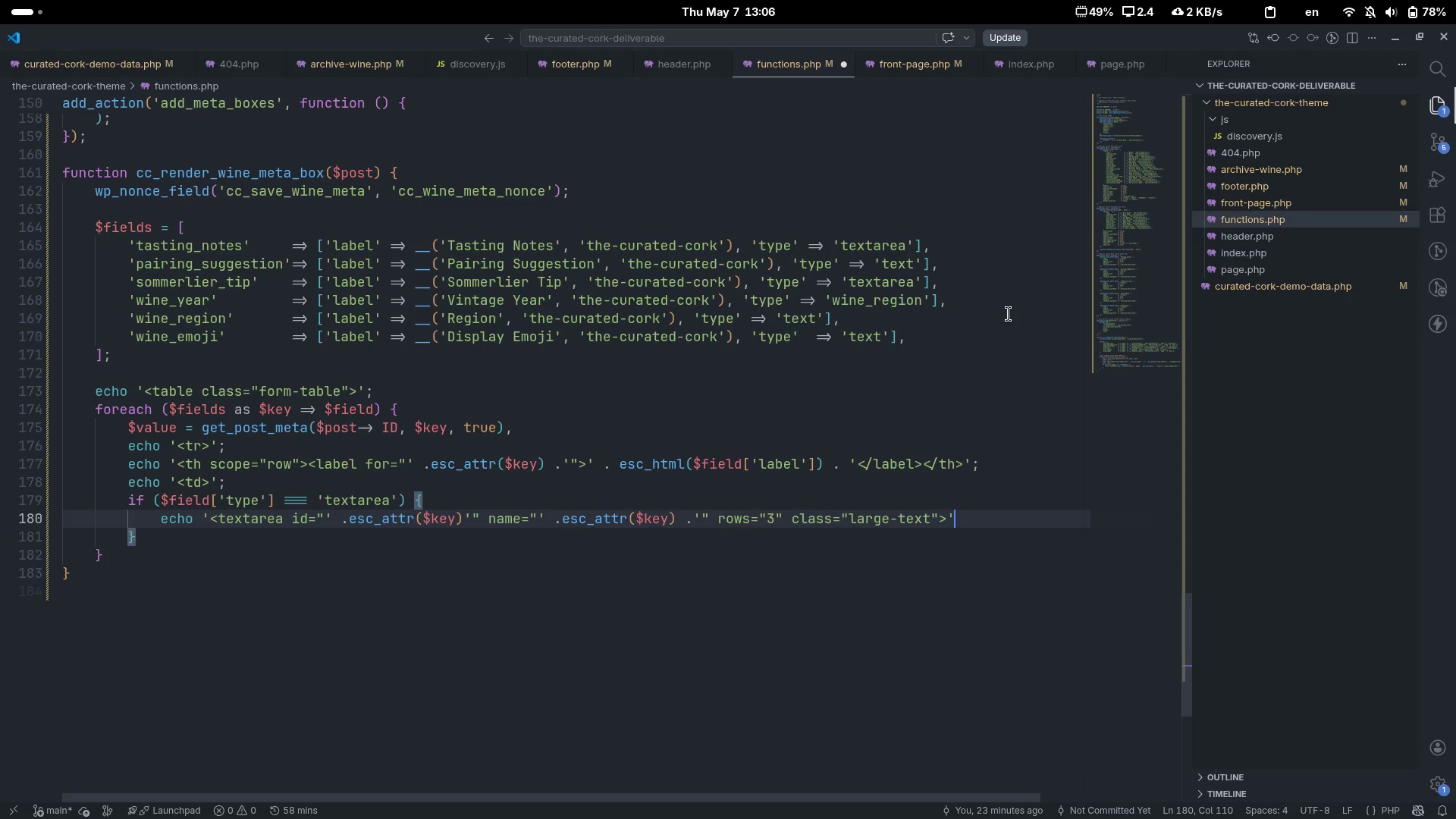 
key(ArrowRight)
 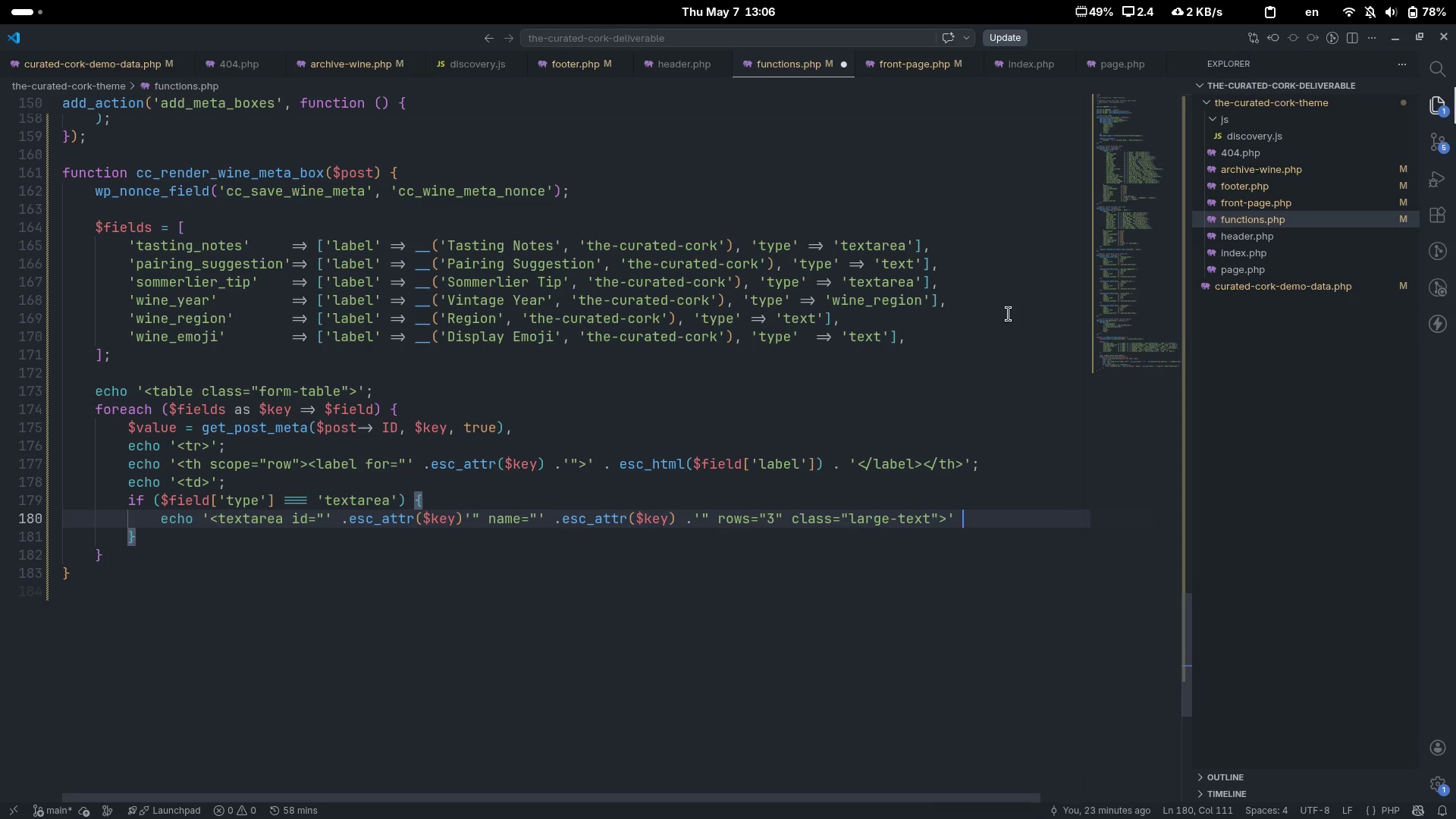 
type( .esc+)
key(Backspace)
type(_textarea)
 